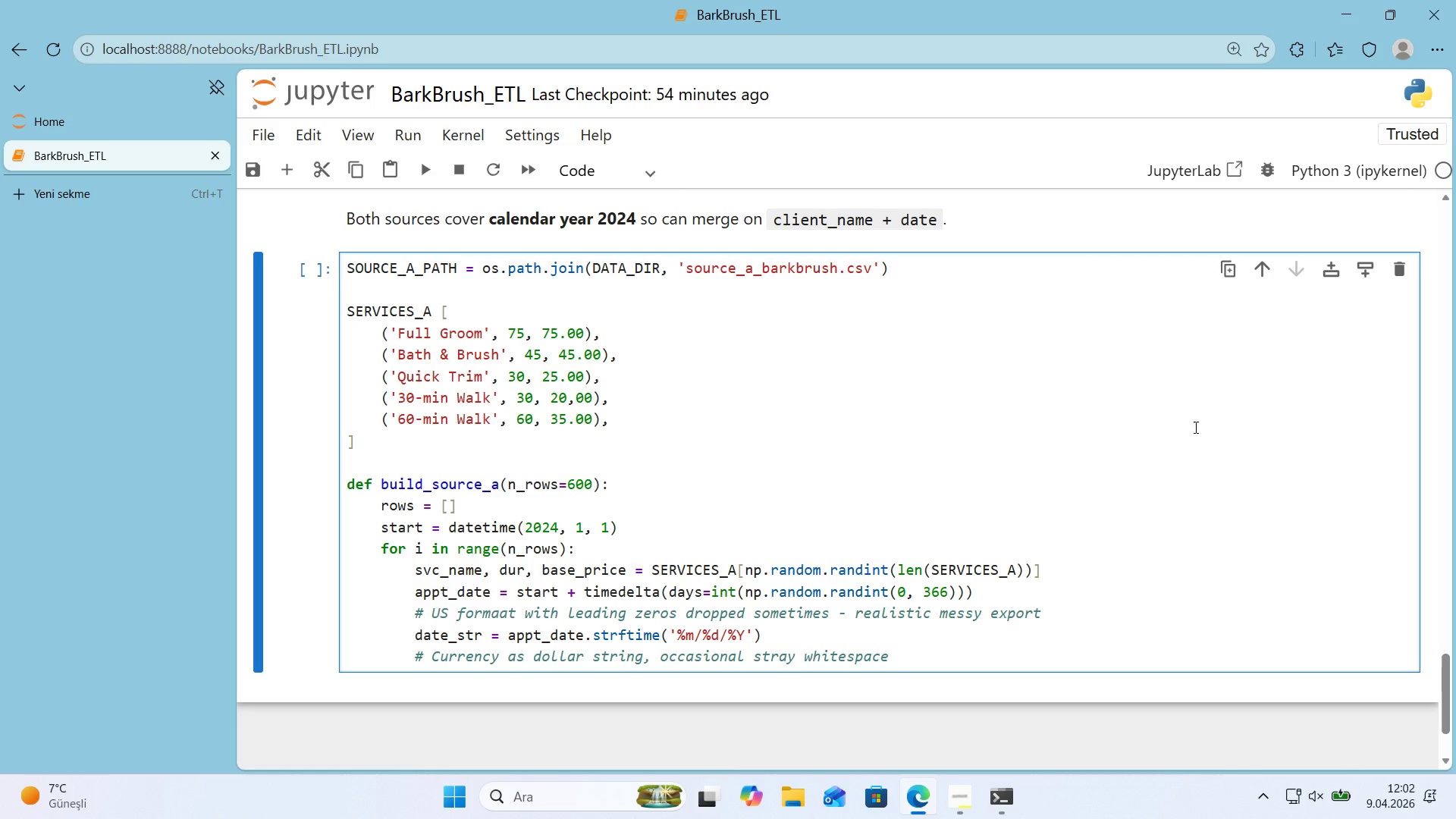 
key(Enter)
 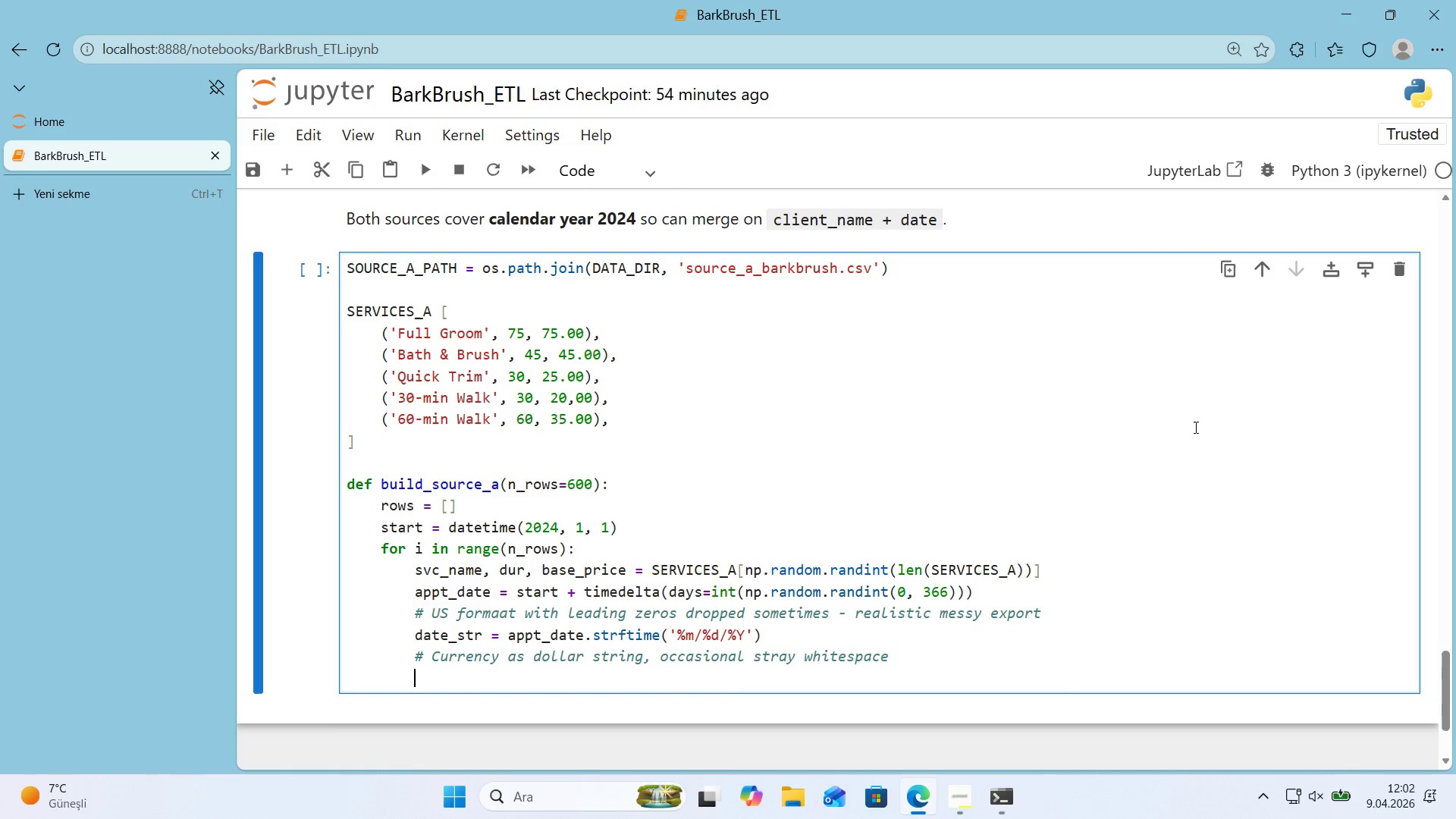 
type(pr'ce ) base_pr'ce + np.random.cho'ce*()
 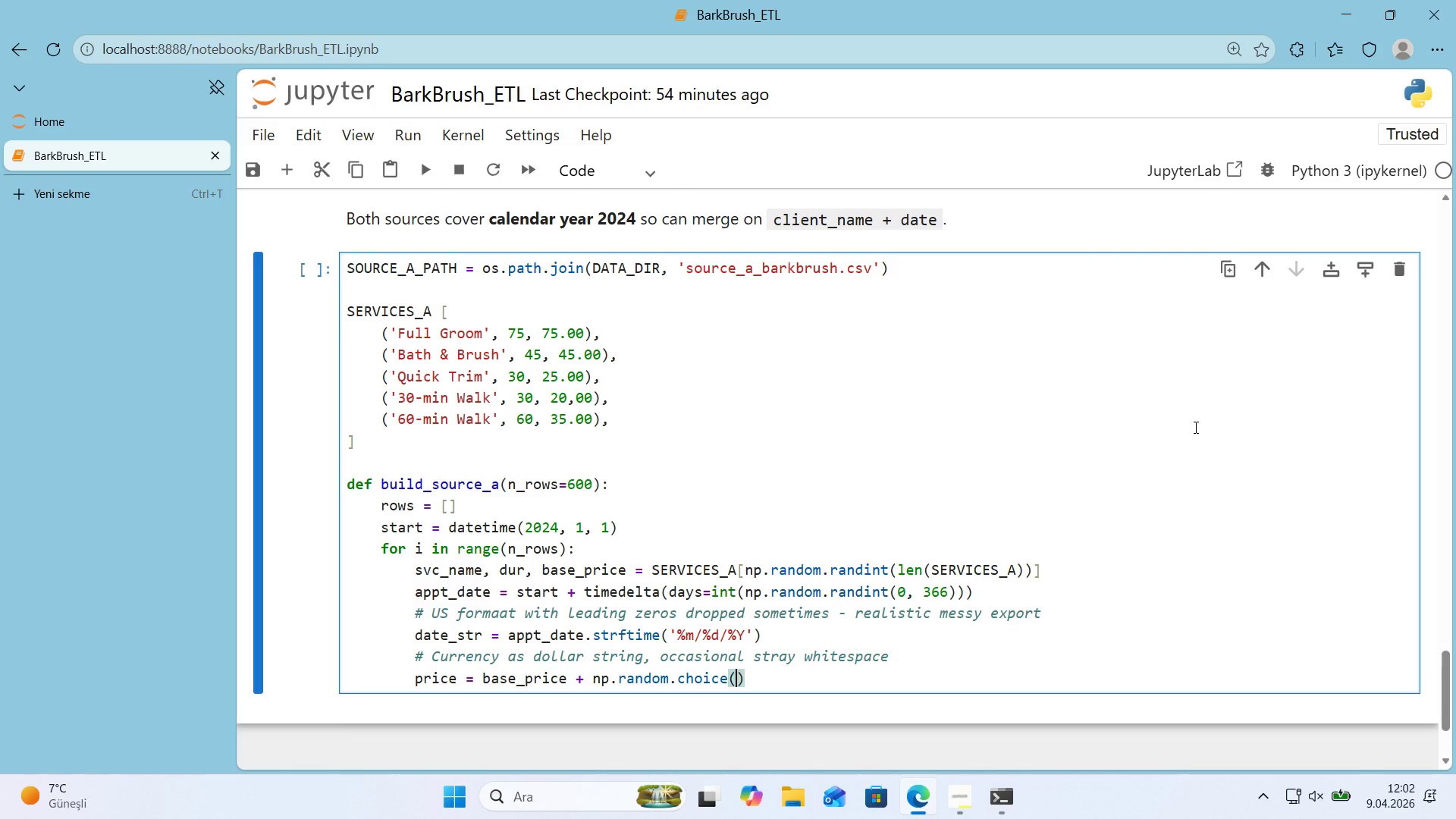 
 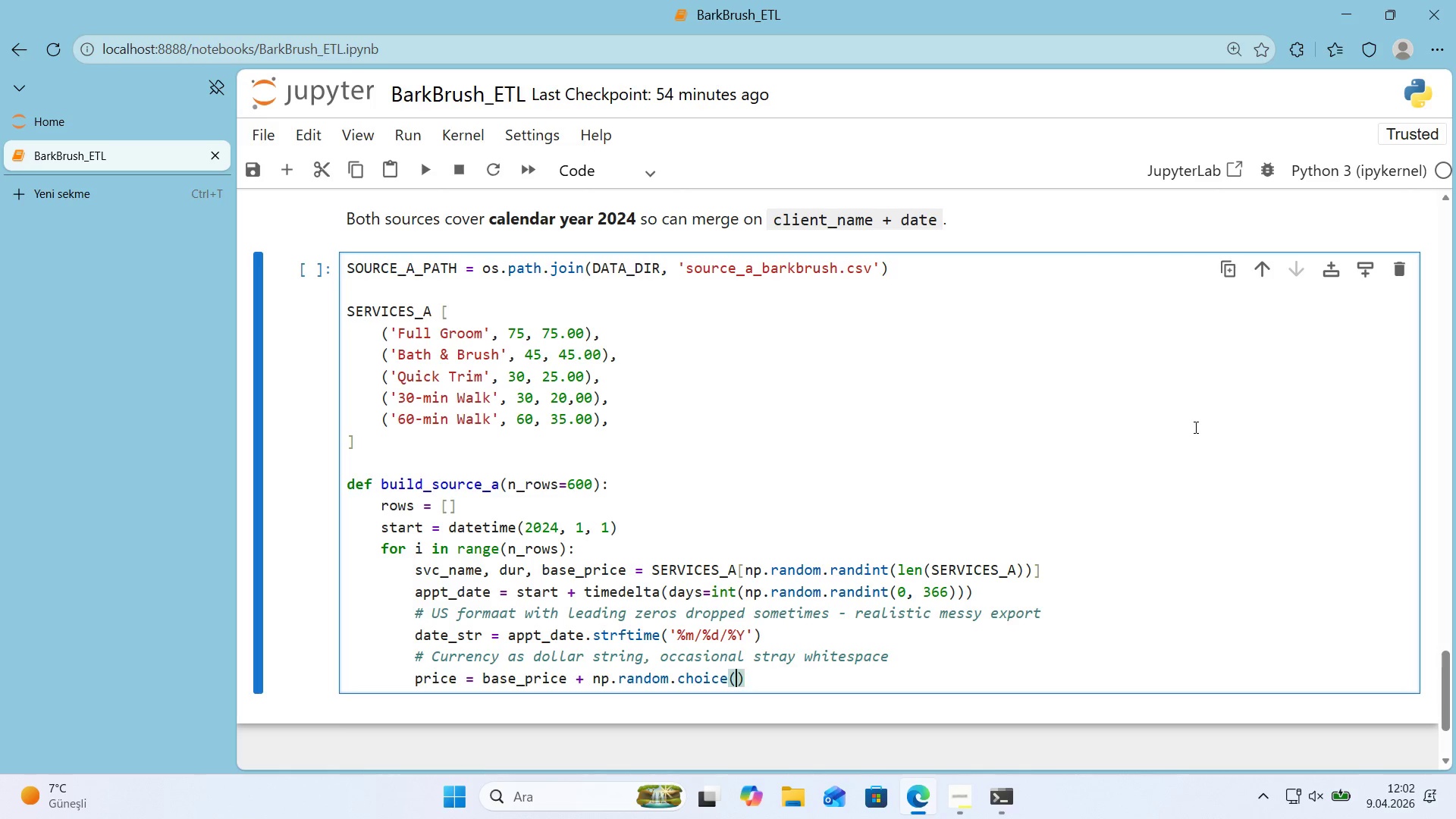 
key(ArrowLeft)
 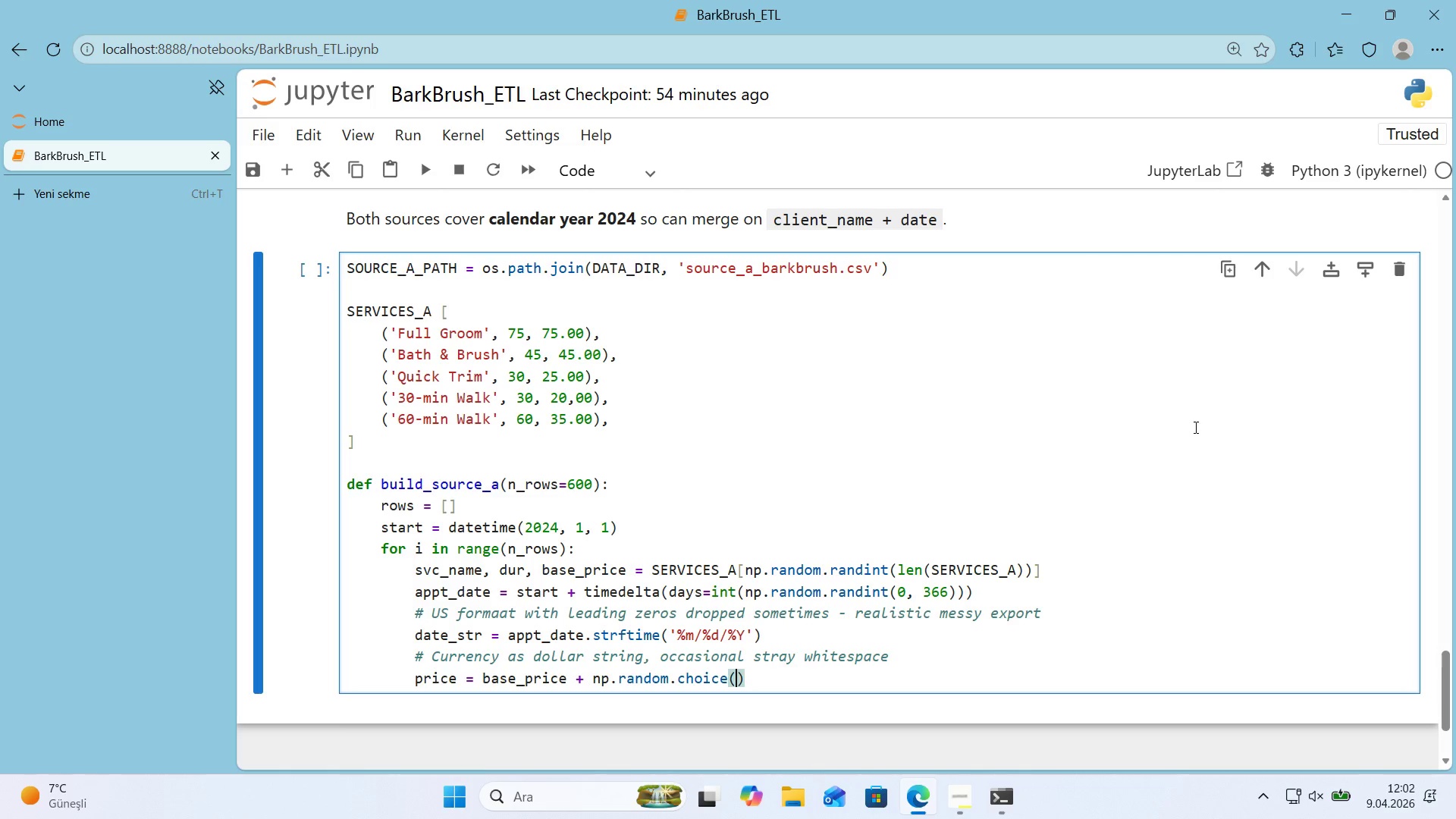 
key(Alt+Control+8)
 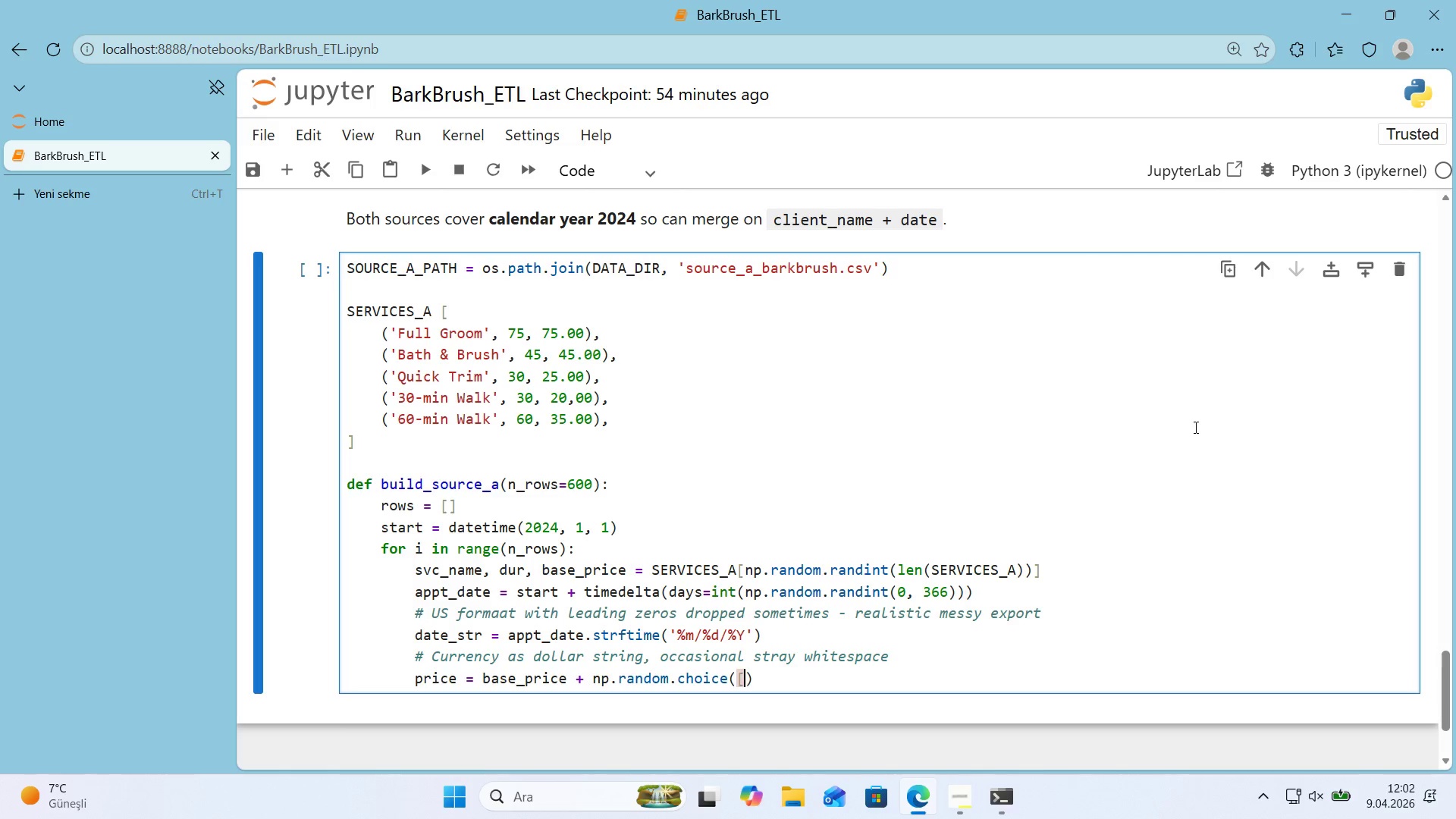 
key(Alt+Control+9)
 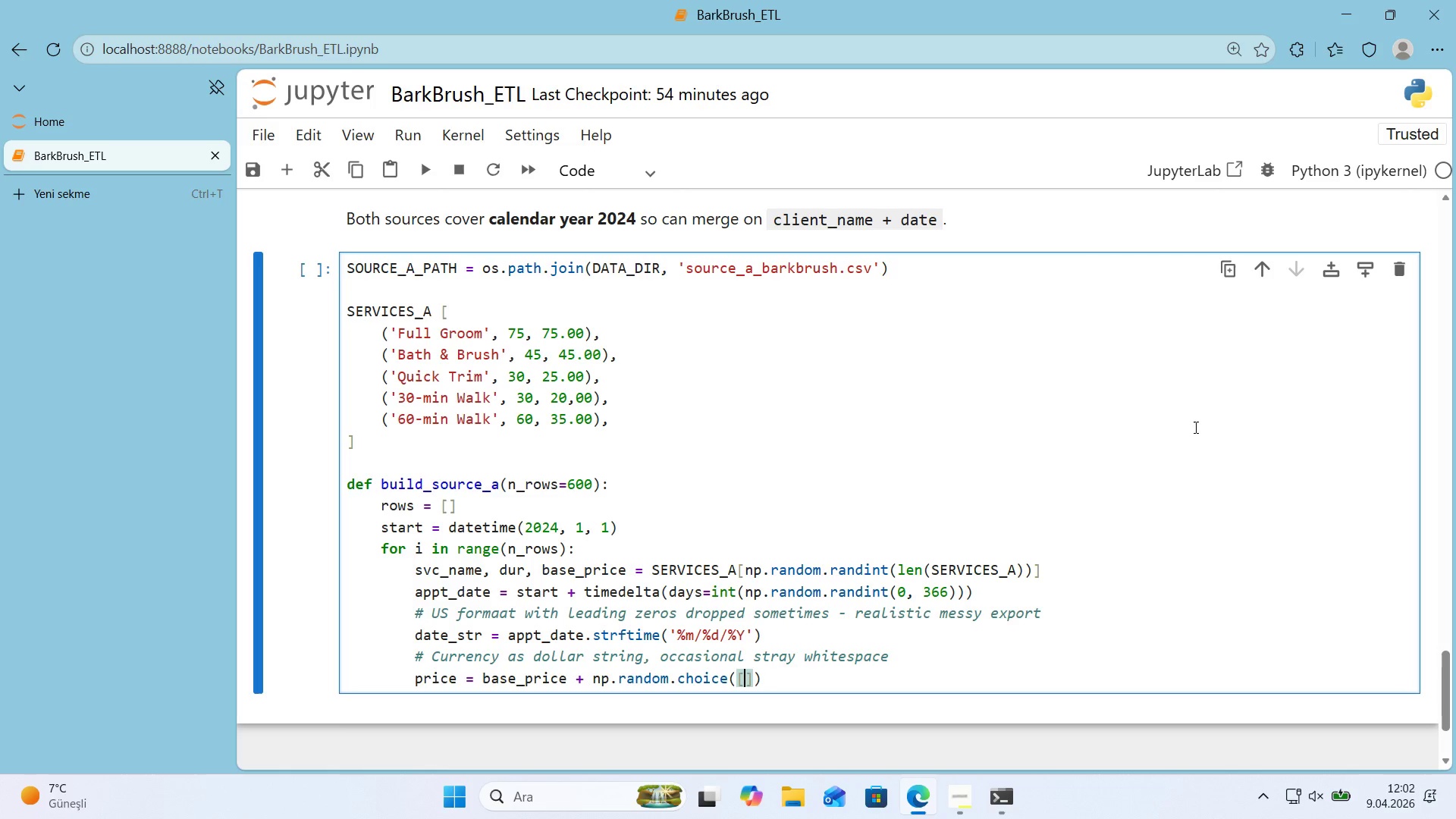 
key(ArrowLeft)
 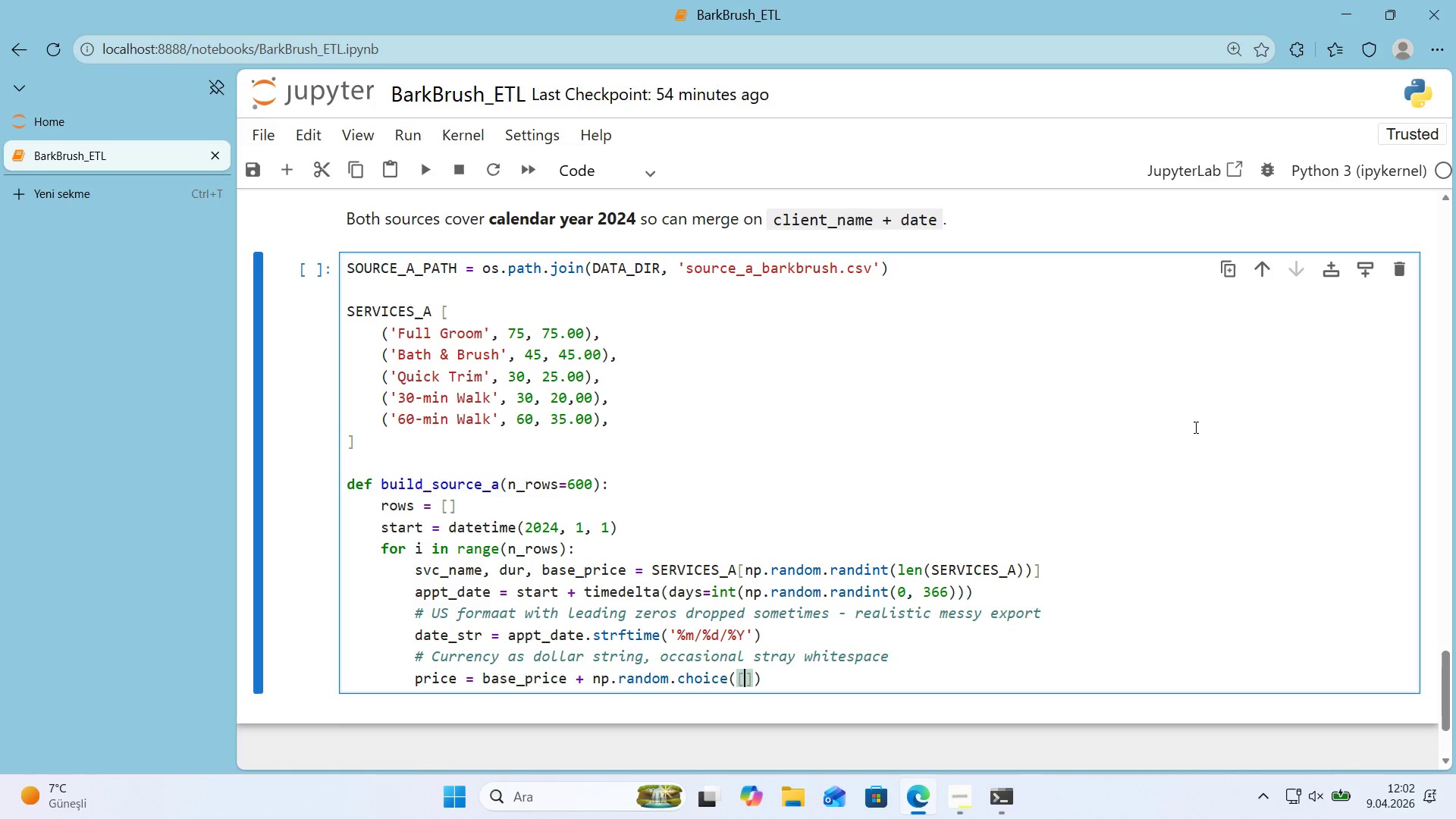 
key(Numpad5)
 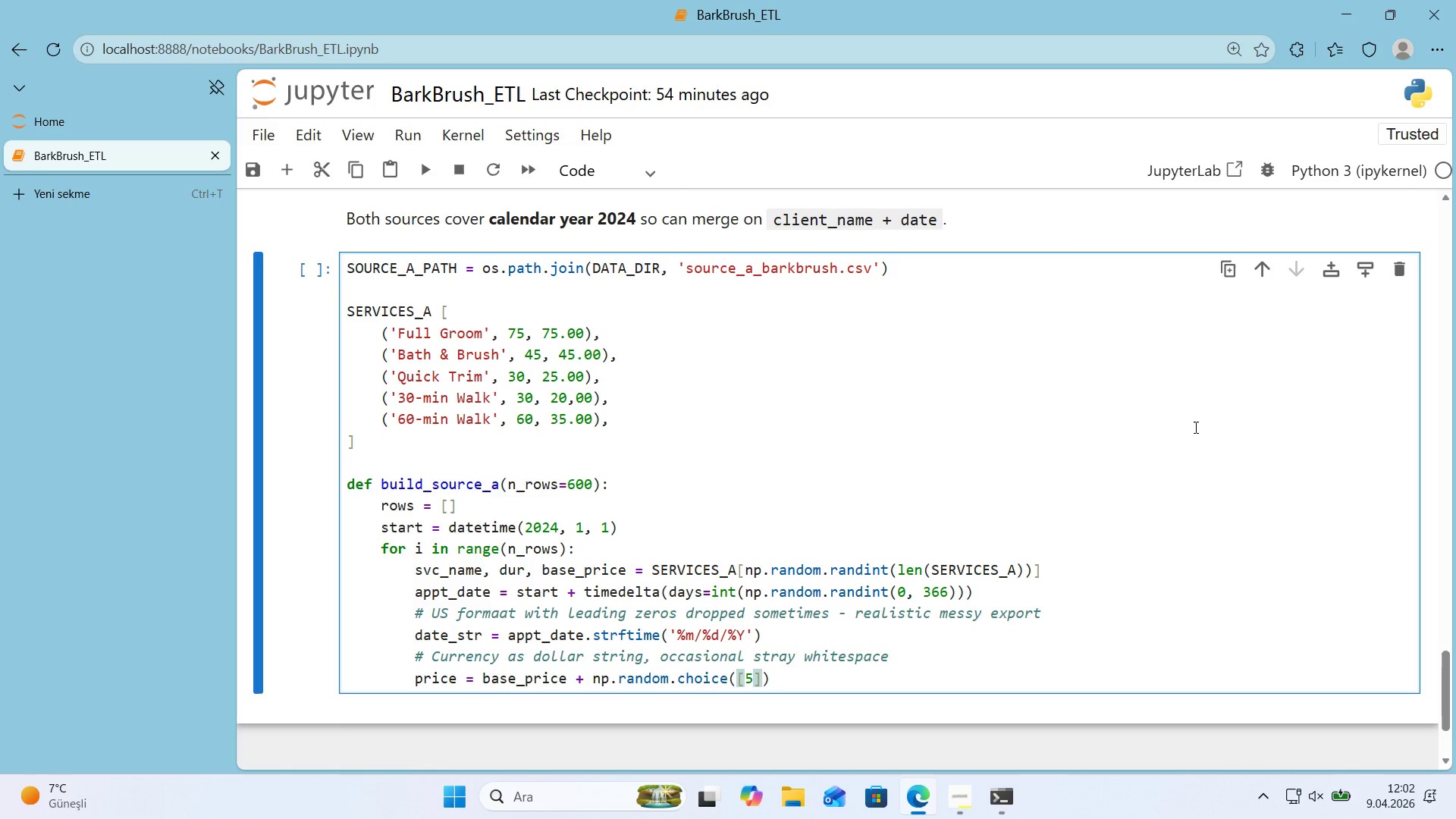 
key(Backspace)
 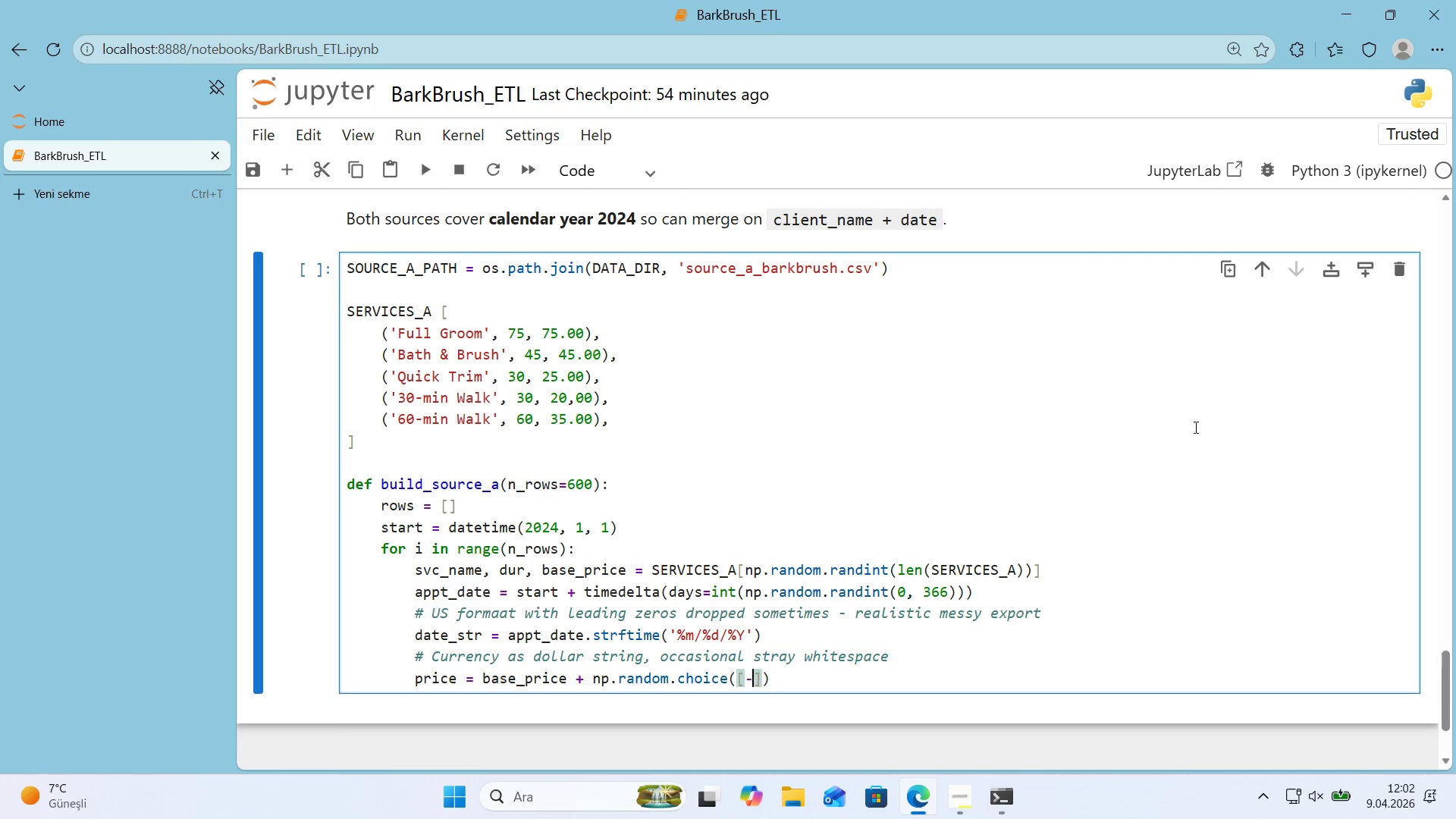 
key(NumpadSubtract)
 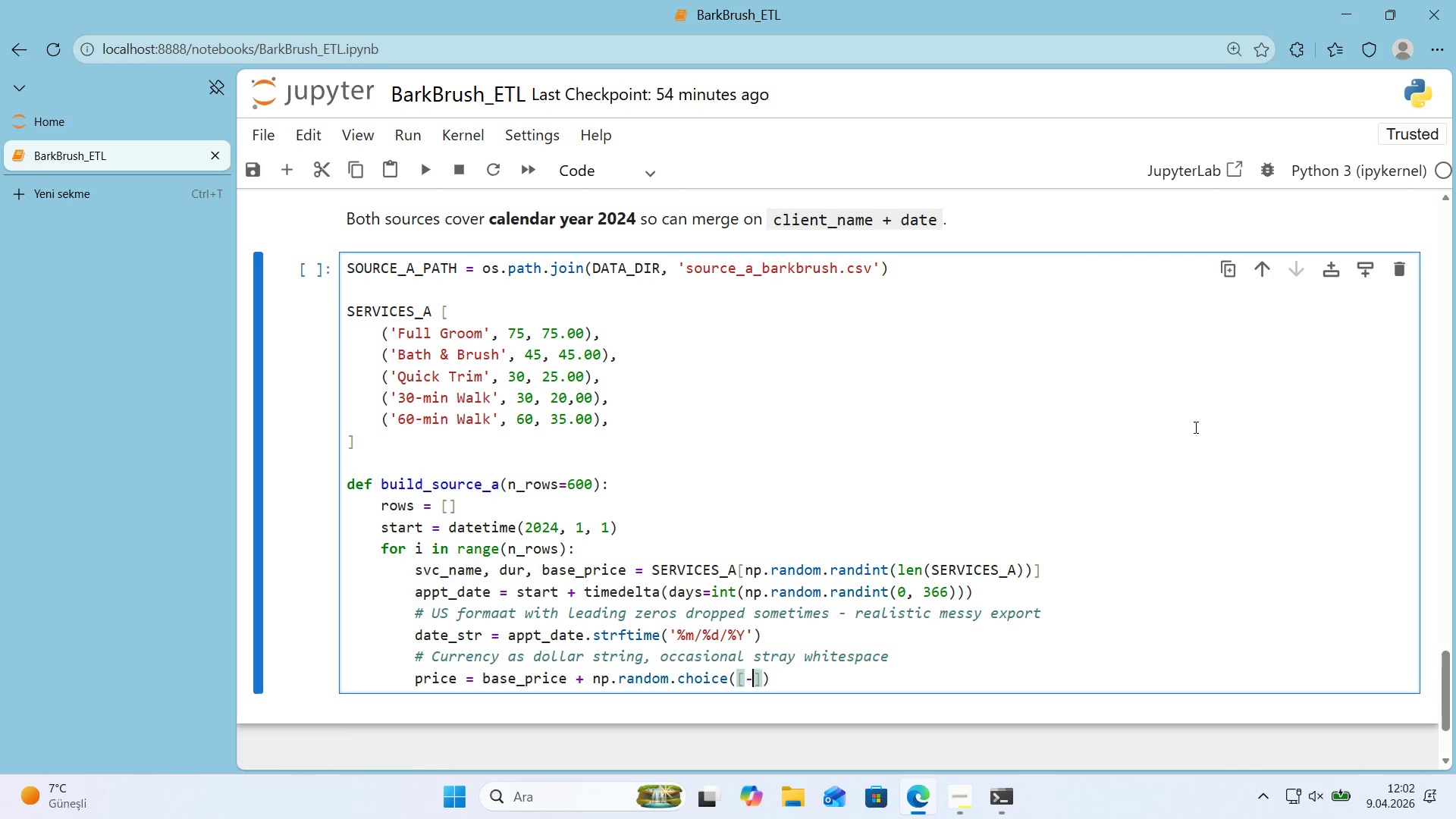 
key(Numpad5)
 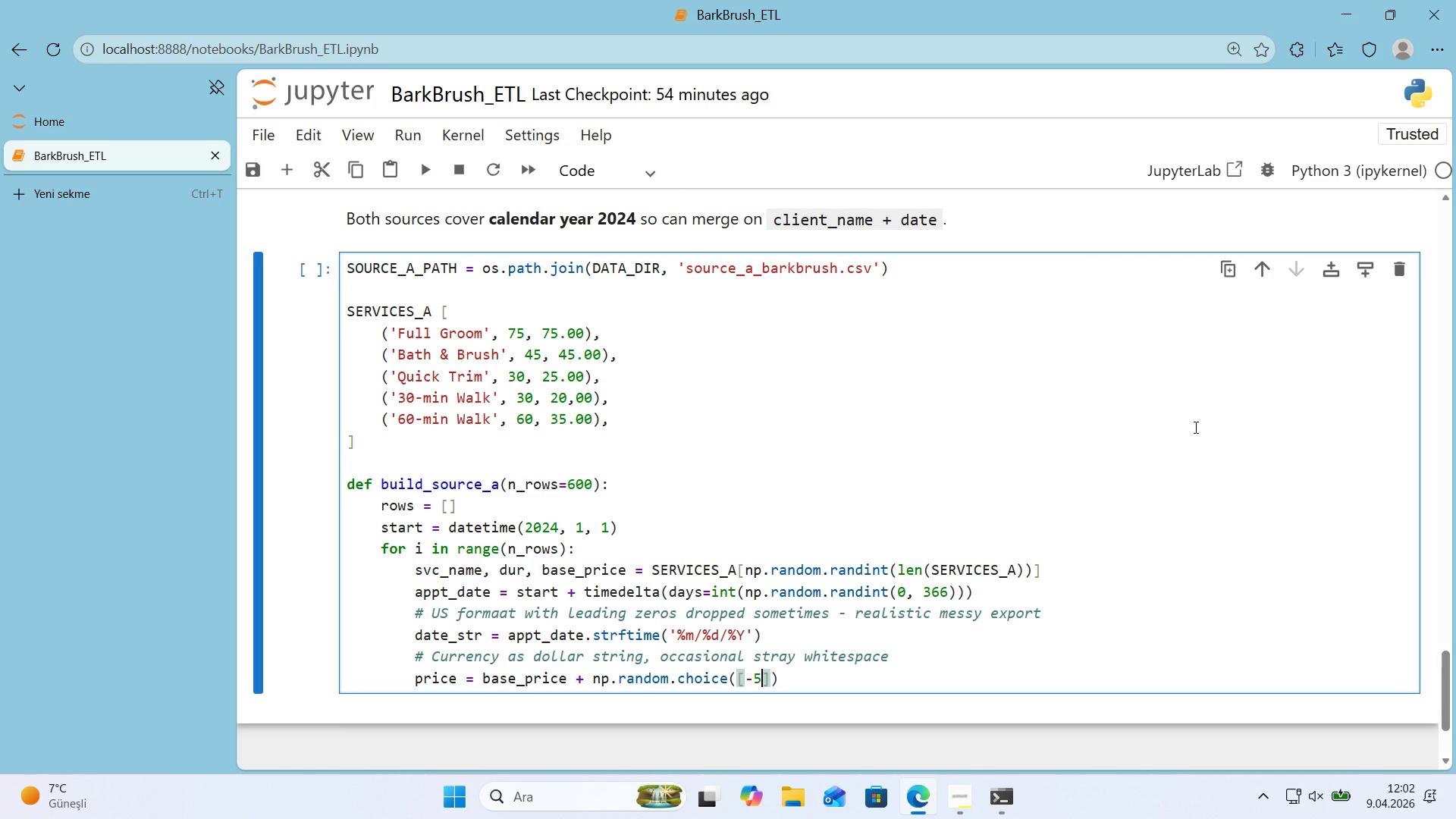 
key(Comma)
 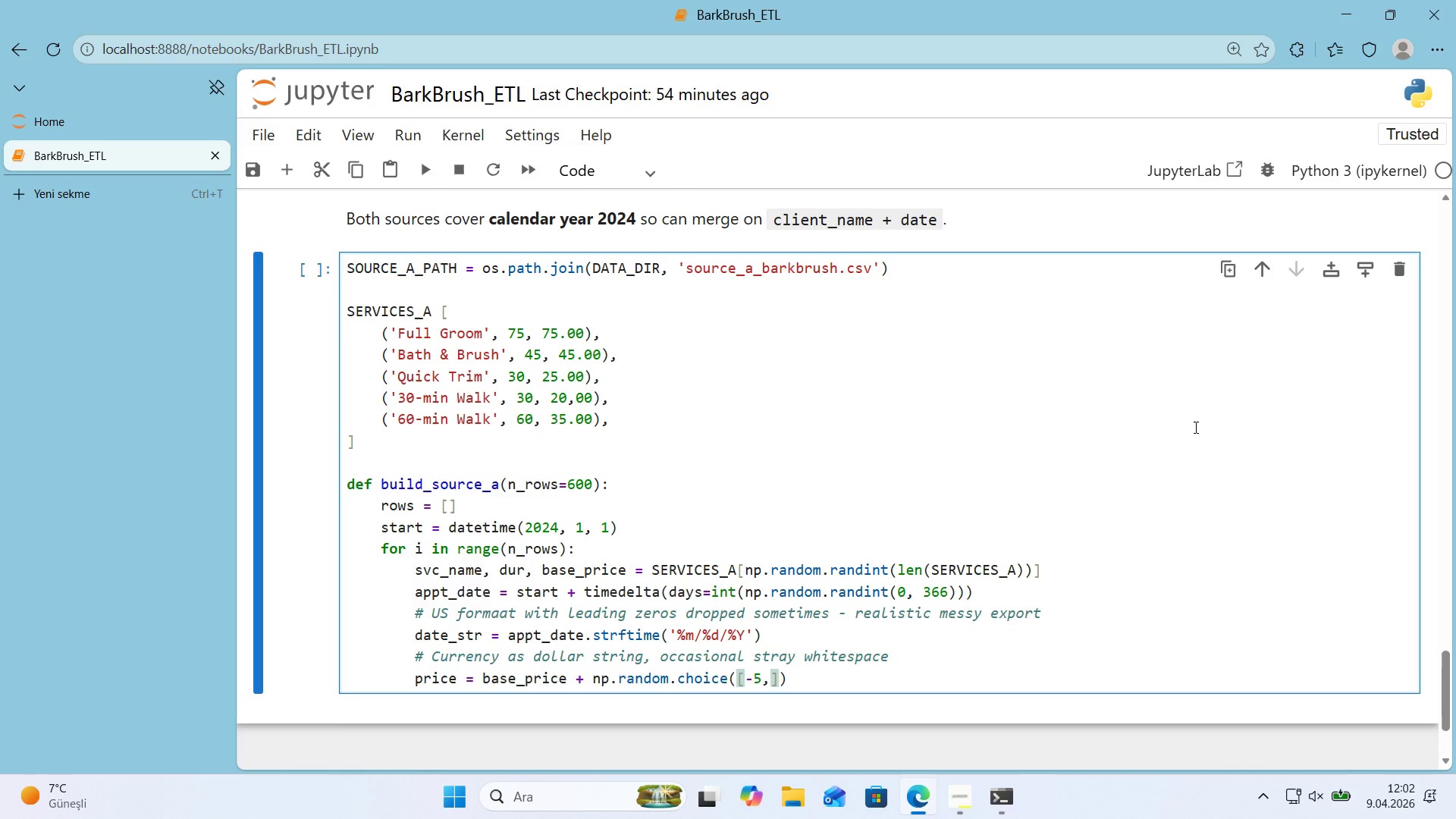 
key(Space)
 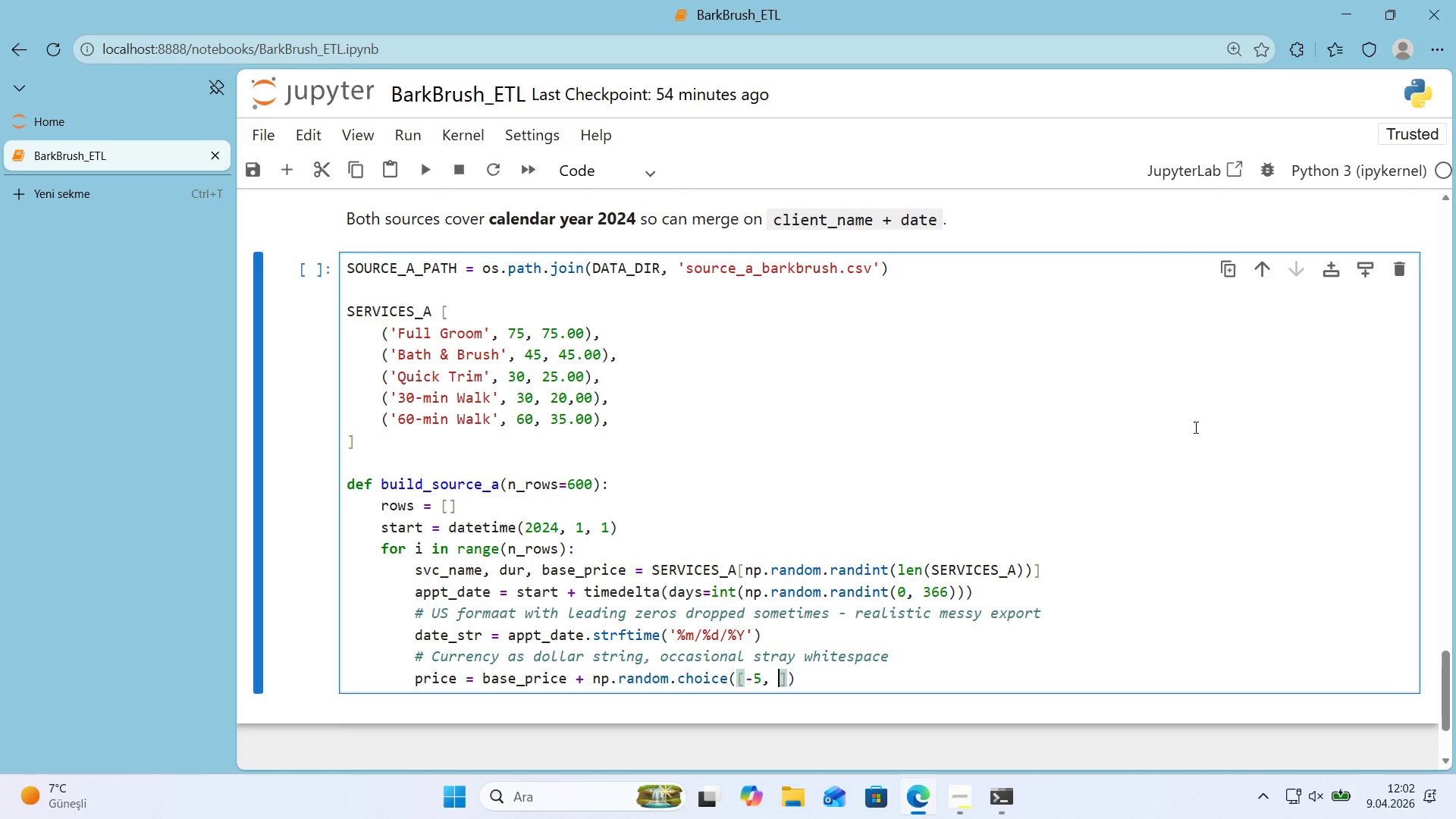 
key(Numpad0)
 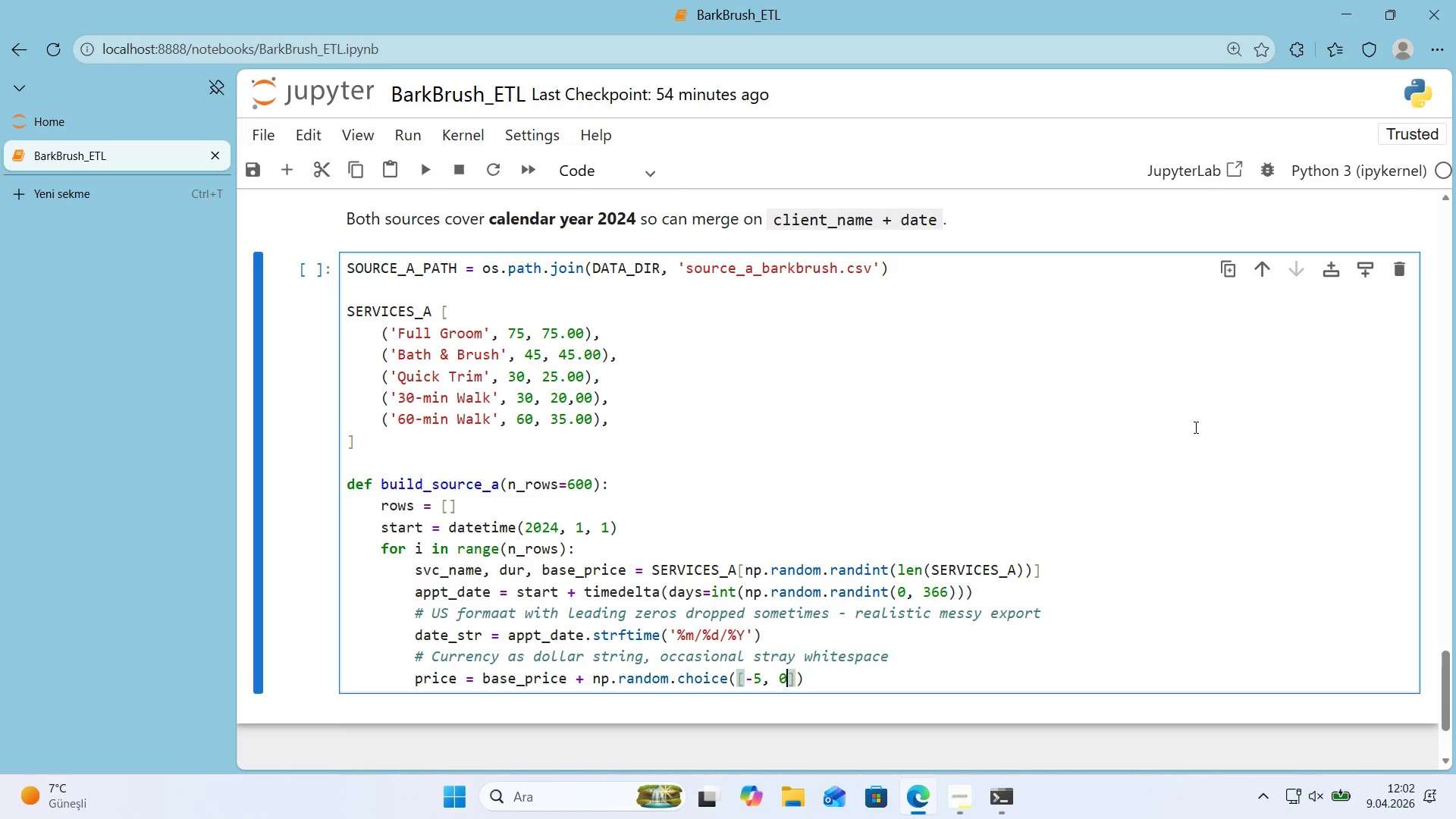 
key(Comma)
 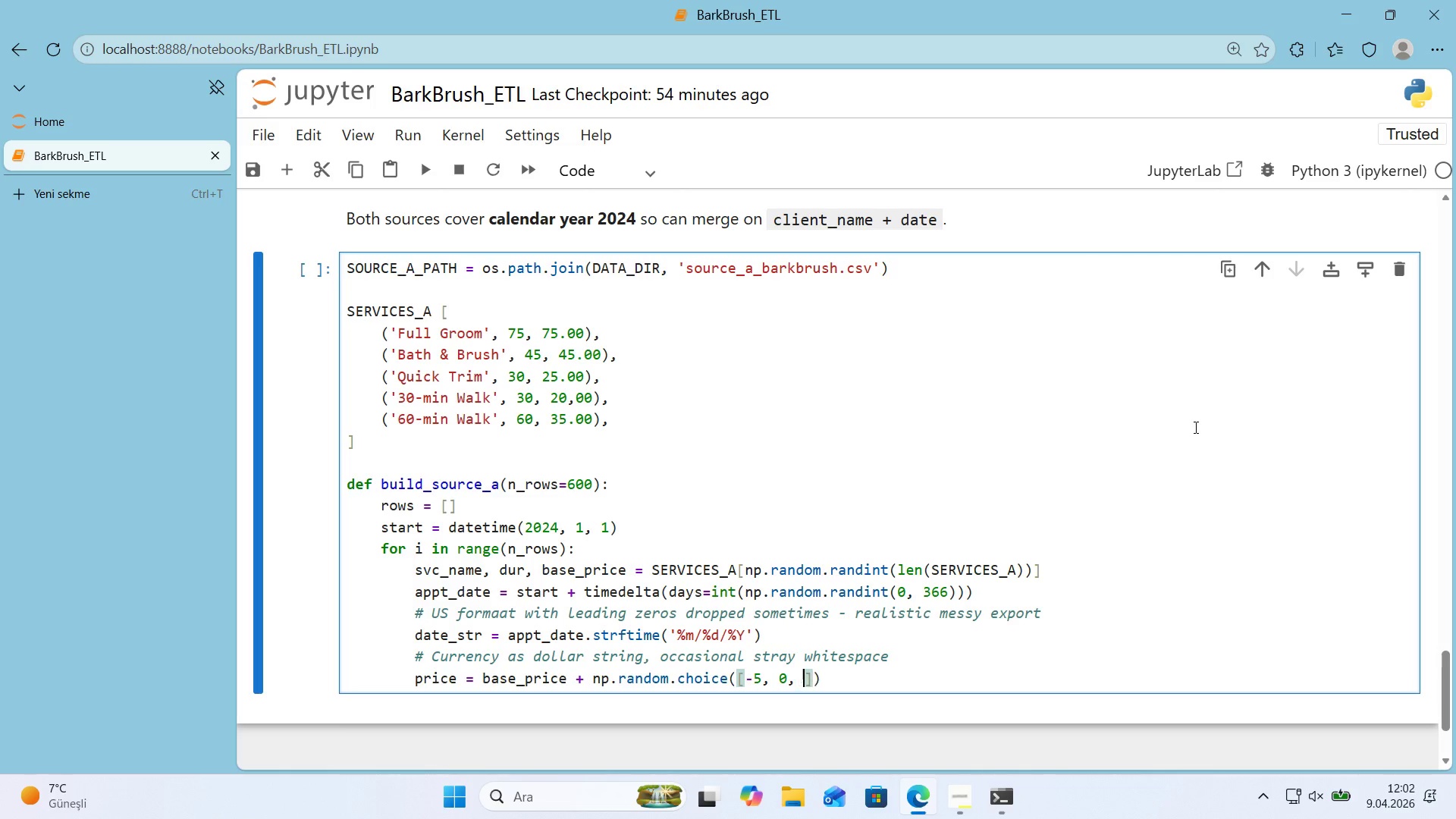 
key(Space)
 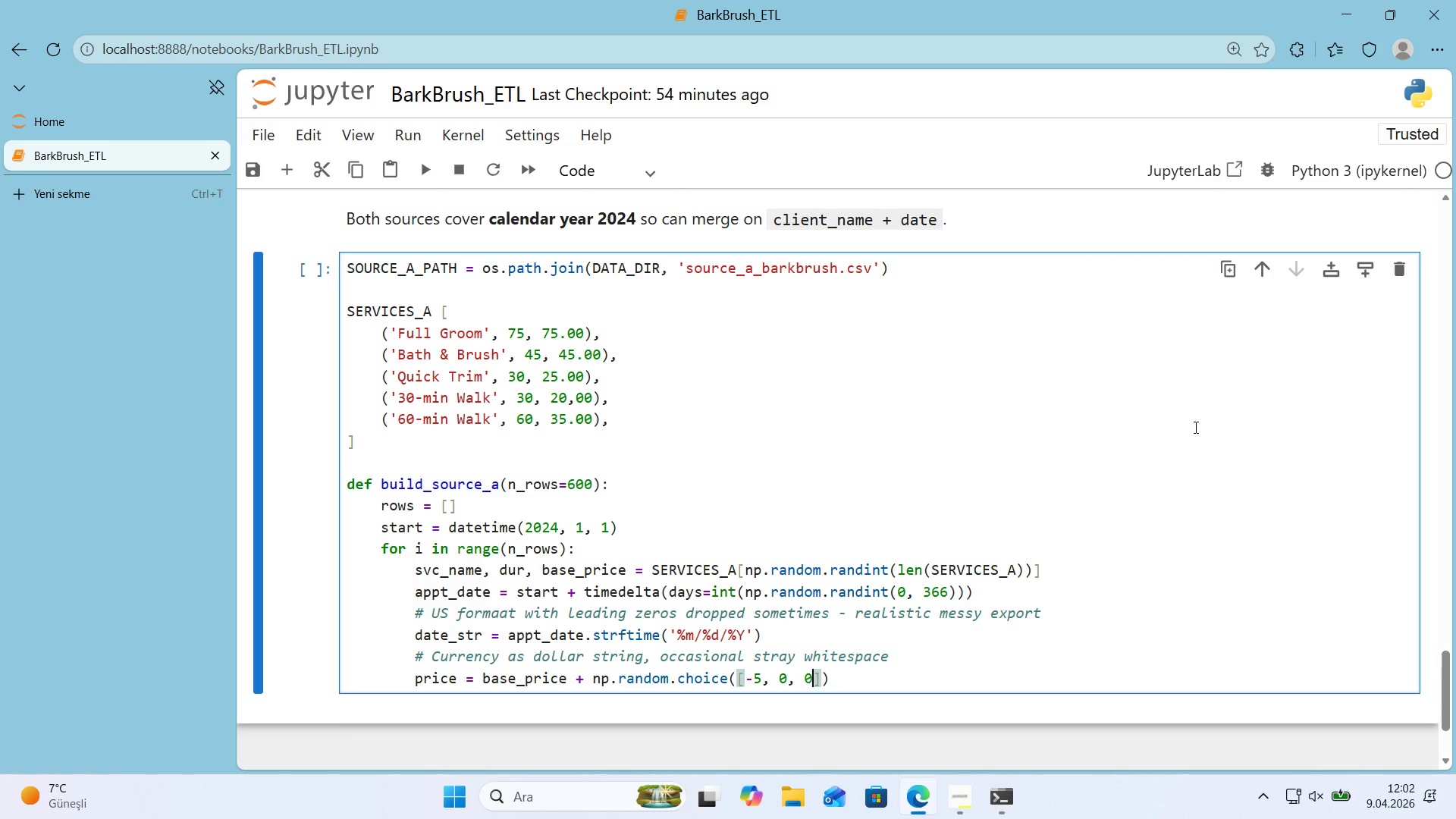 
key(Numpad0)
 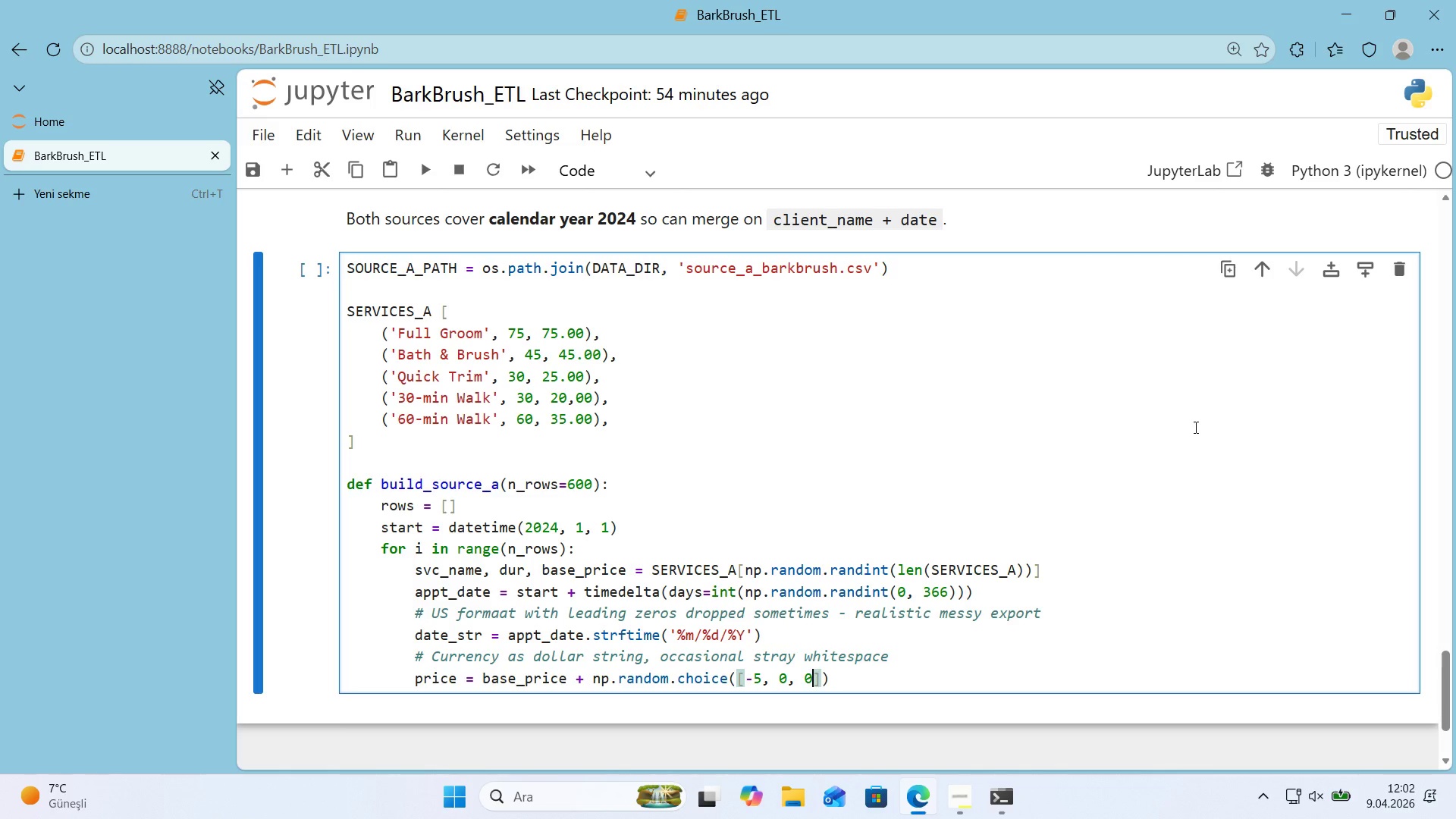 
key(Comma)
 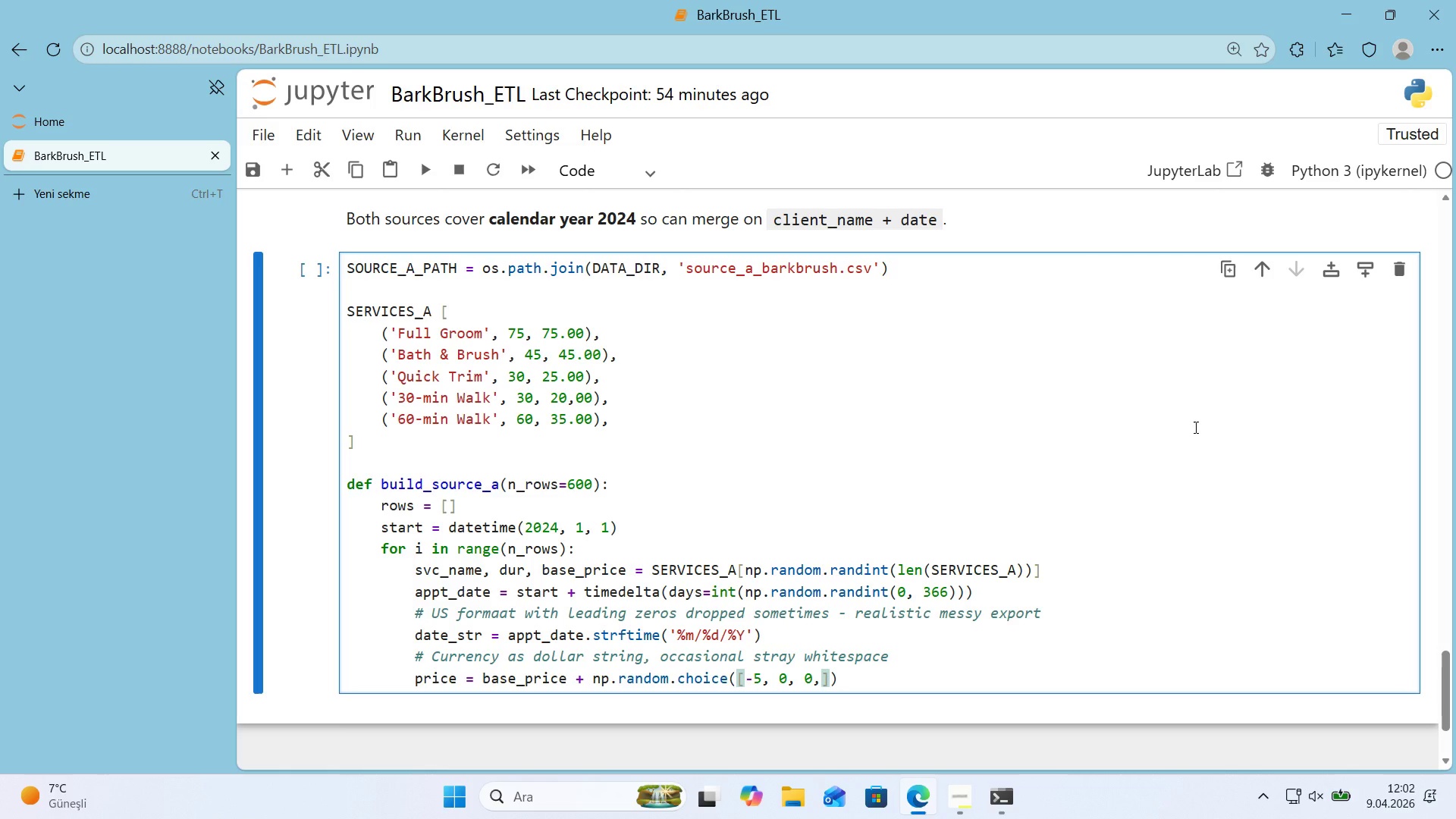 
key(Space)
 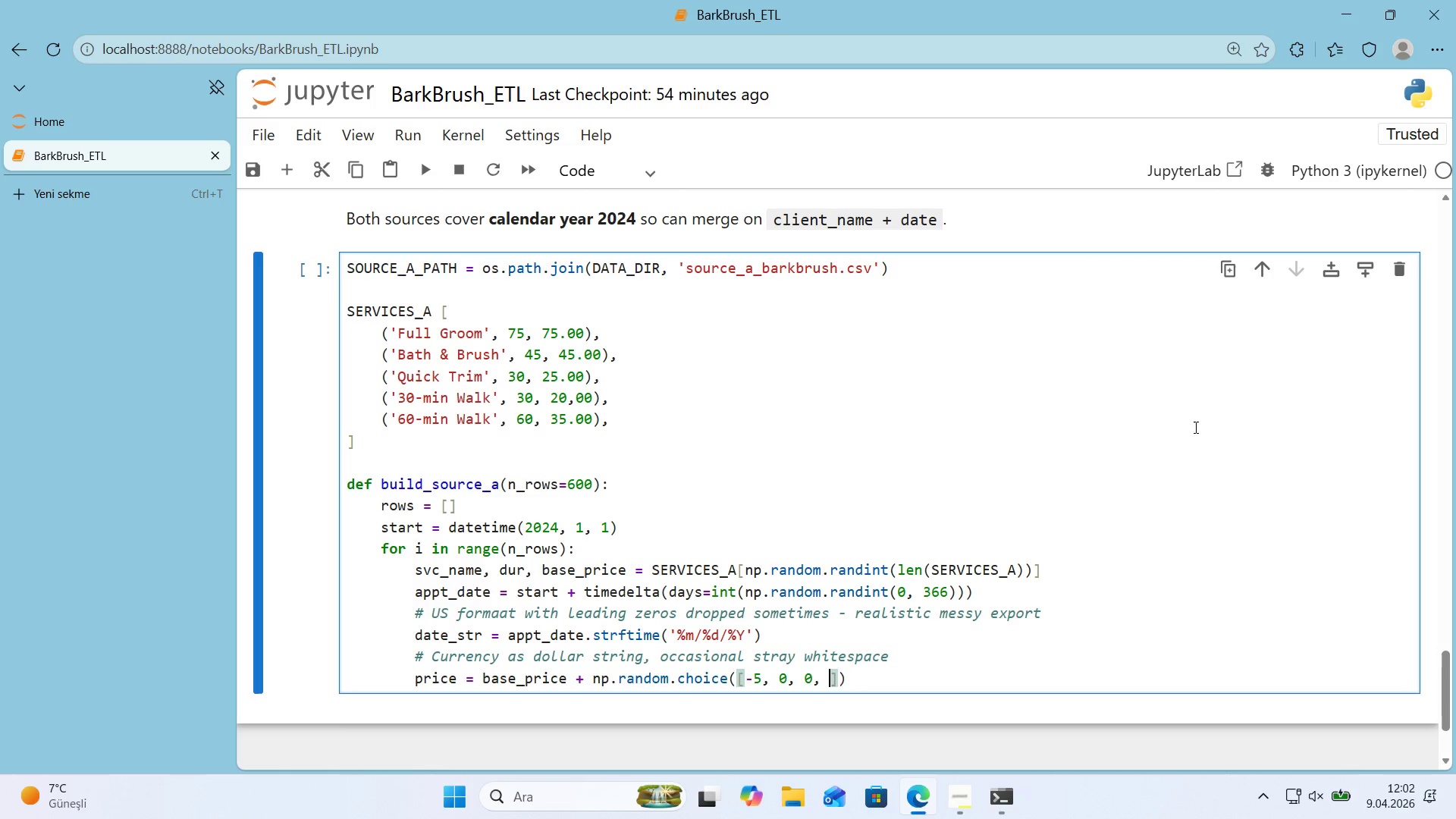 
key(Numpad0)
 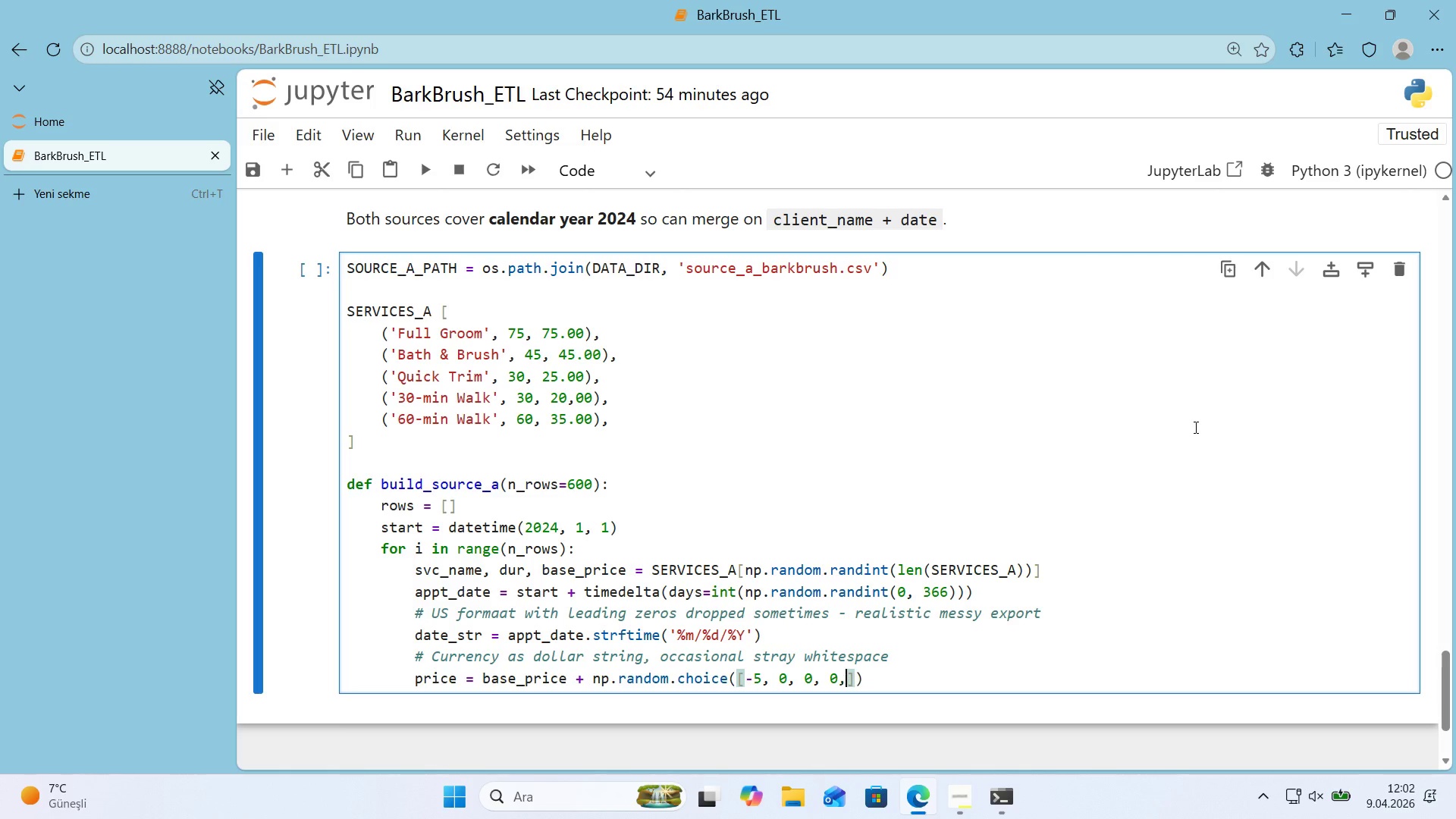 
key(Comma)
 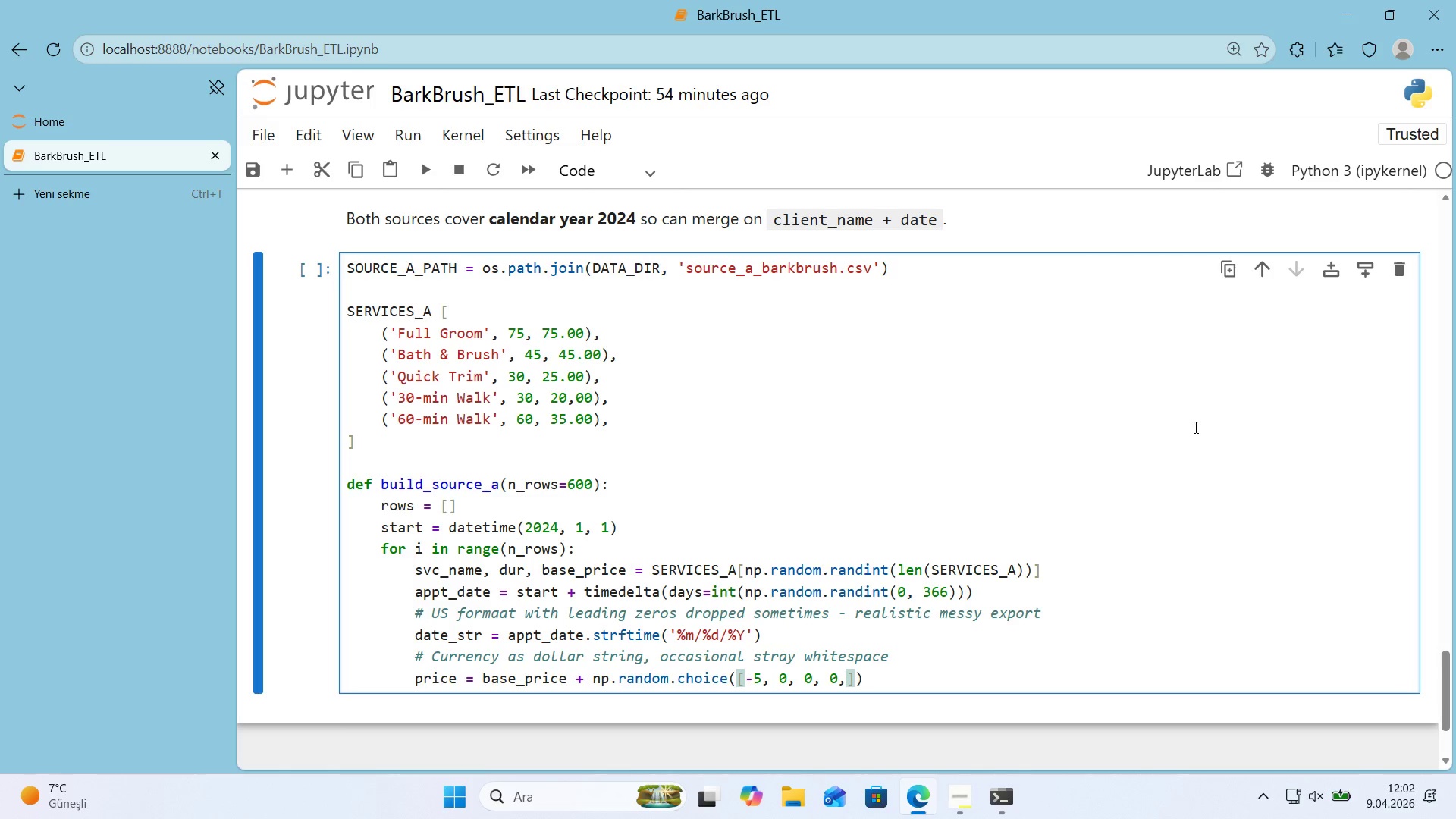 
key(Space)
 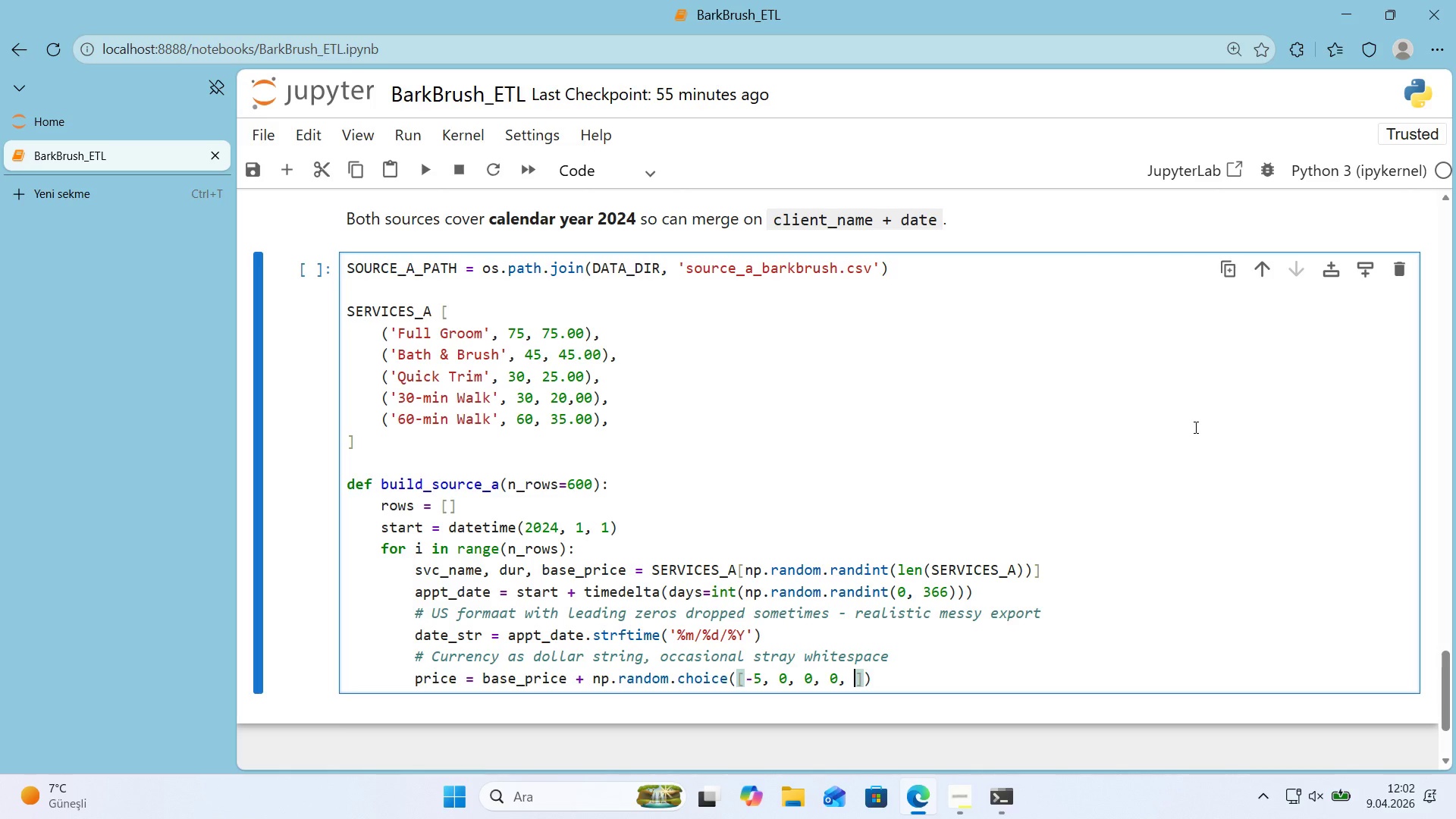 
key(Numpad5)
 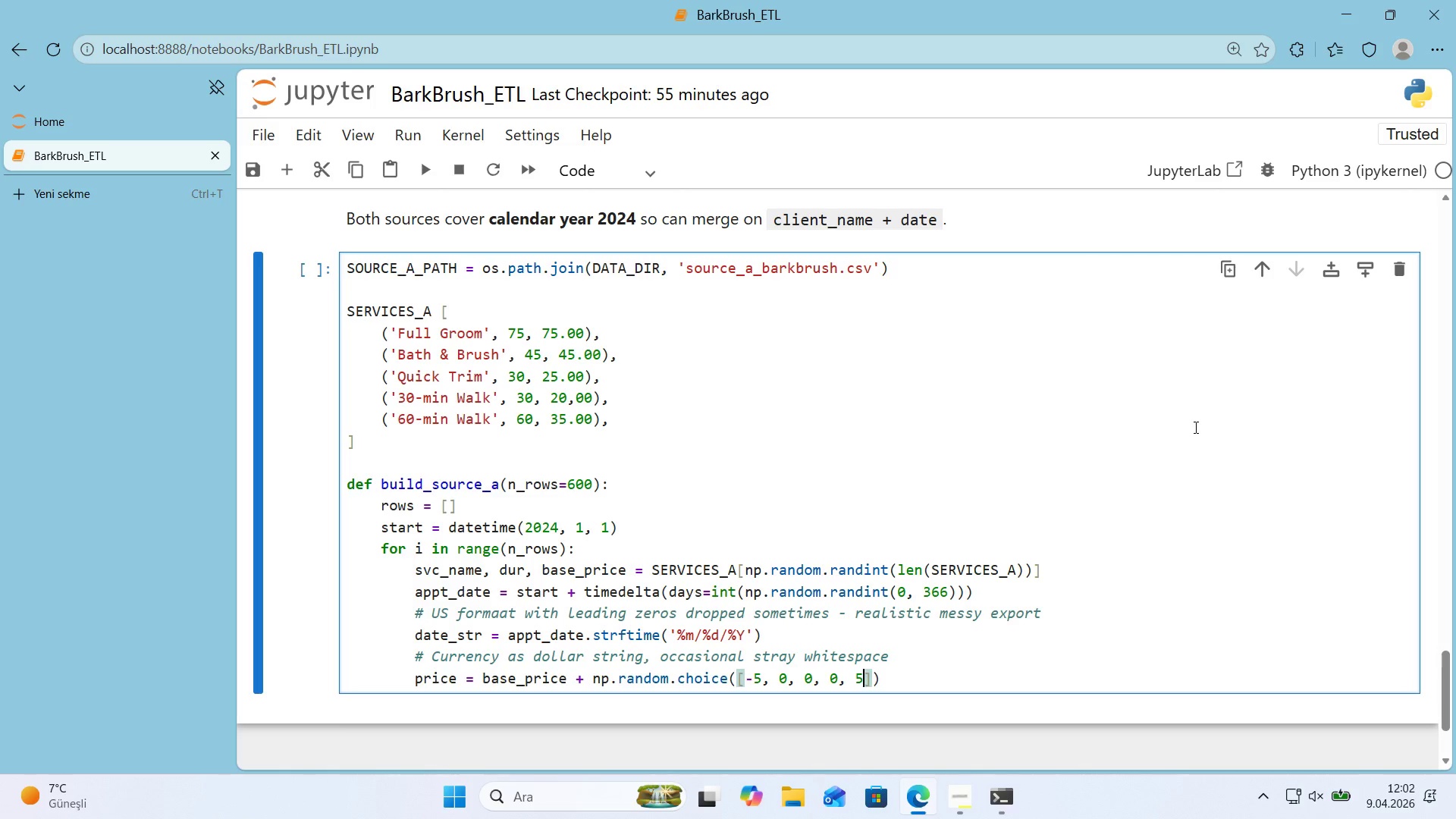 
key(Comma)
 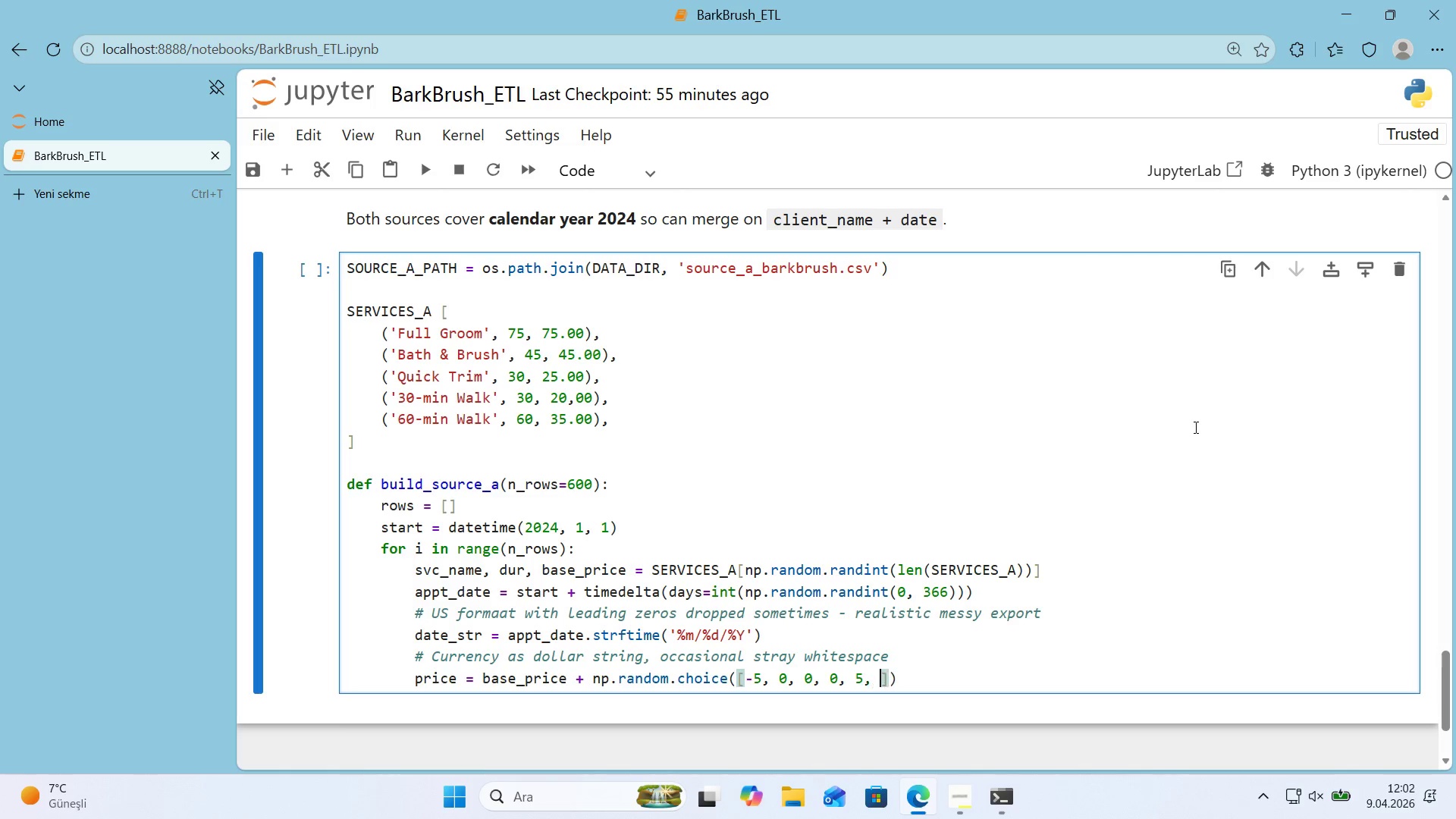 
key(Space)
 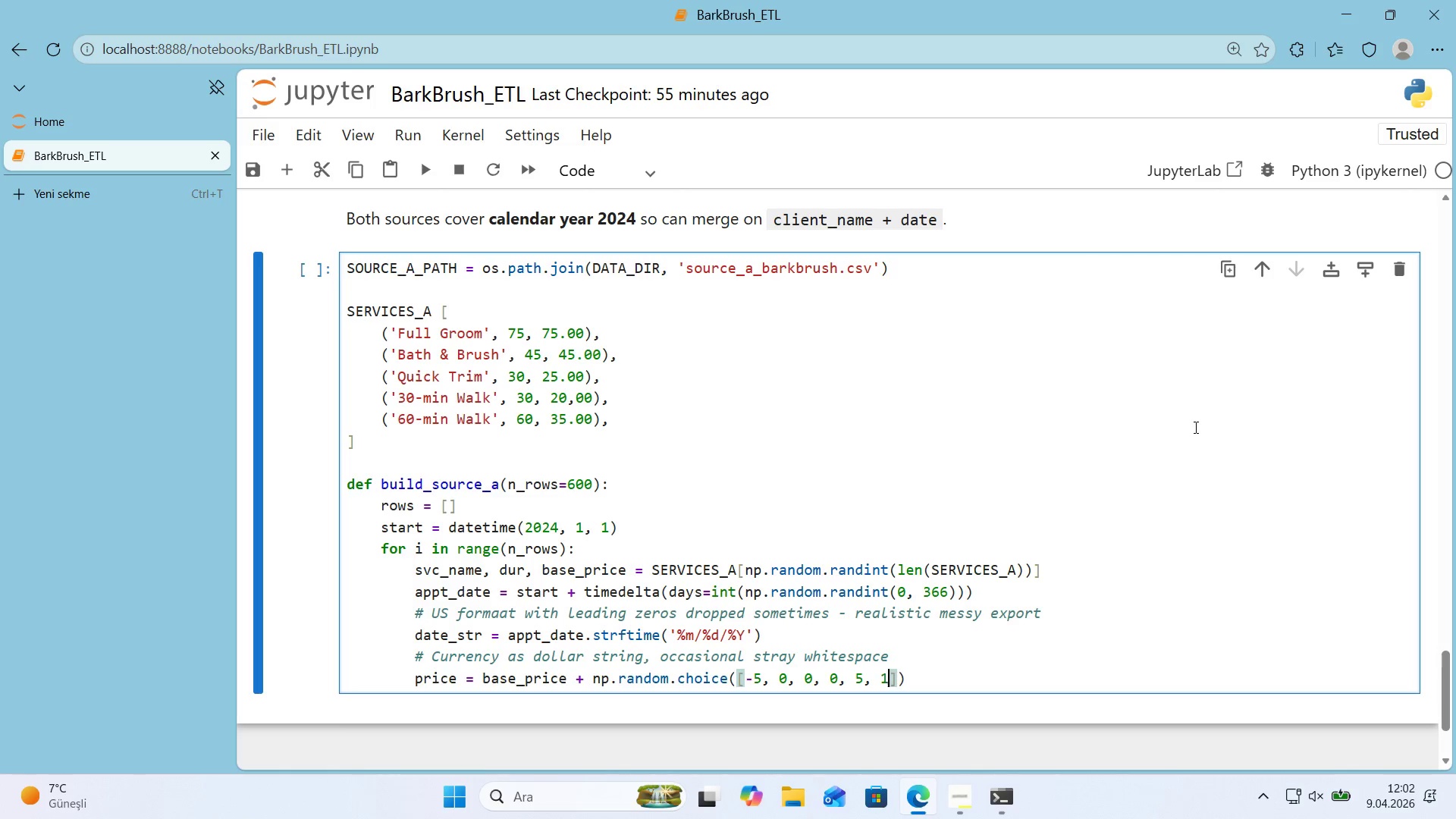 
key(Numpad1)
 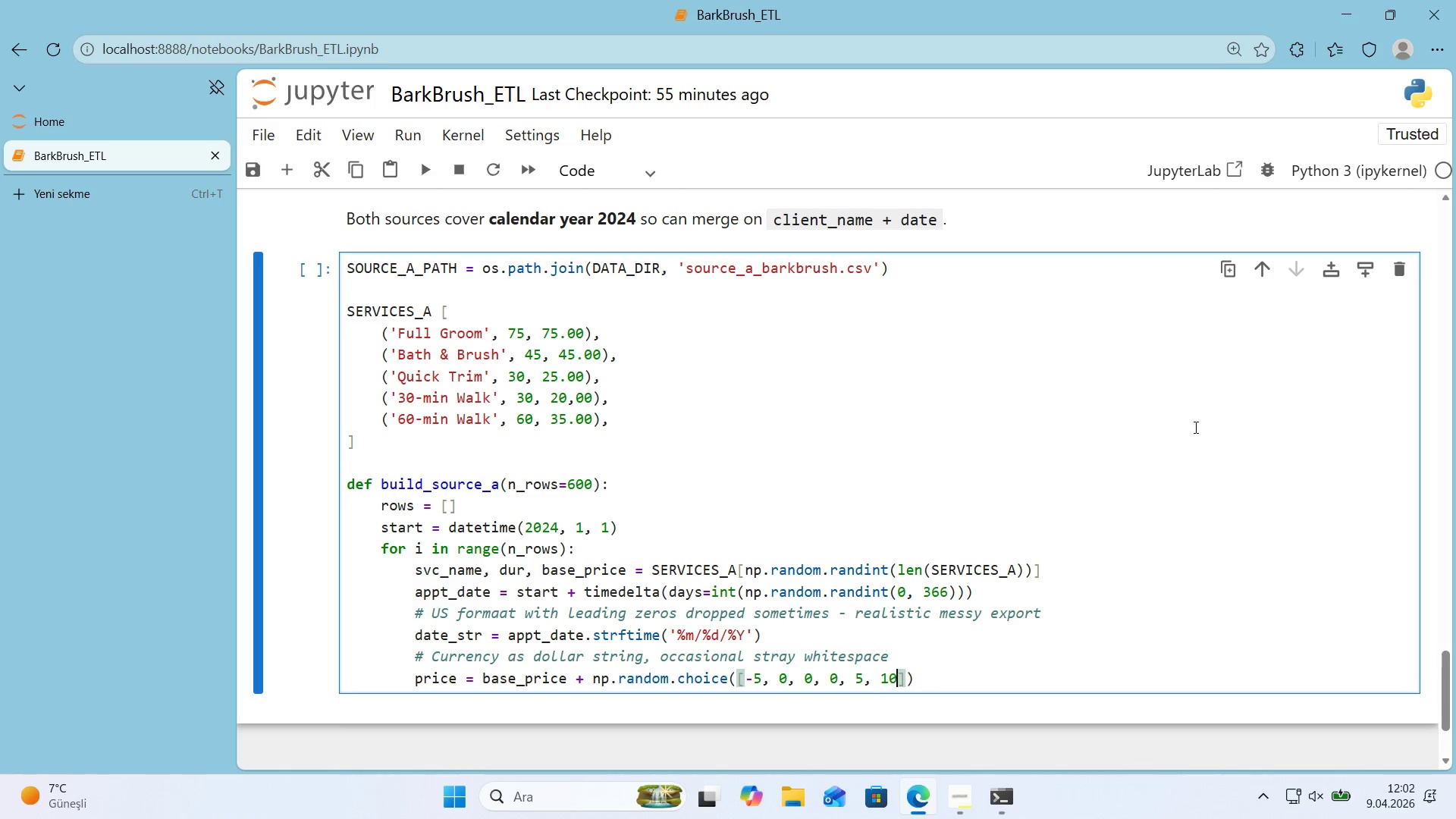 
key(Numpad0)
 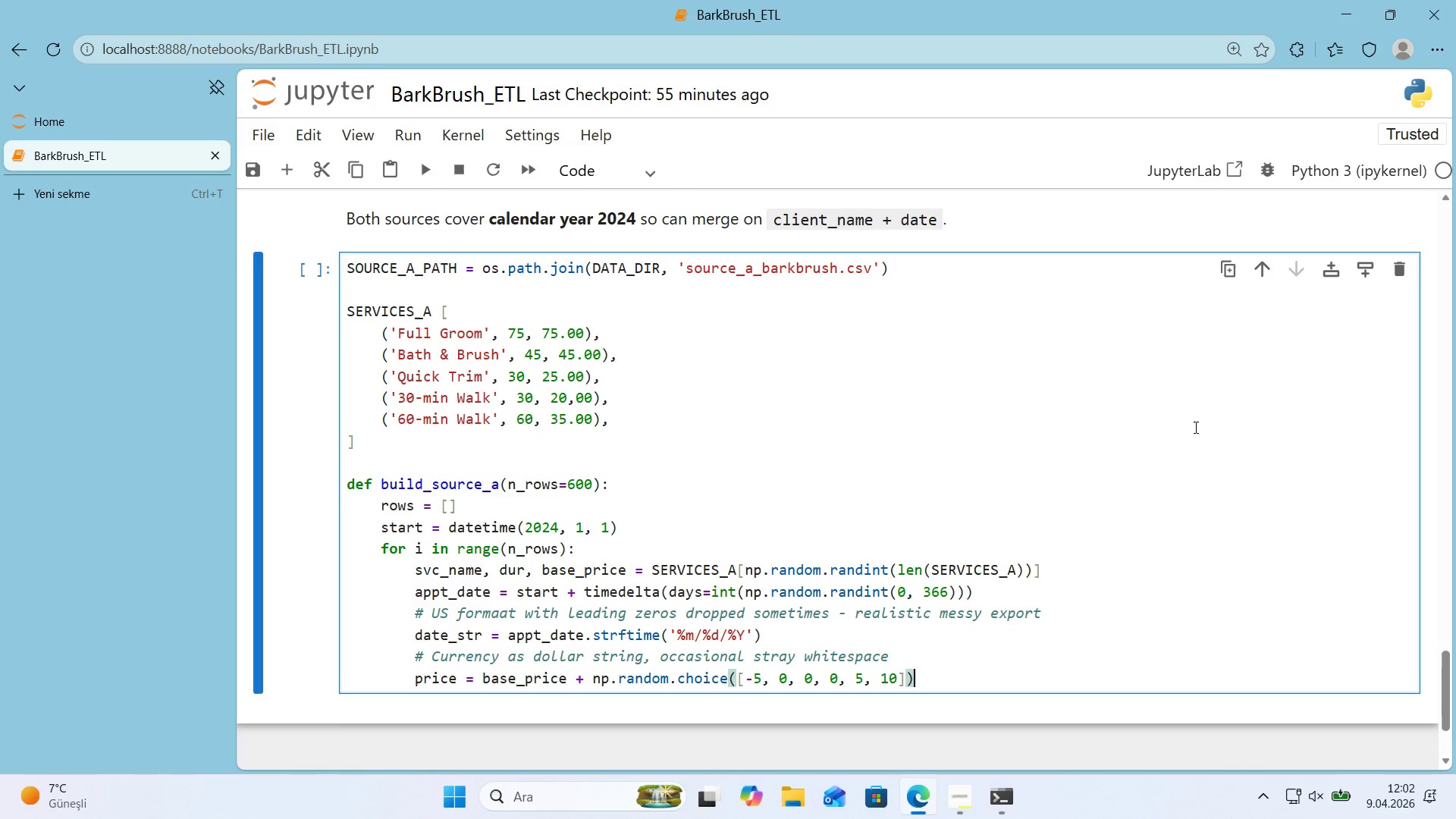 
key(ArrowDown)
 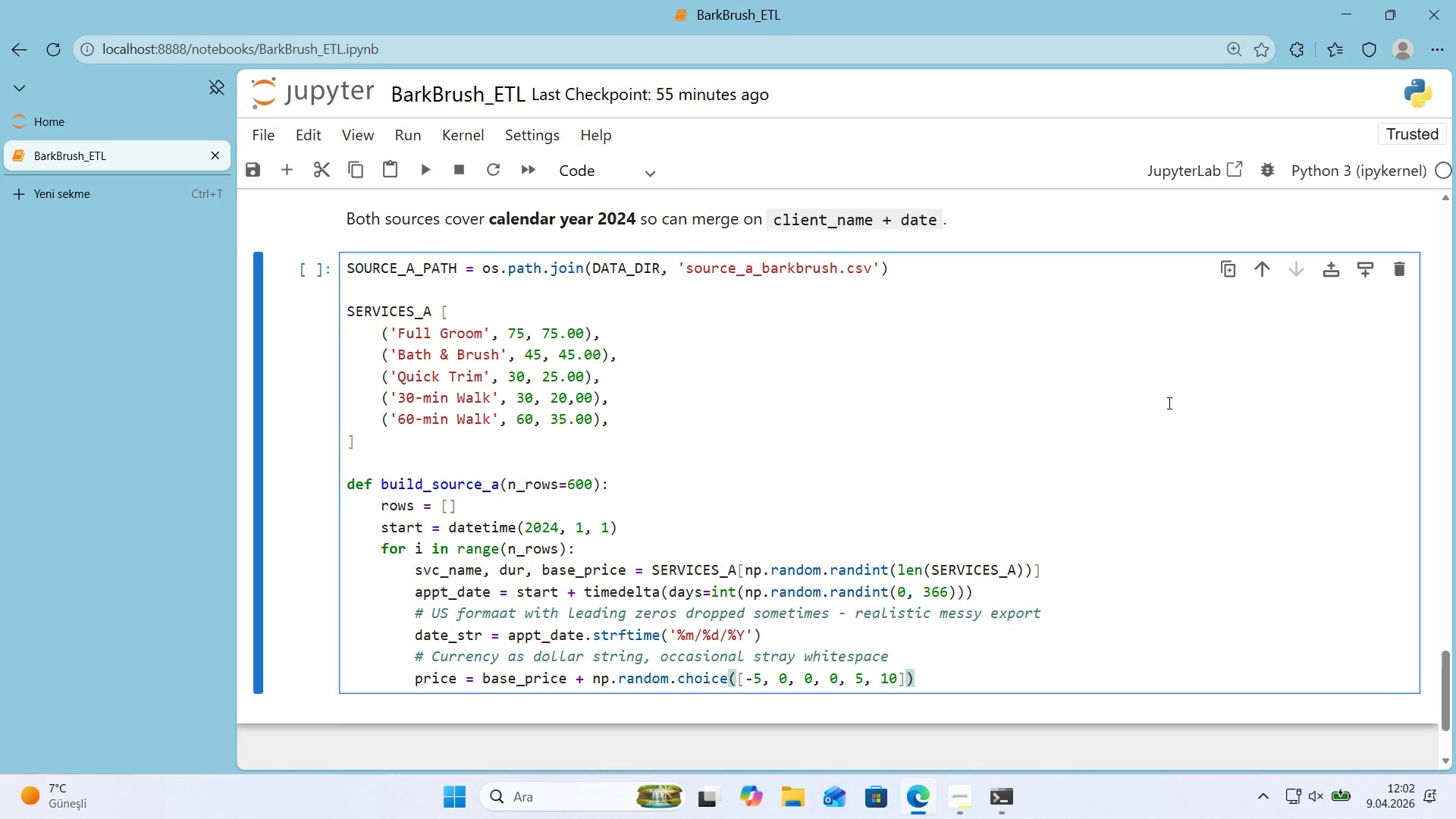 
scroll: coordinate [1162, 408], scroll_direction: down, amount: 1.0
 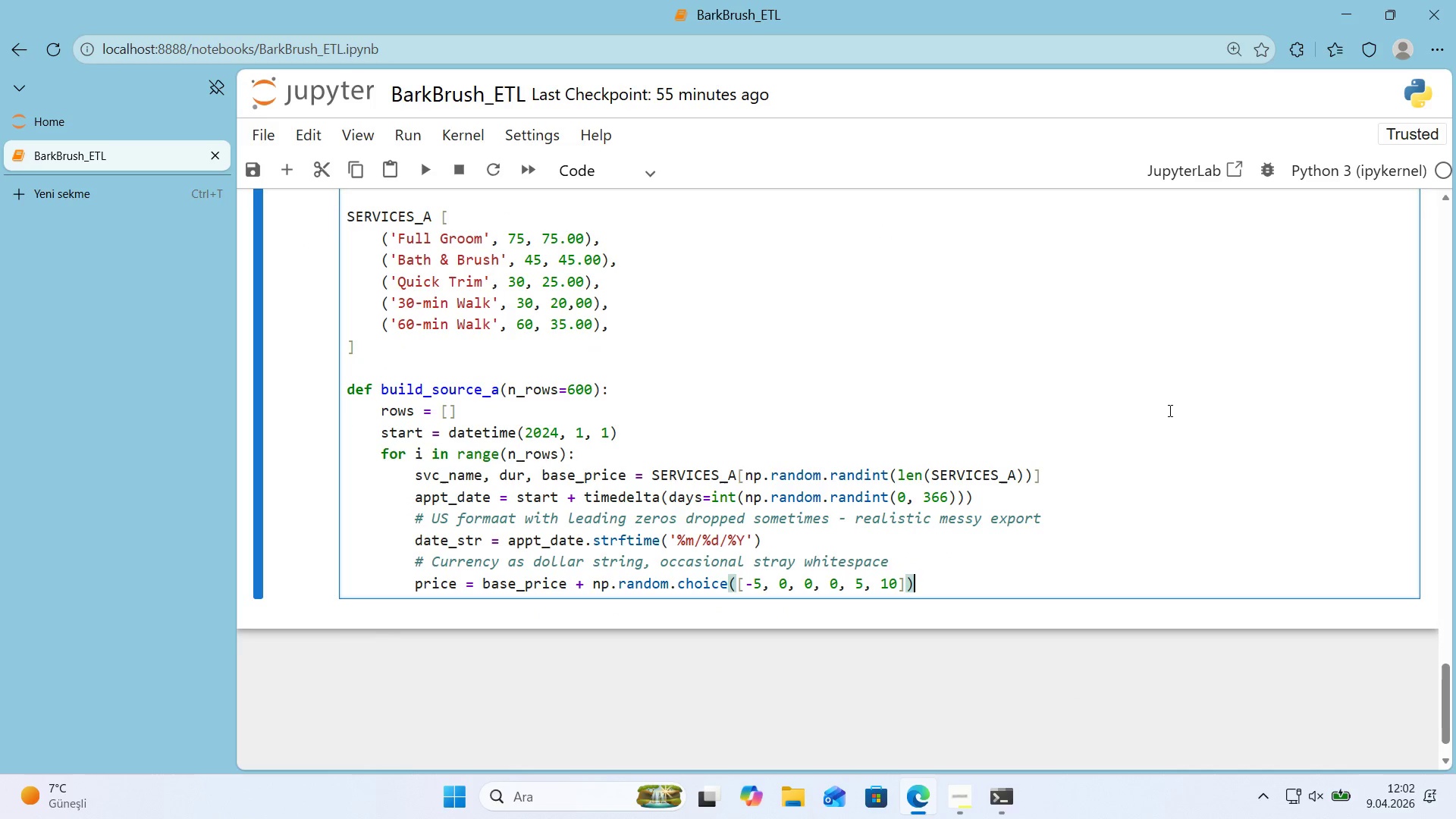 
key(Enter)
 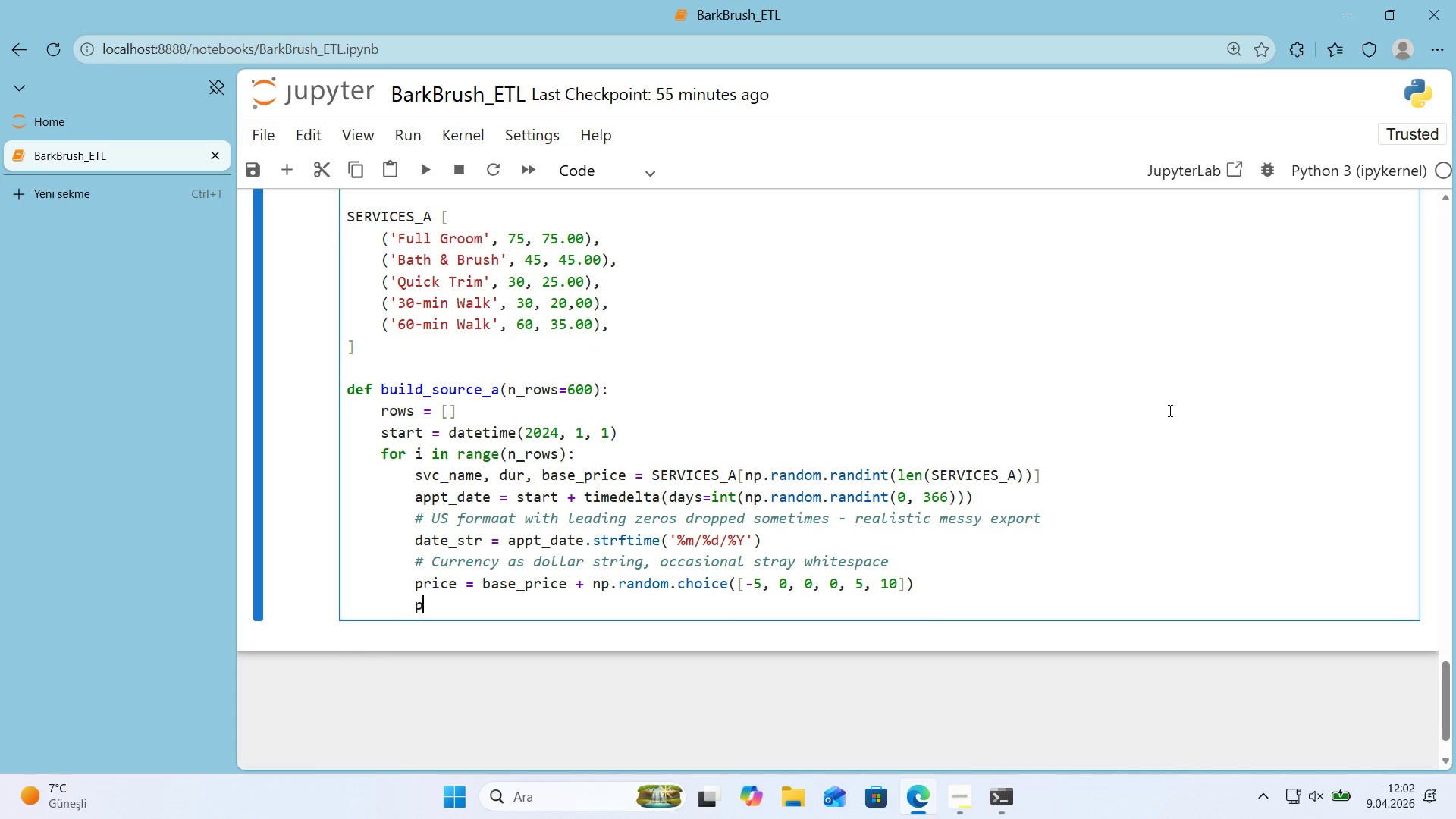 
type(pr'ce_str ) f@@)
 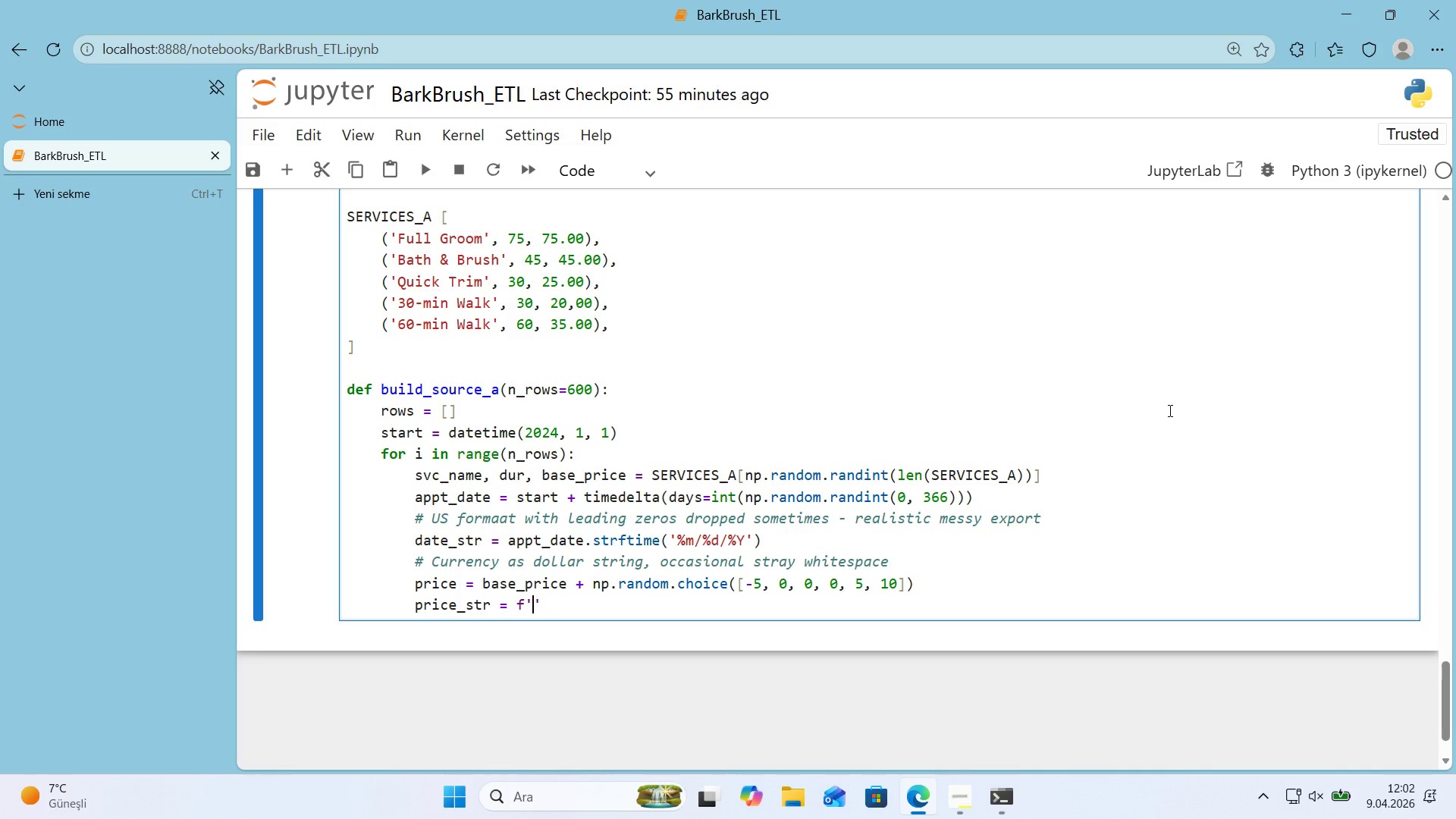 
 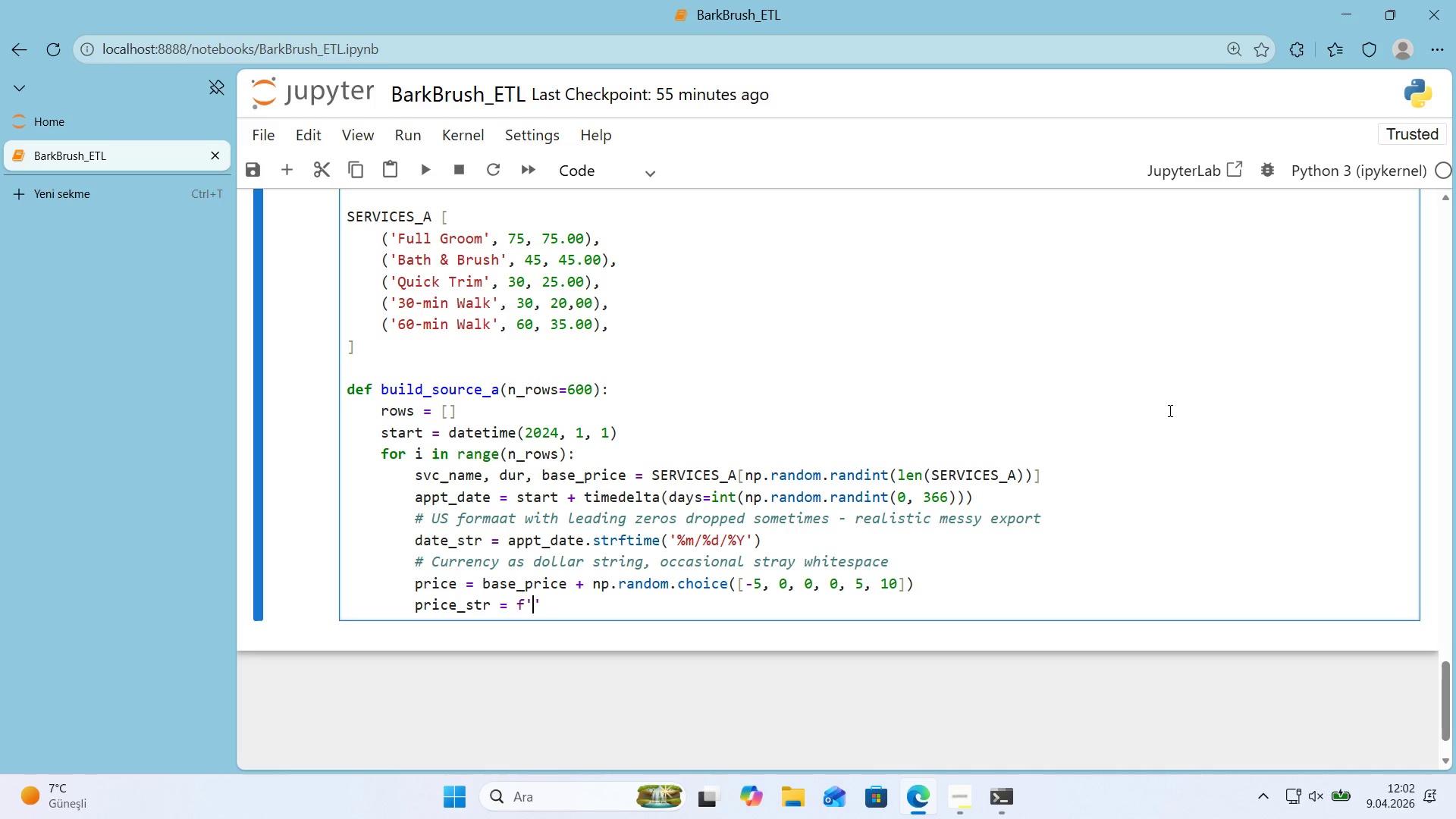 
key(ArrowLeft)
 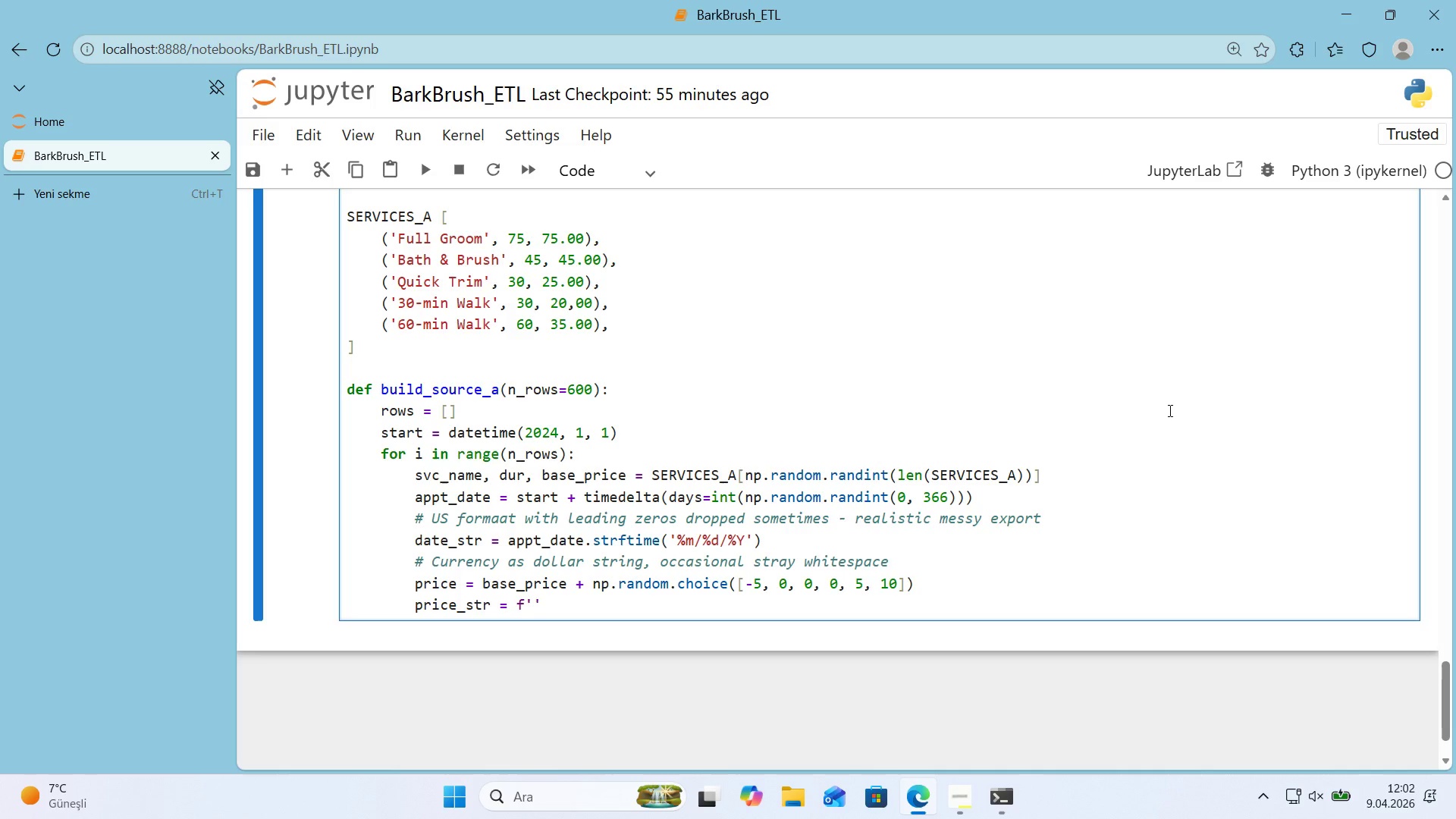 
hold_key(key=ShiftRight, duration=0.59)
 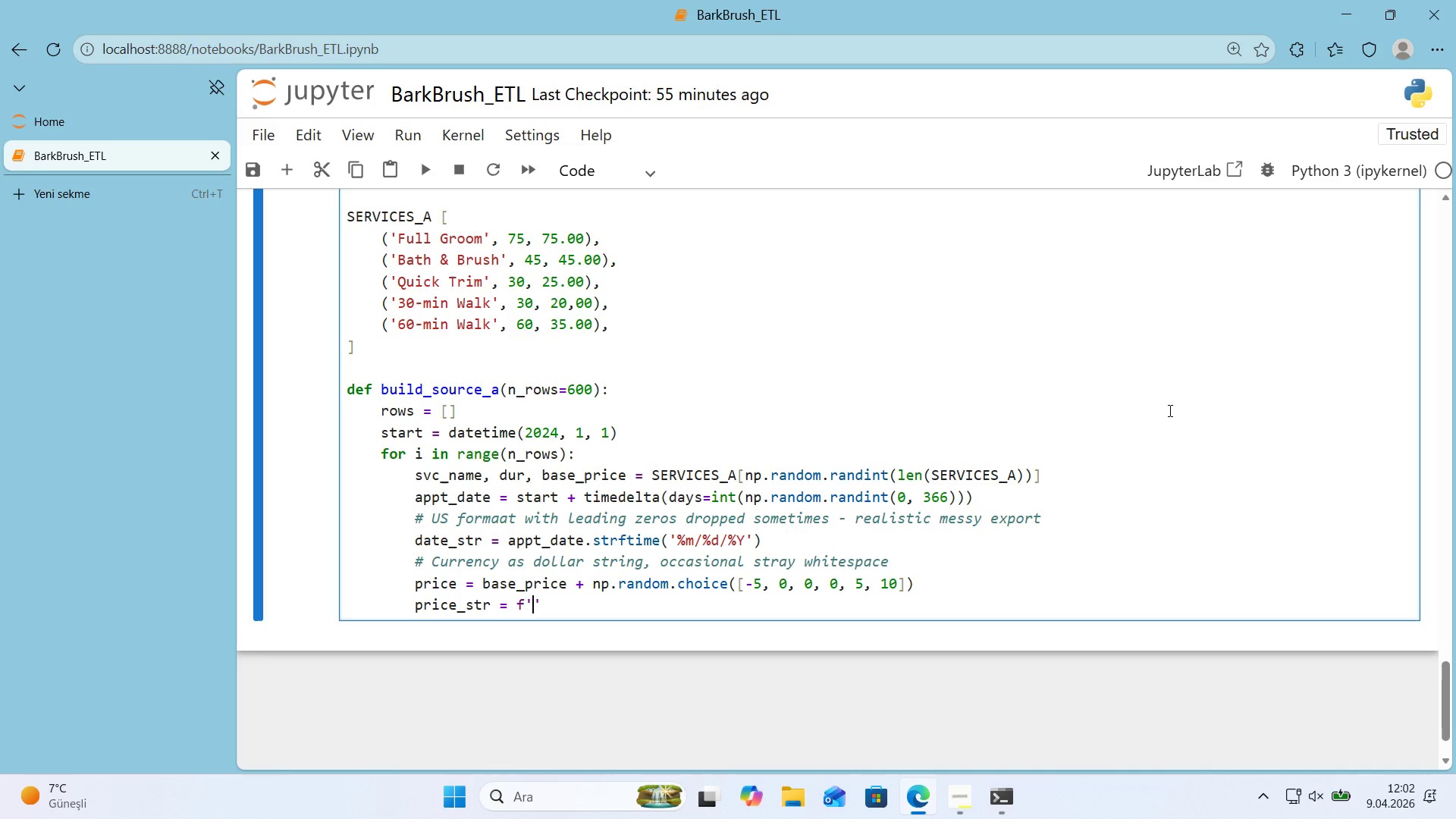 
key(Shift+4)
 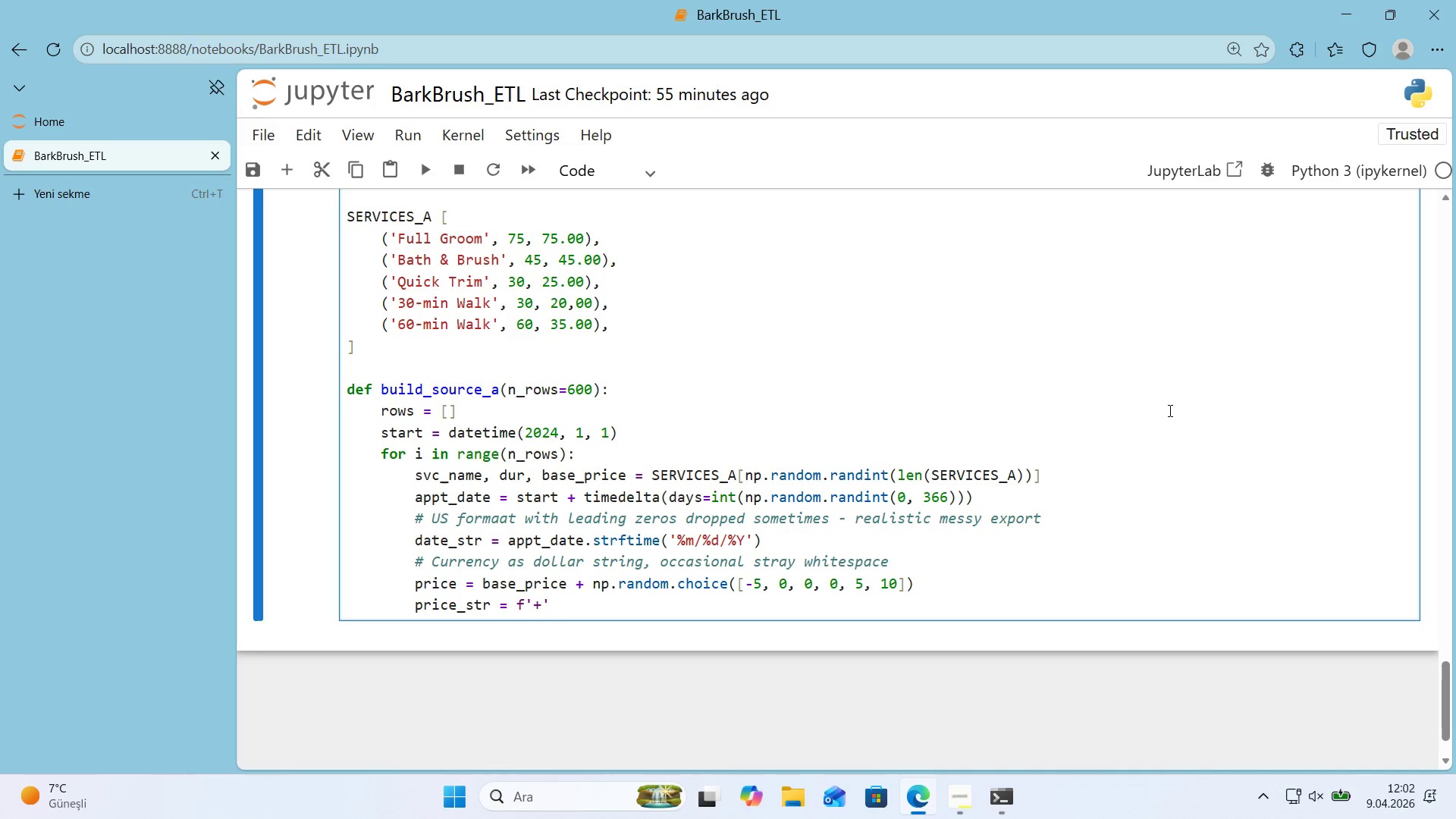 
key(Backspace)
 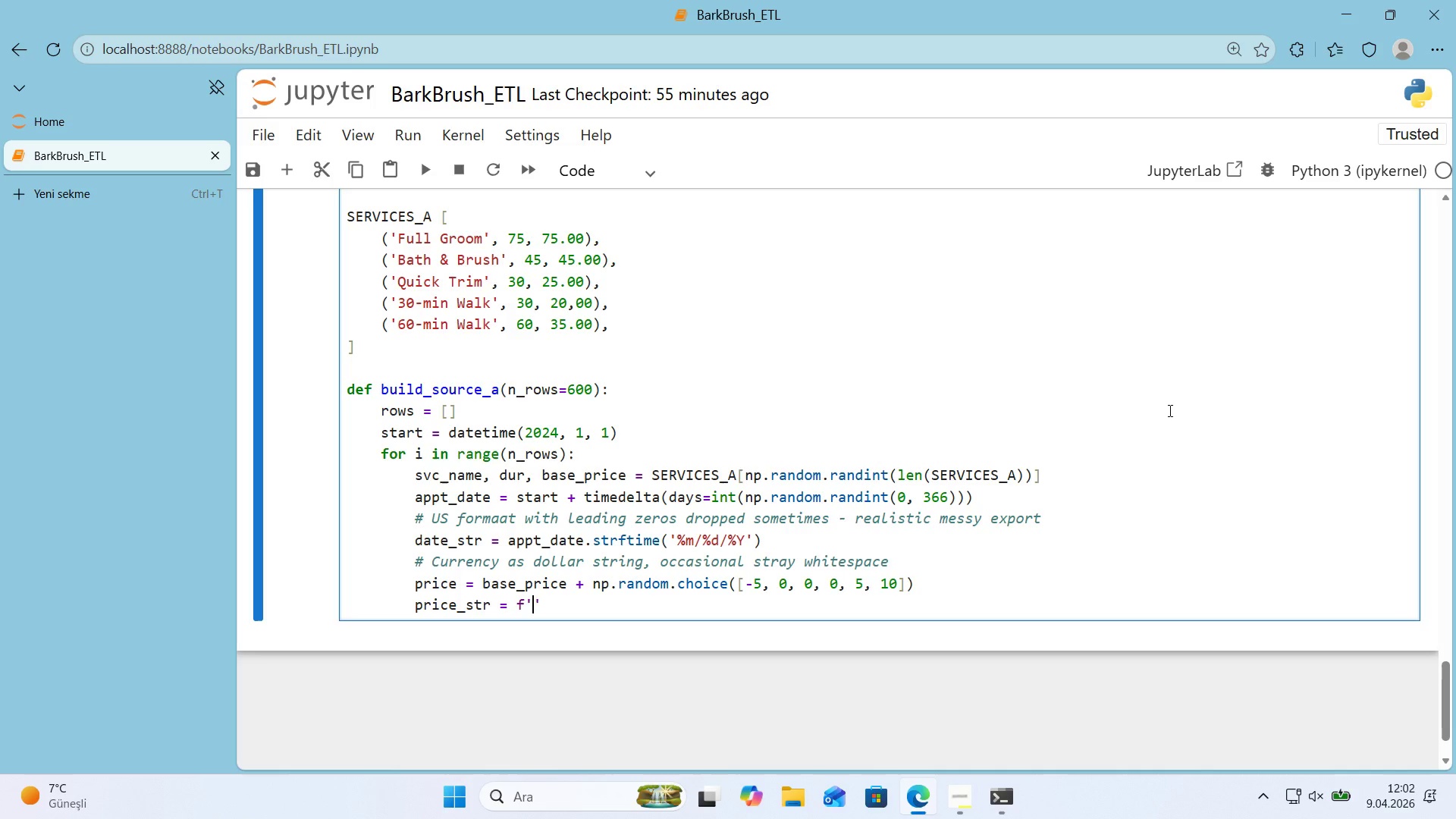 
key(Alt+Control+AltRight)
 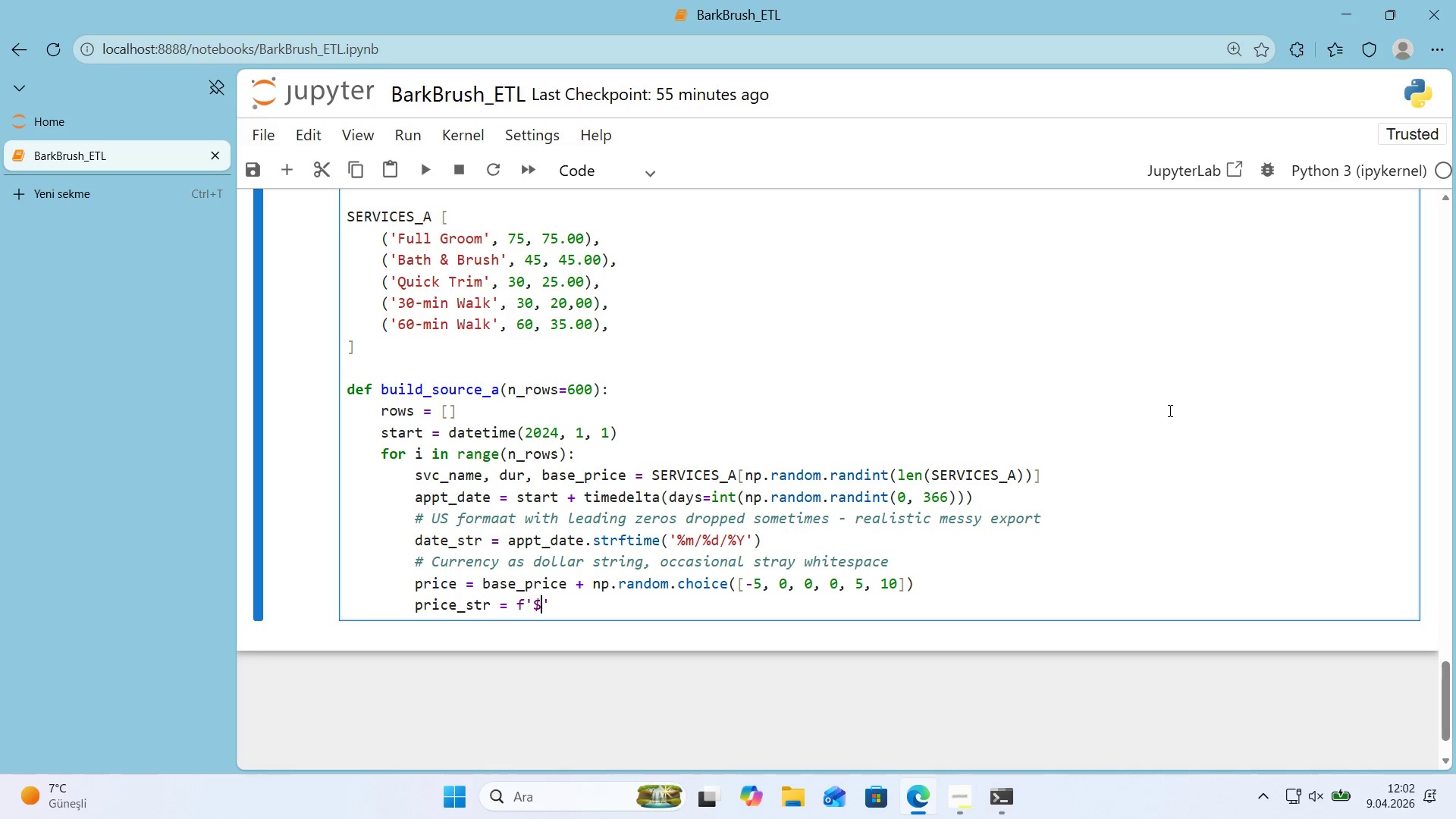 
key(Control+ControlLeft)
 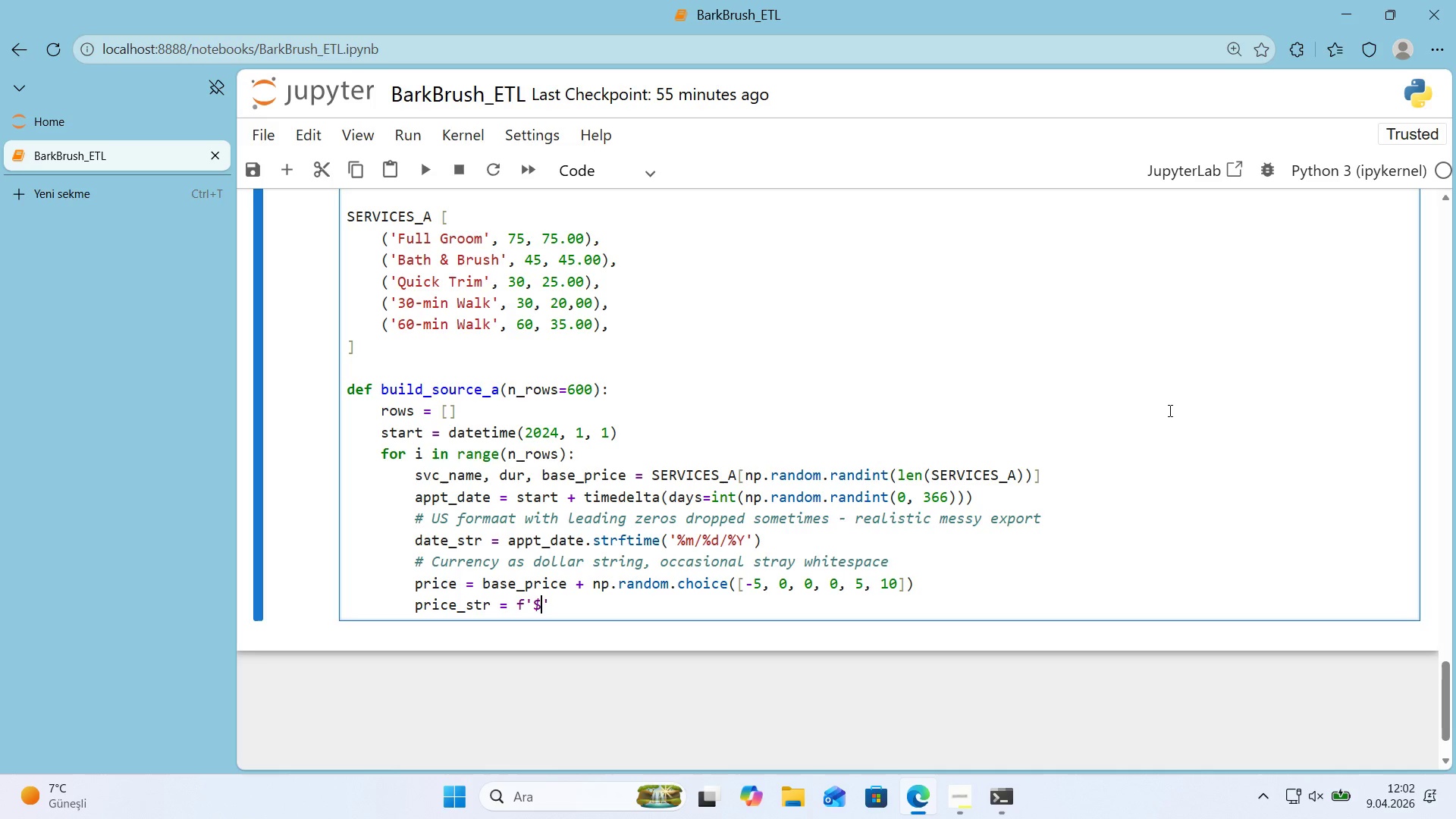 
key(Alt+Control+4)
 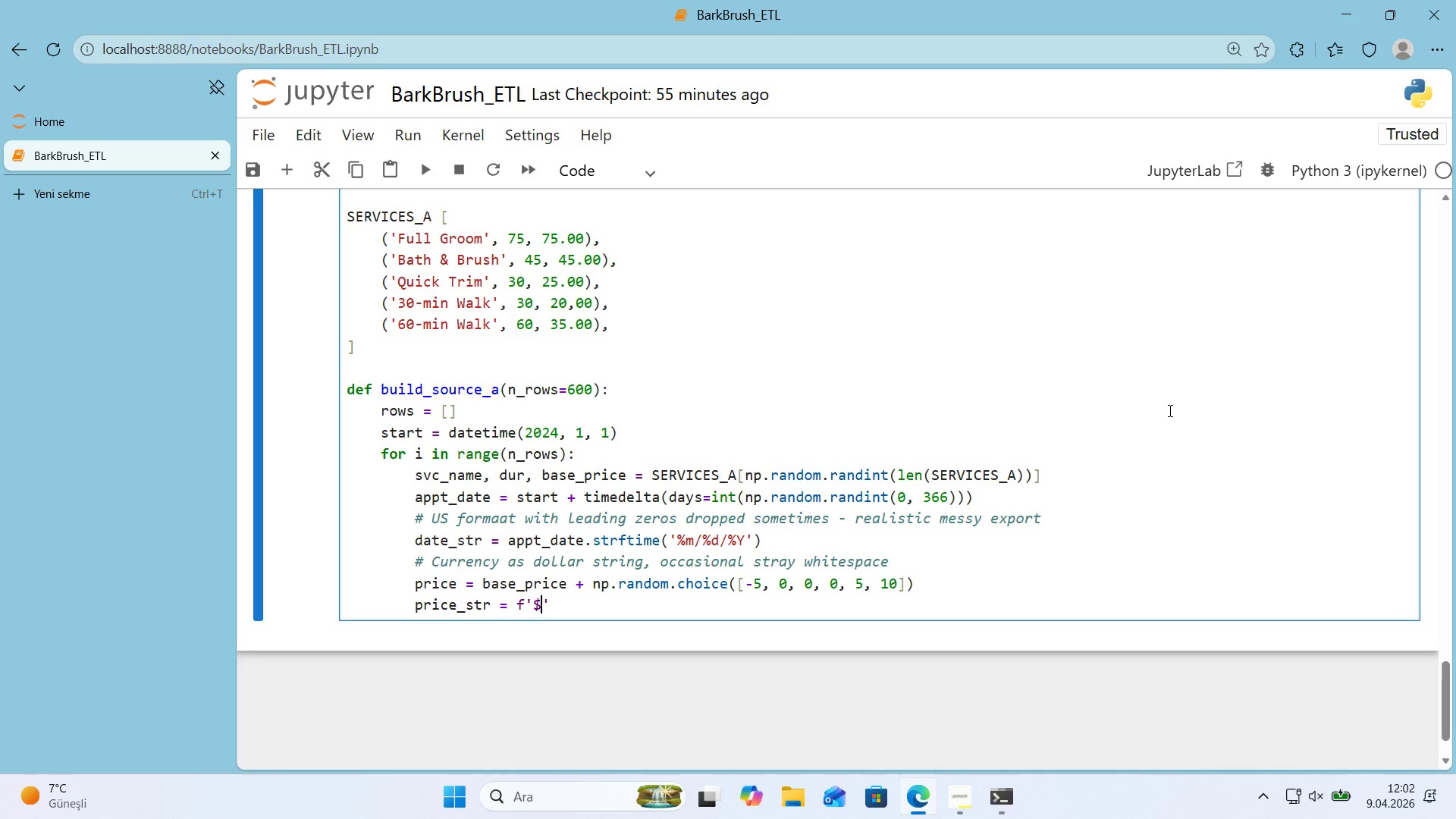 
wait(5.47)
 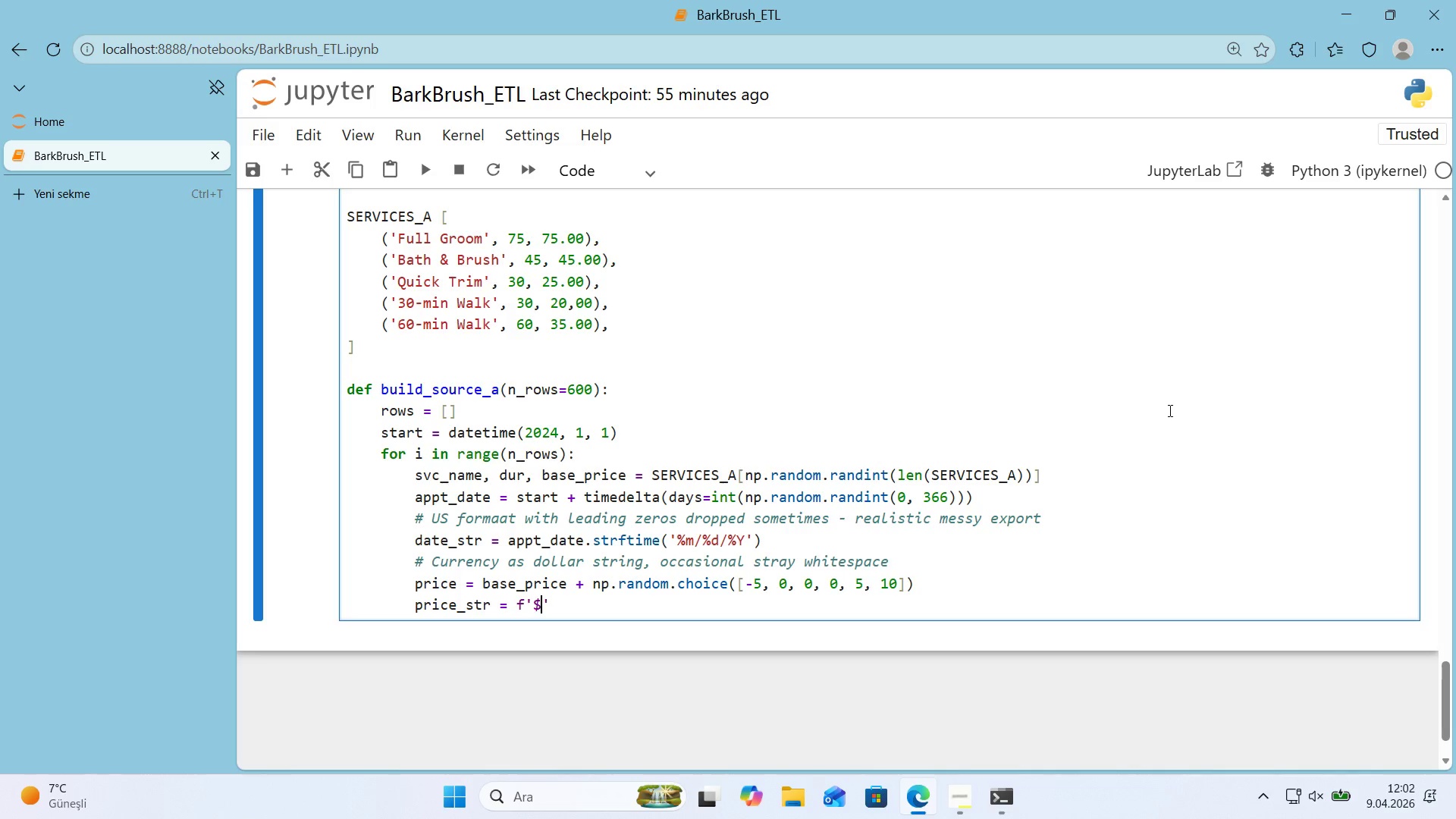 
key(Alt+Control+7)
 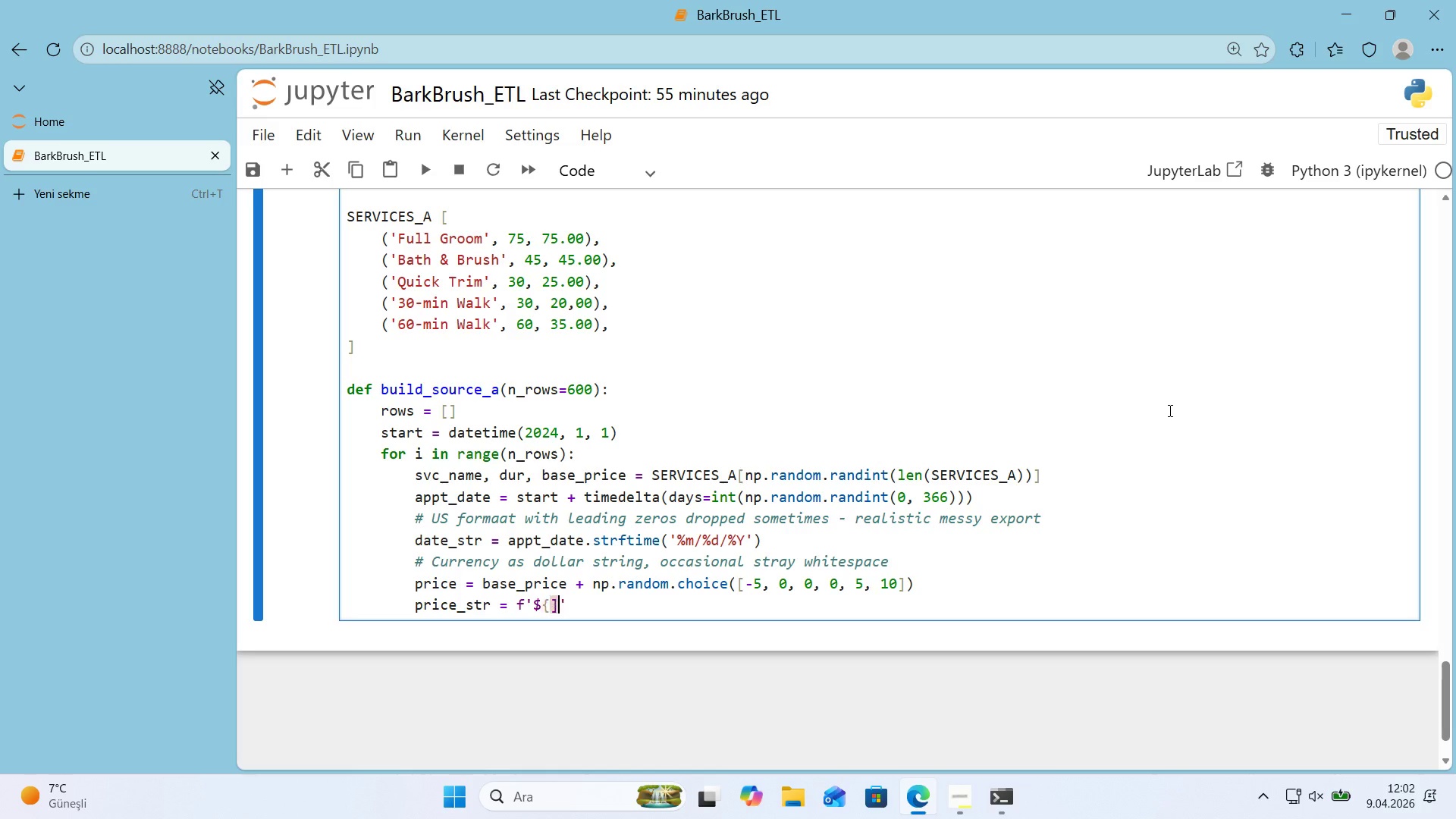 
key(Alt+Control+9)
 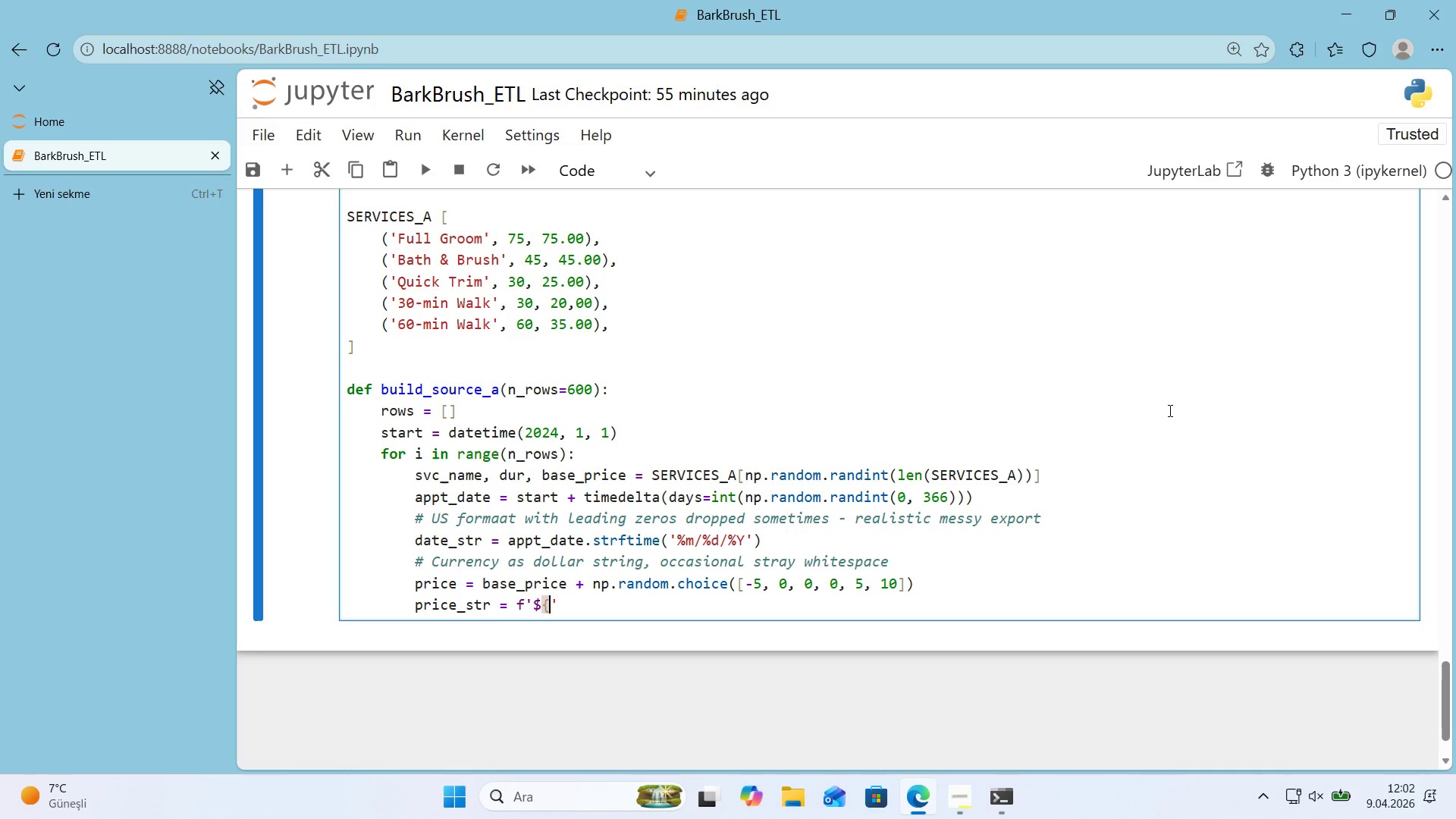 
key(Backspace)
 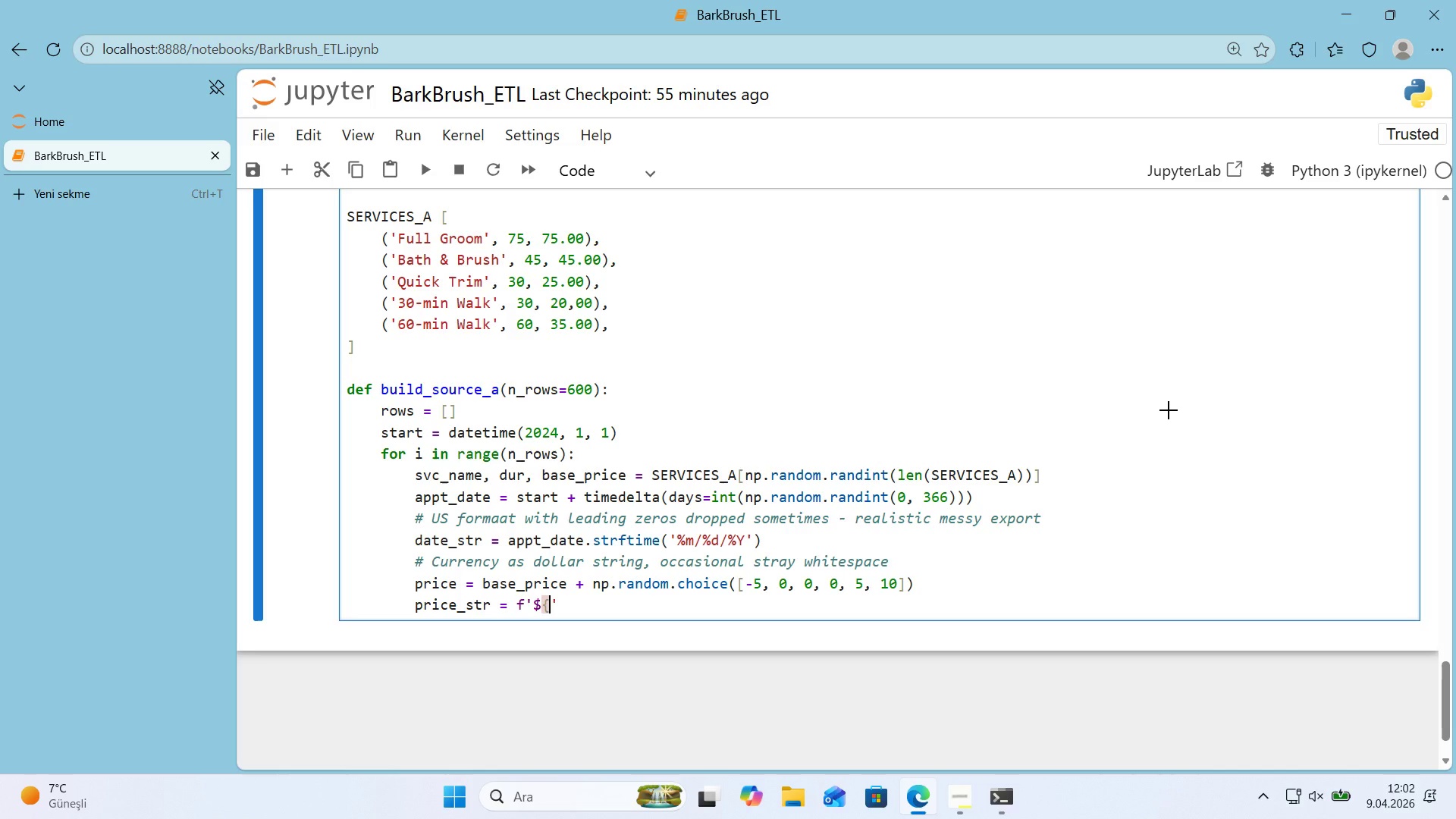 
key(Alt+Control+0)
 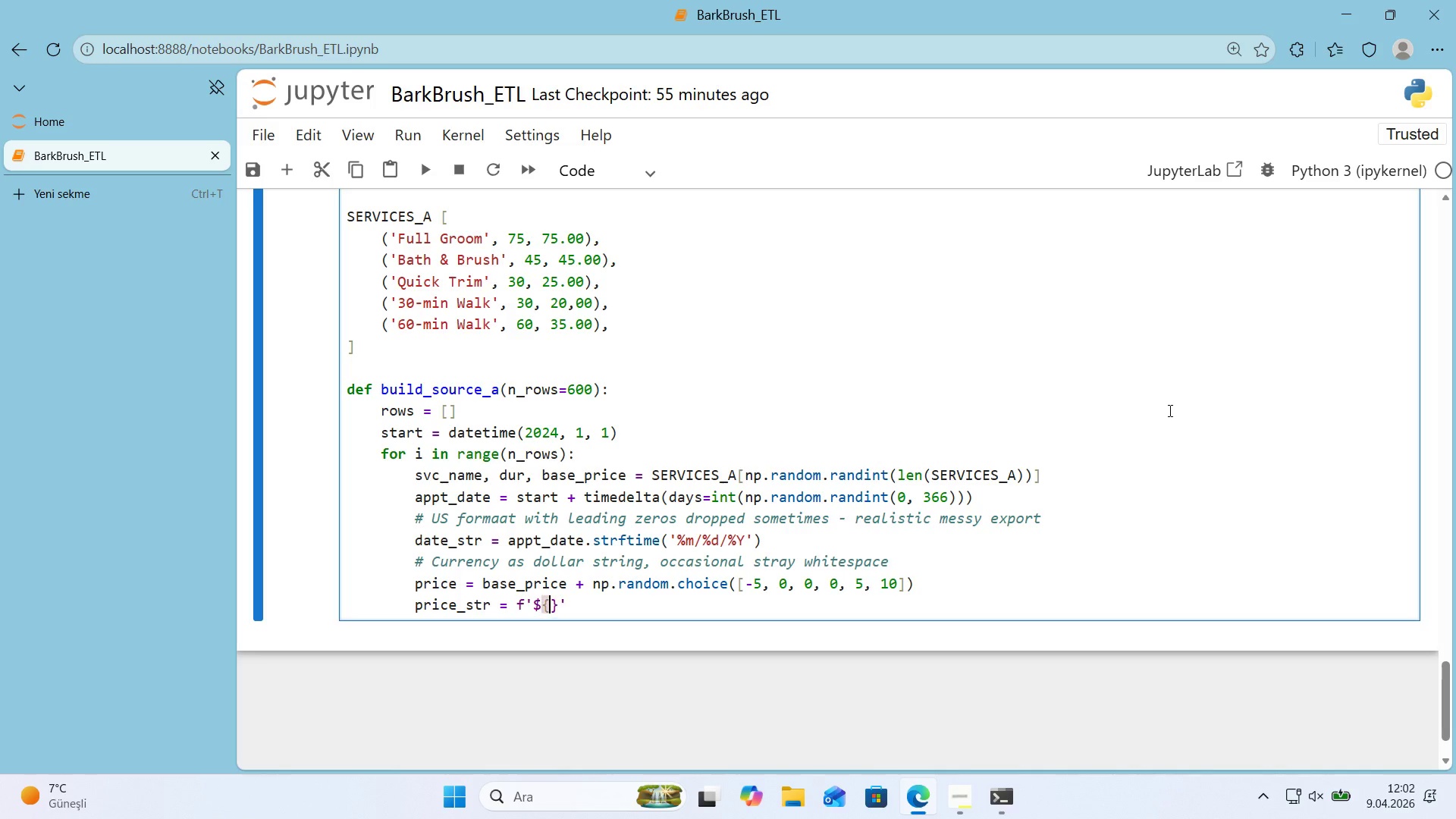 
key(ArrowLeft)
 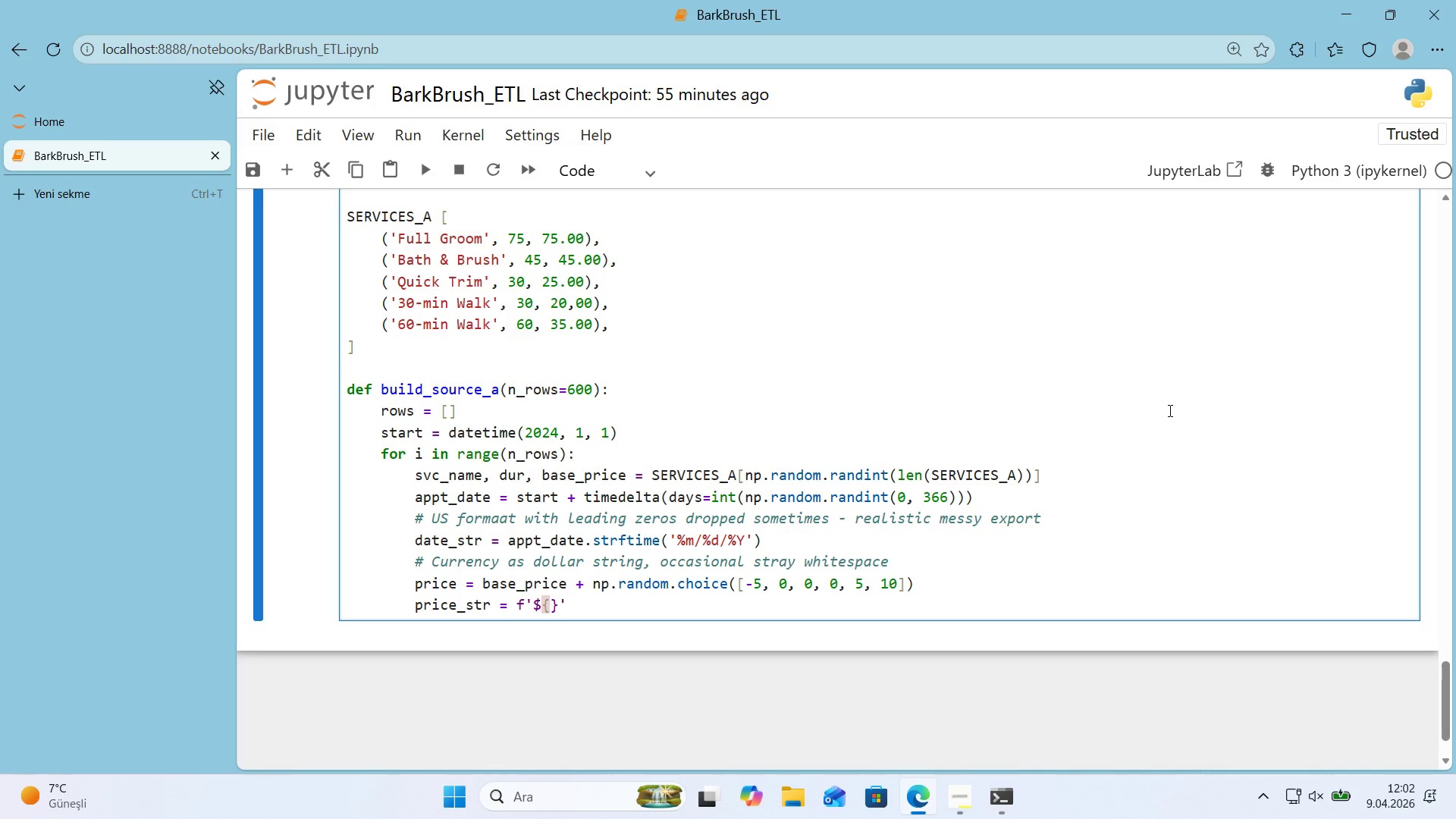 
type(pr'ce>.2f)
 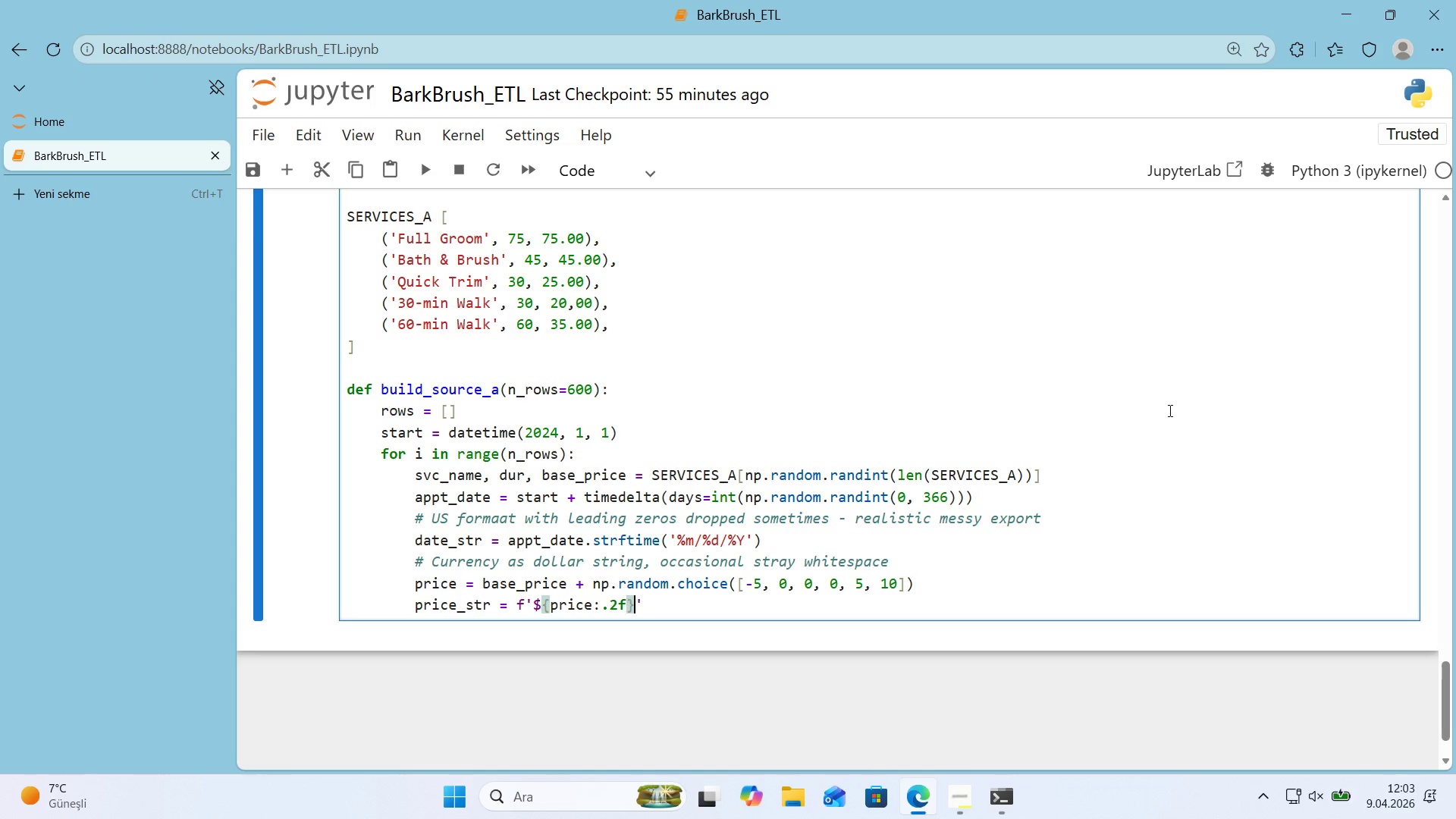 
key(ArrowRight)
 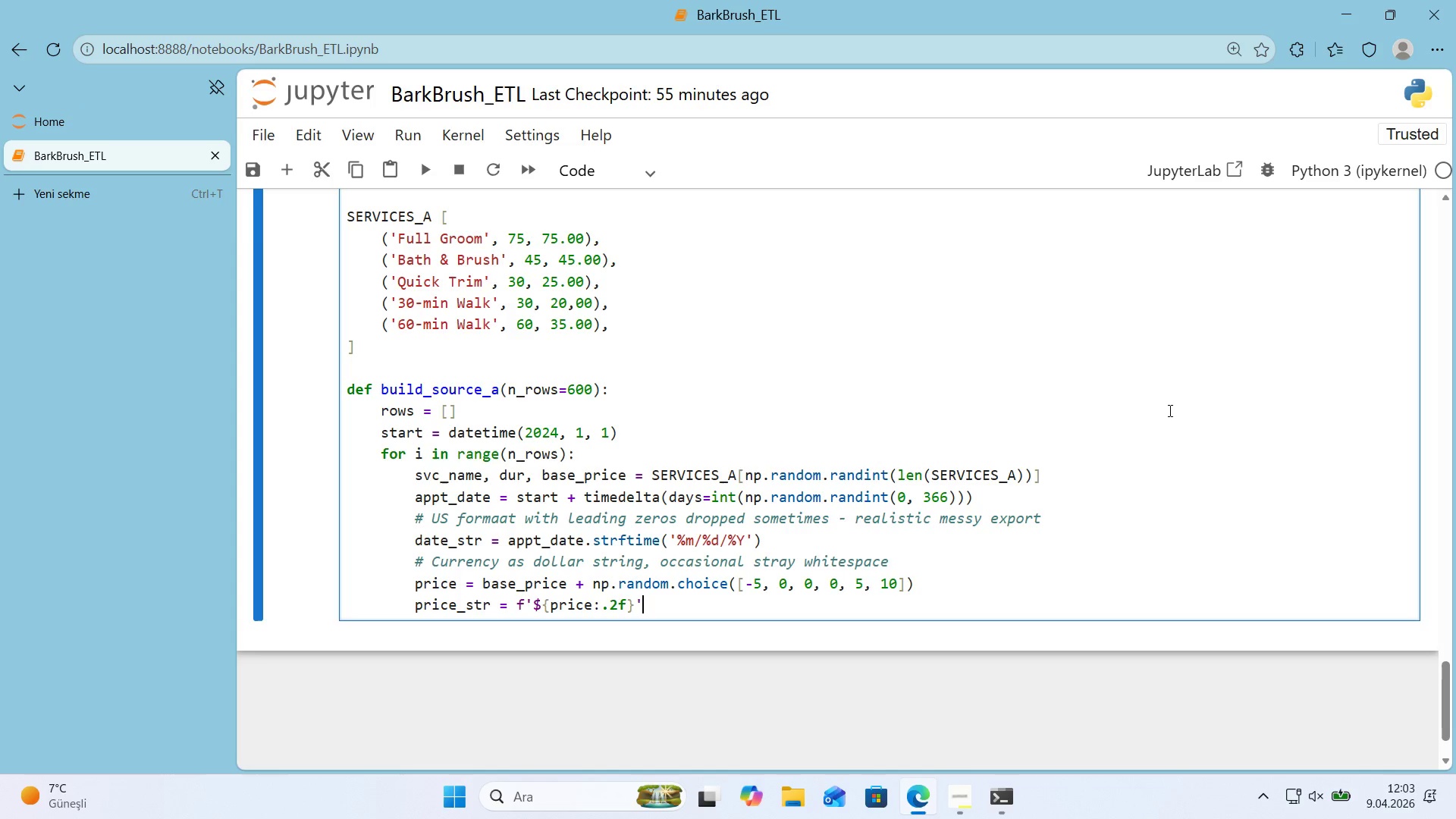 
key(ArrowRight)
 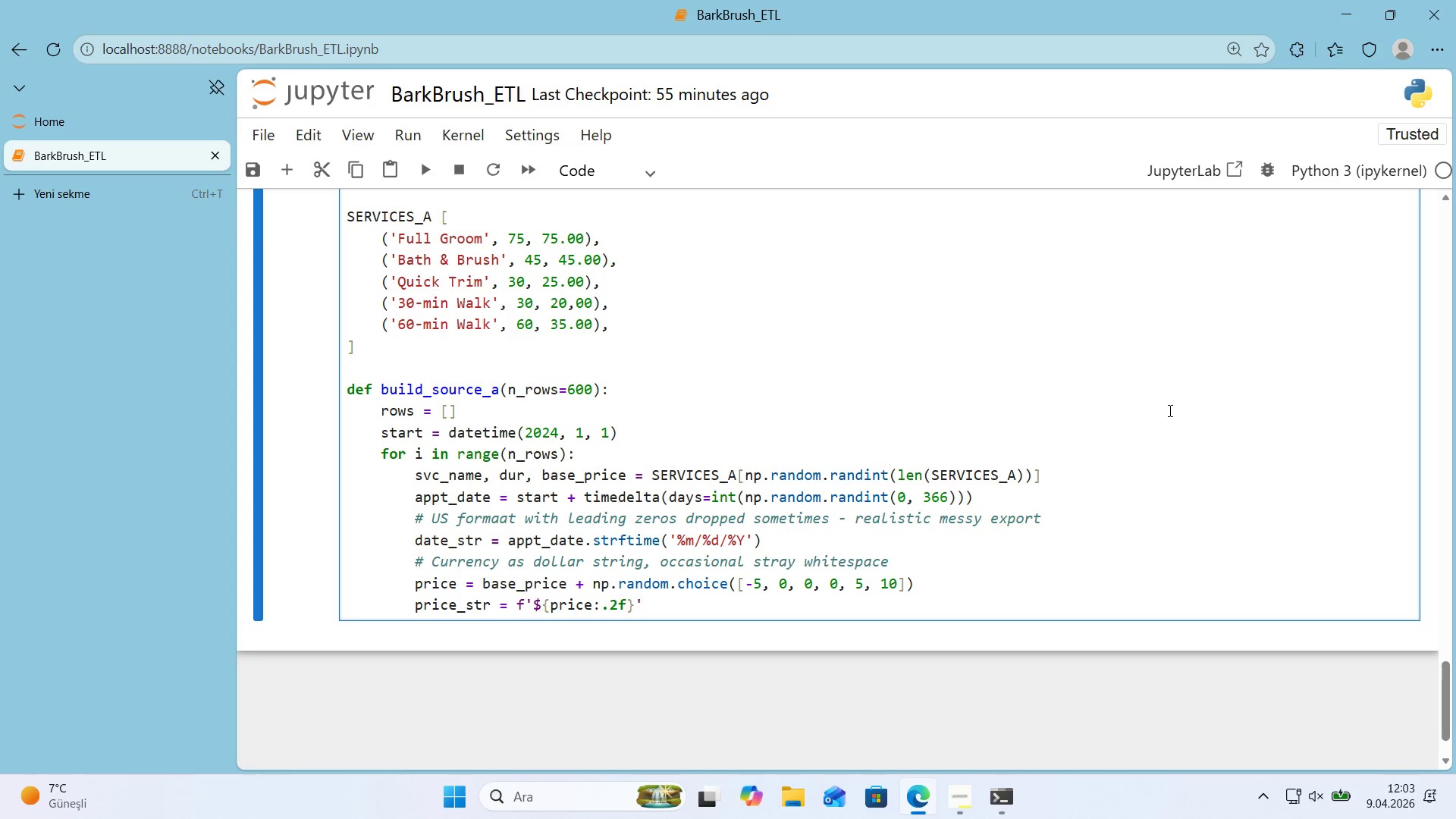 
key(Enter)
 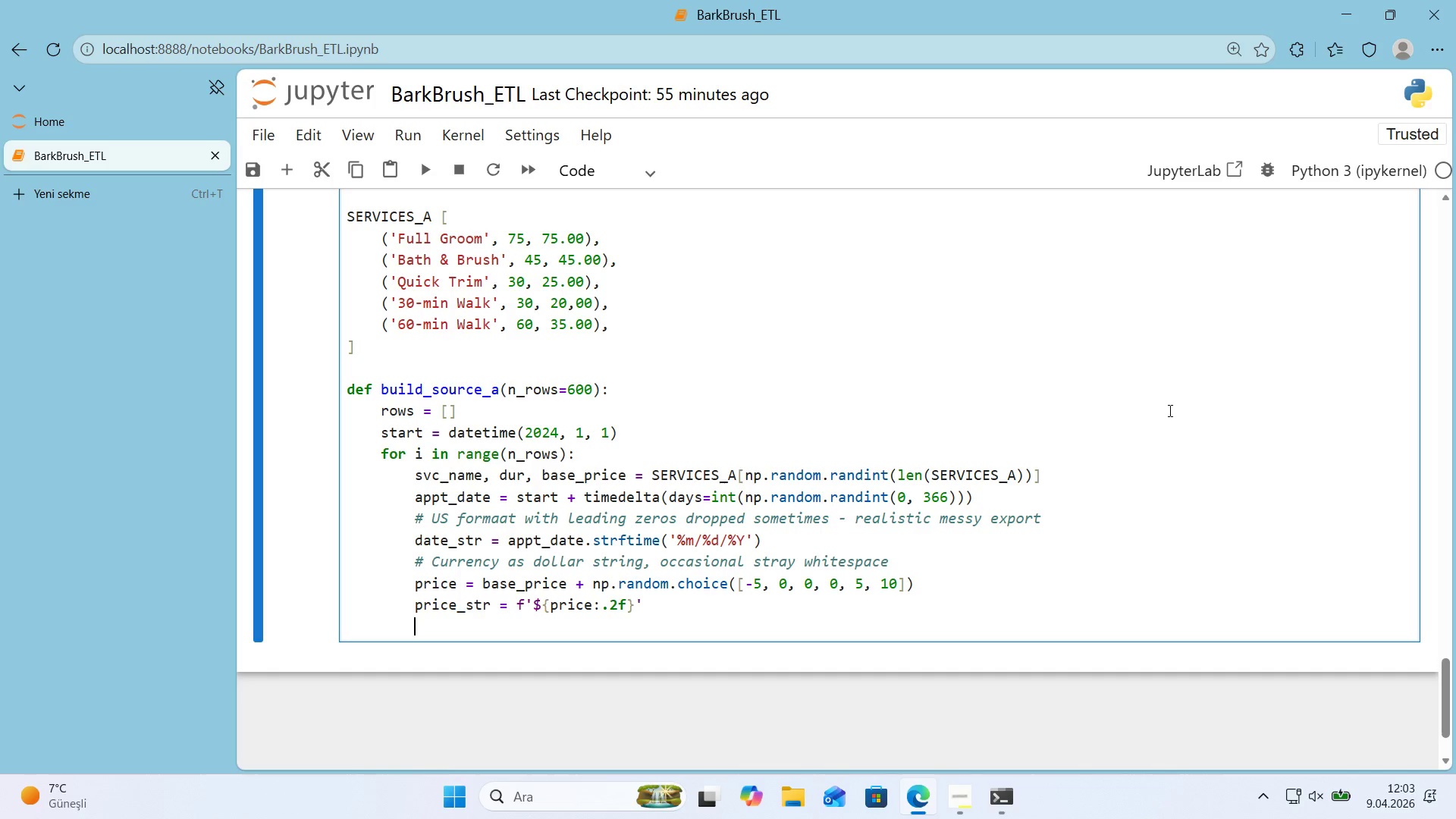 
key(Quote)
 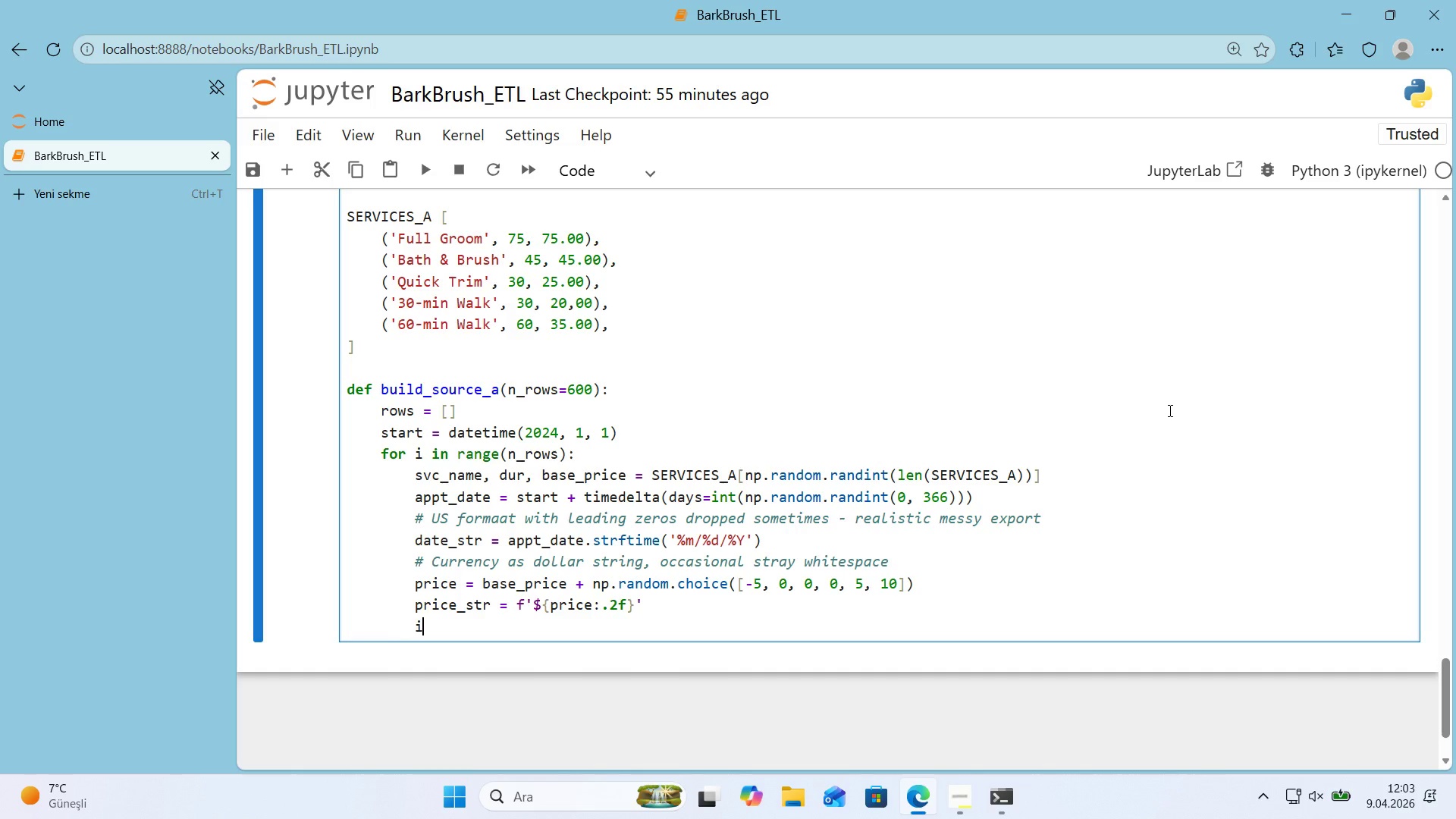 
key(F)
 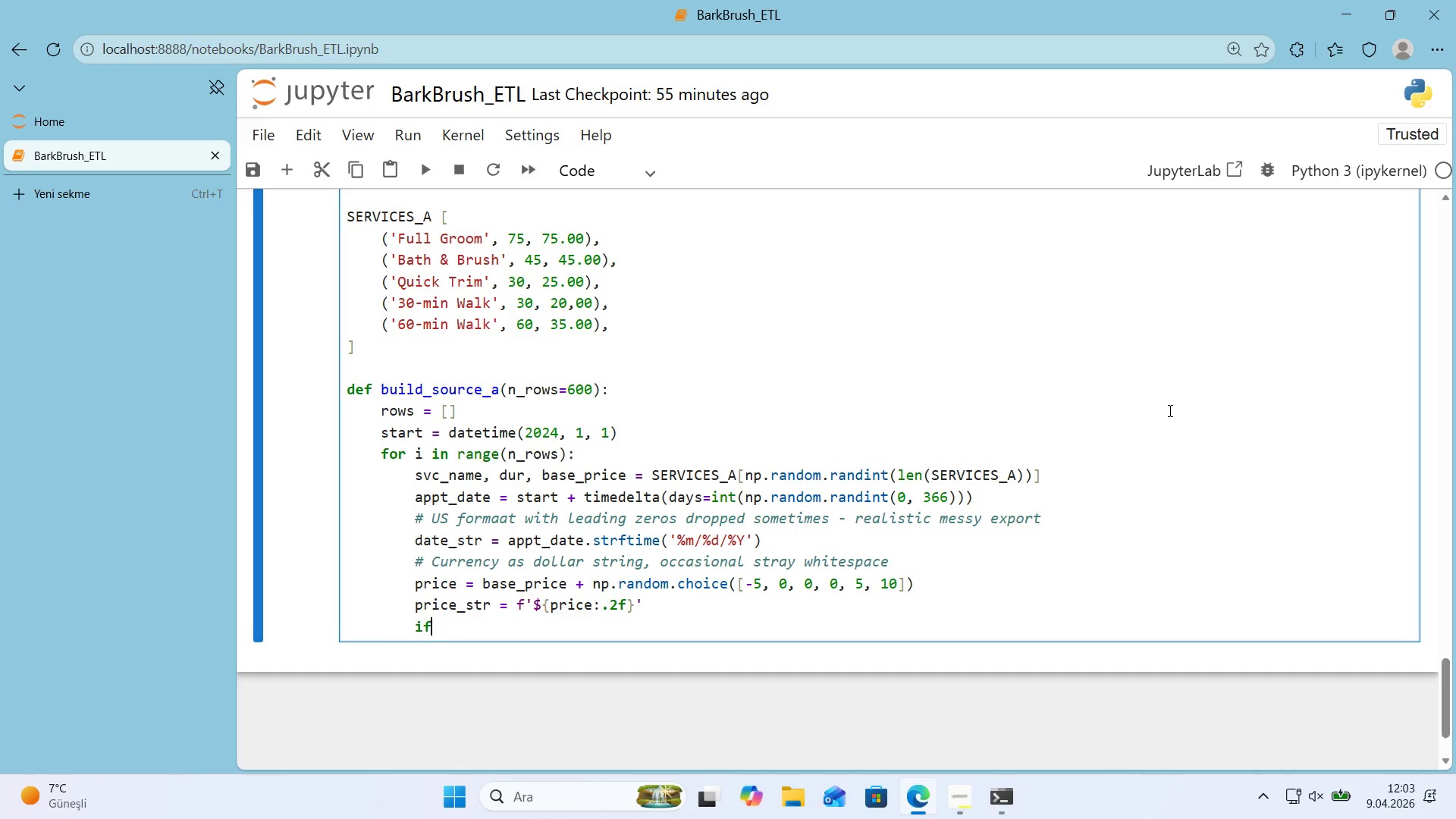 
key(Space)
 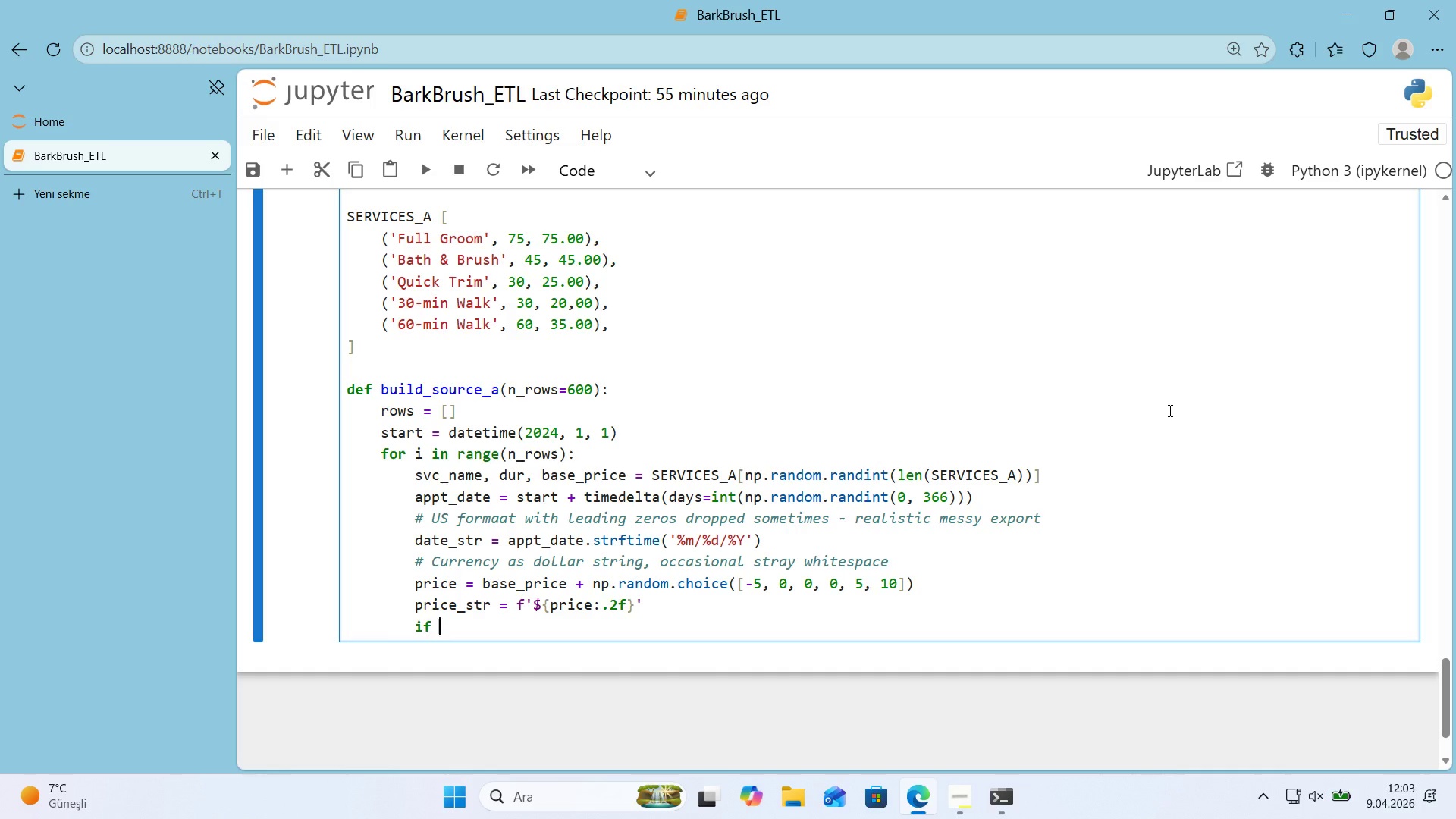 
key(Quote)
 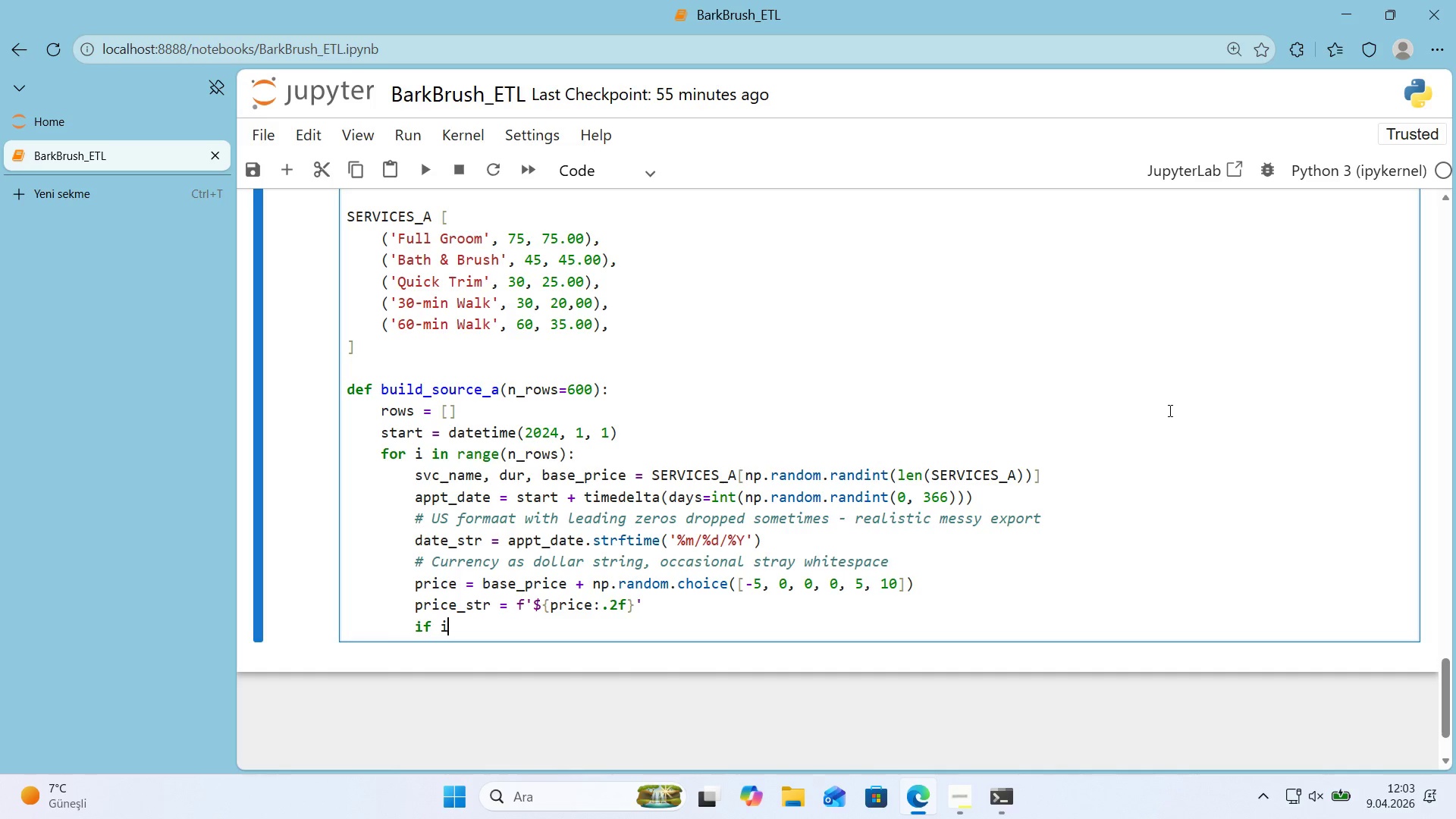 
key(Space)
 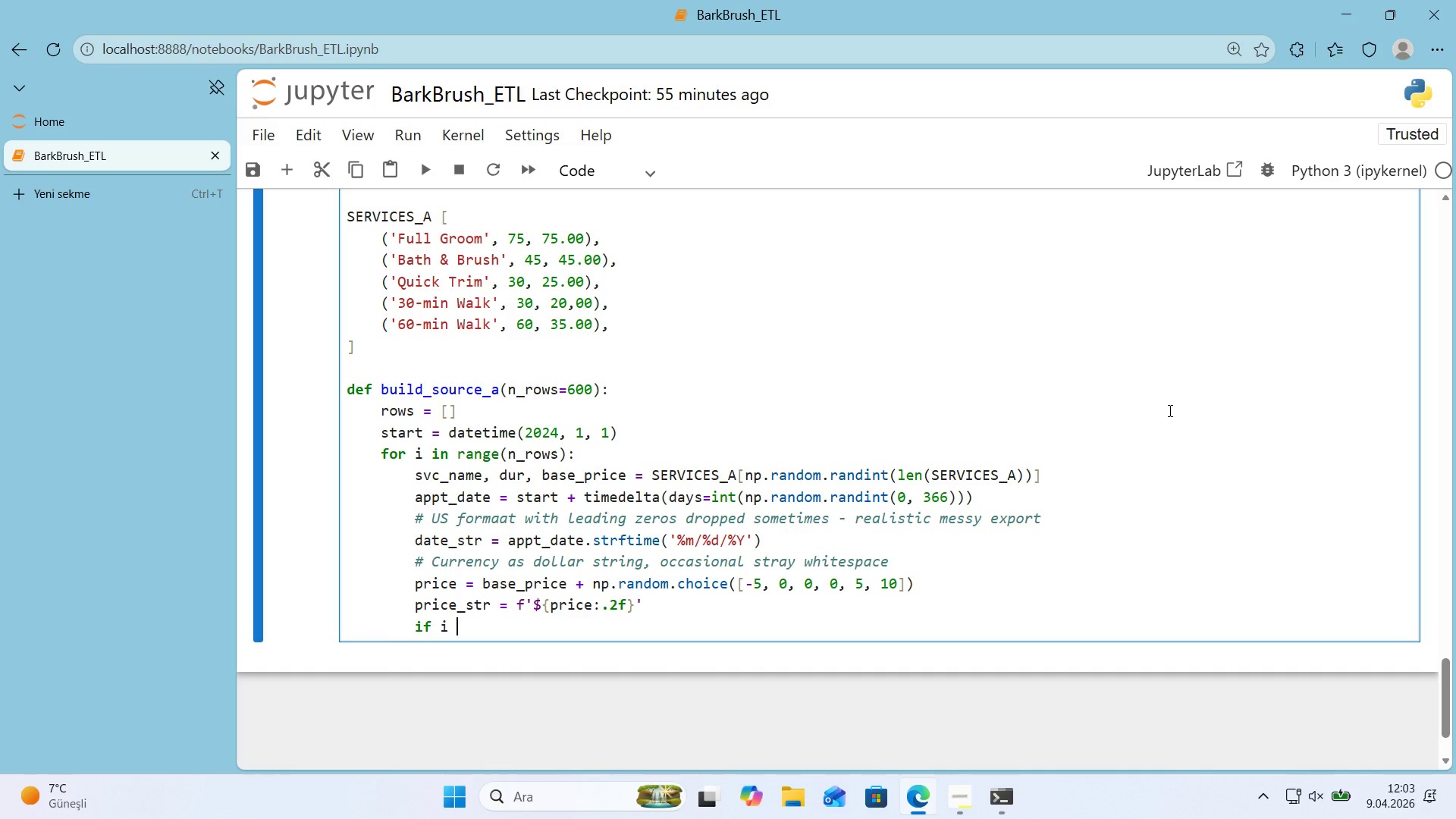 
key(Shift+5)
 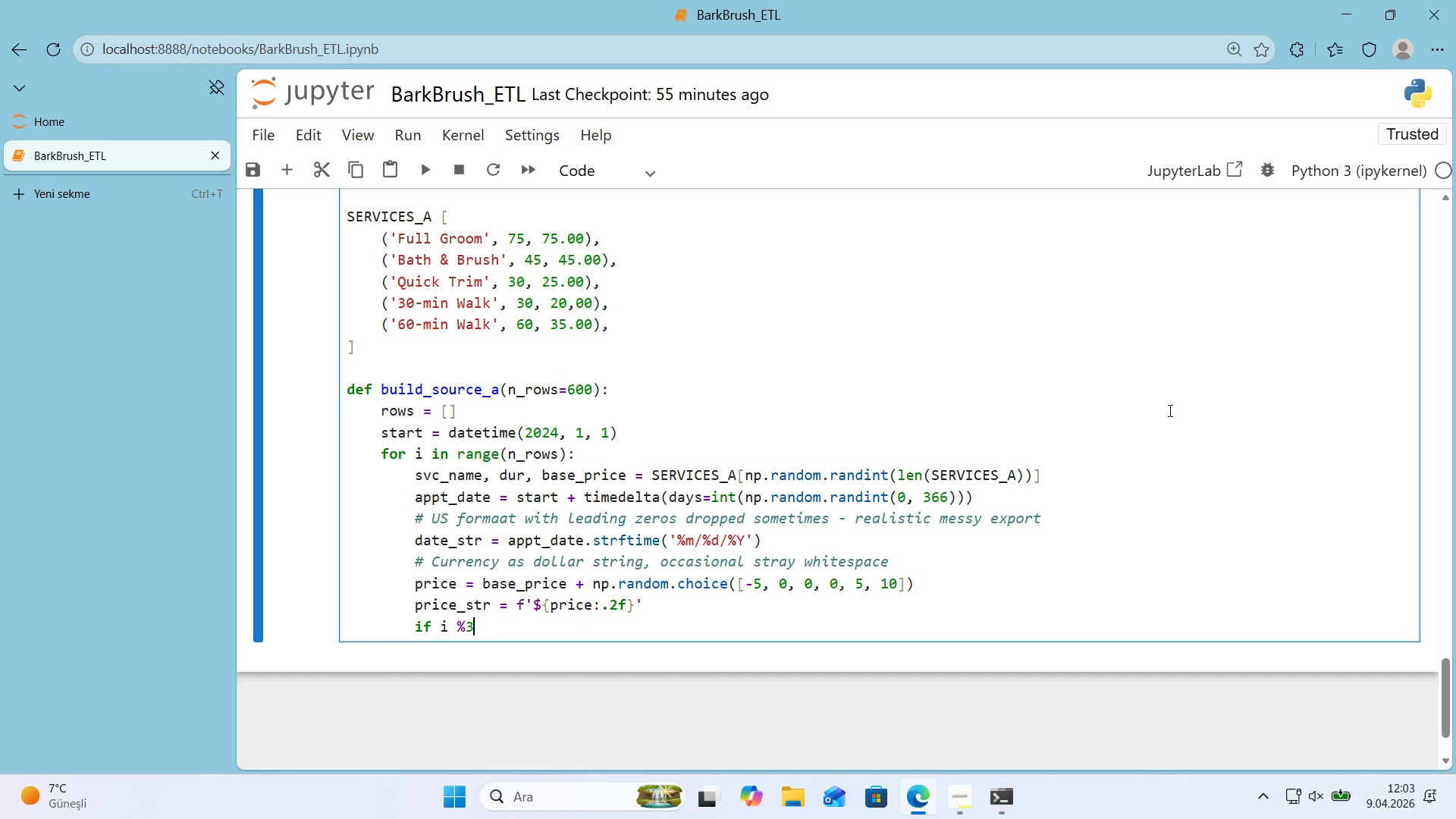 
key(Numpad3)
 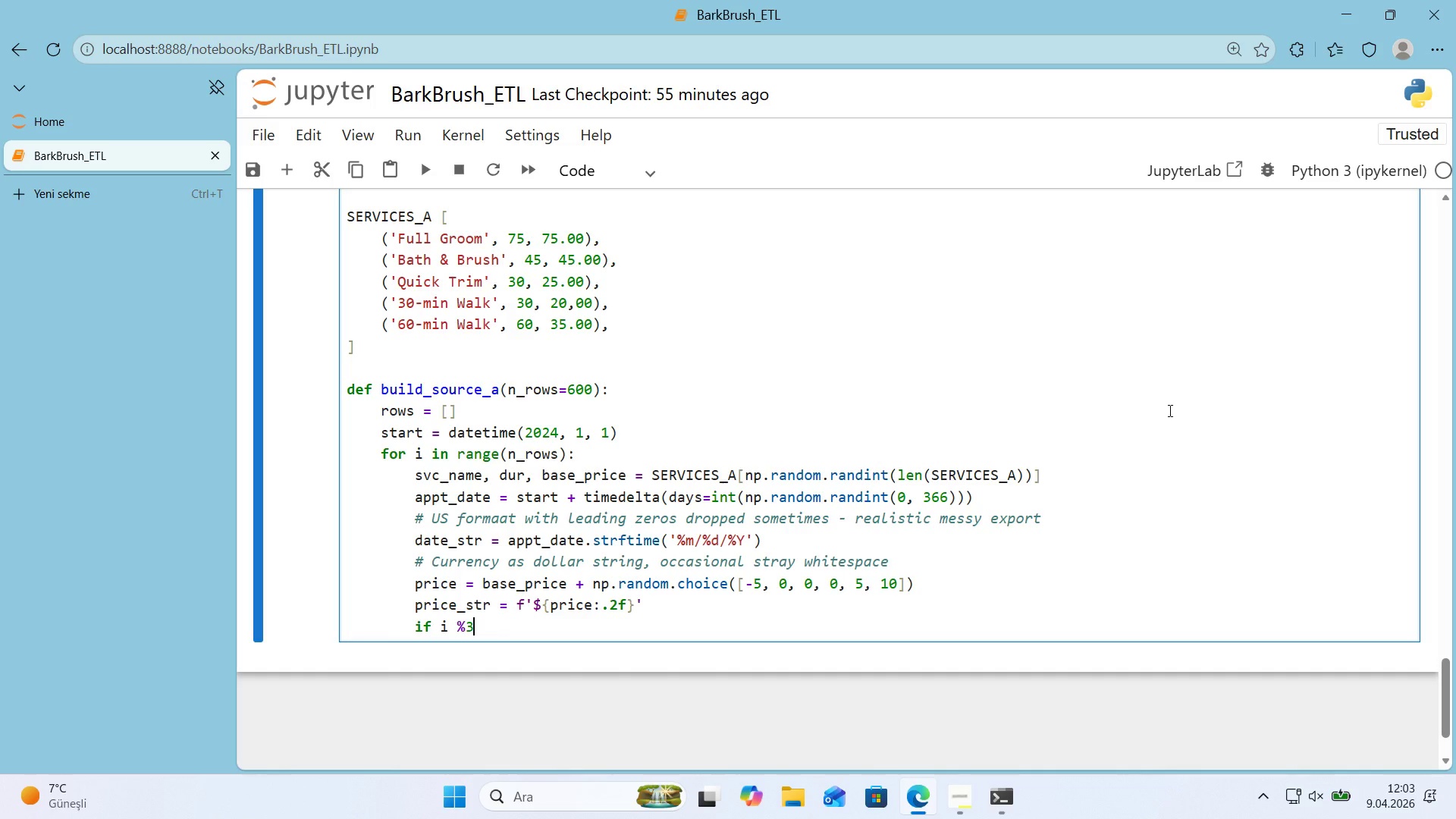 
key(Numpad7)
 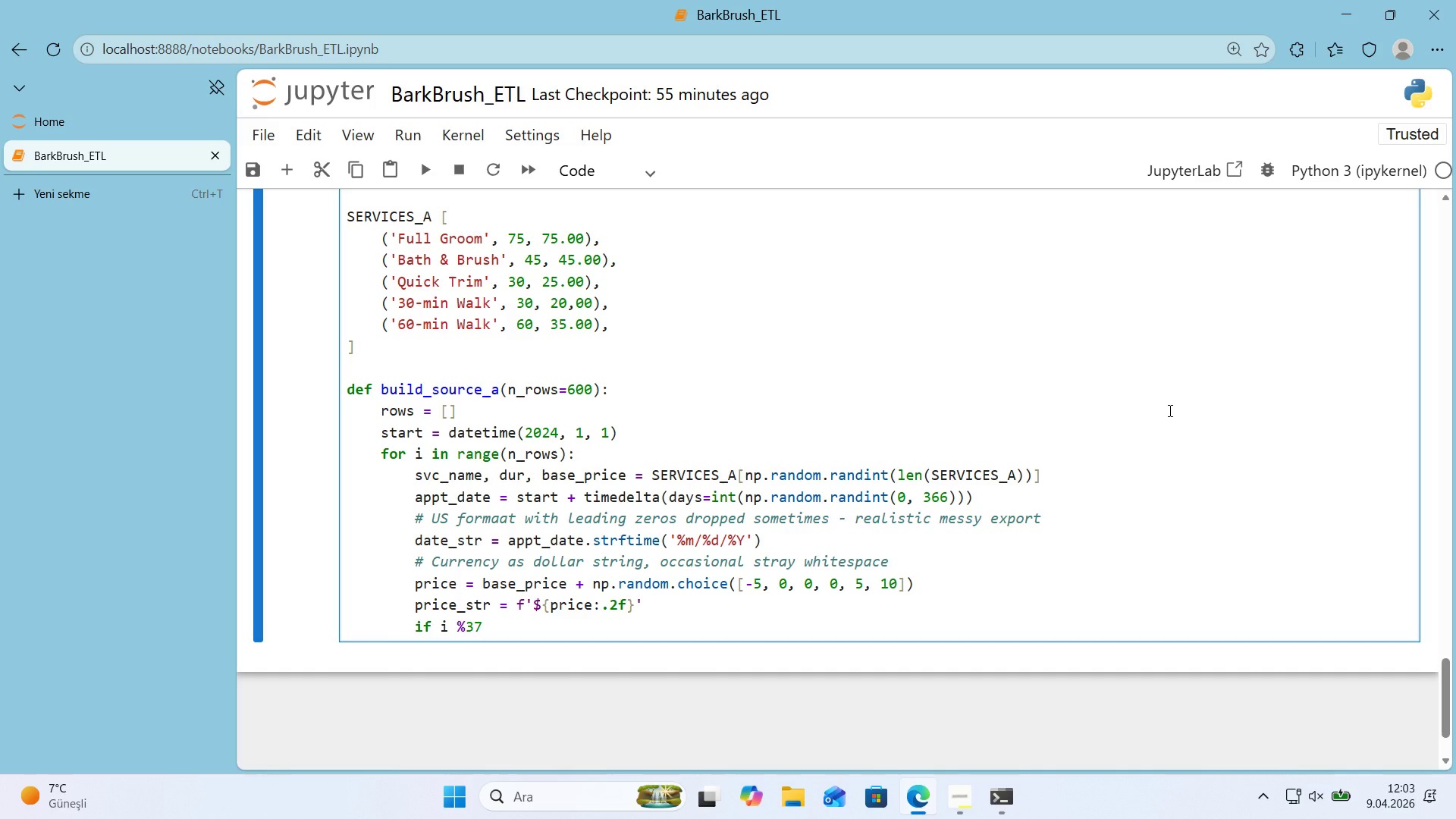 
key(ArrowLeft)
 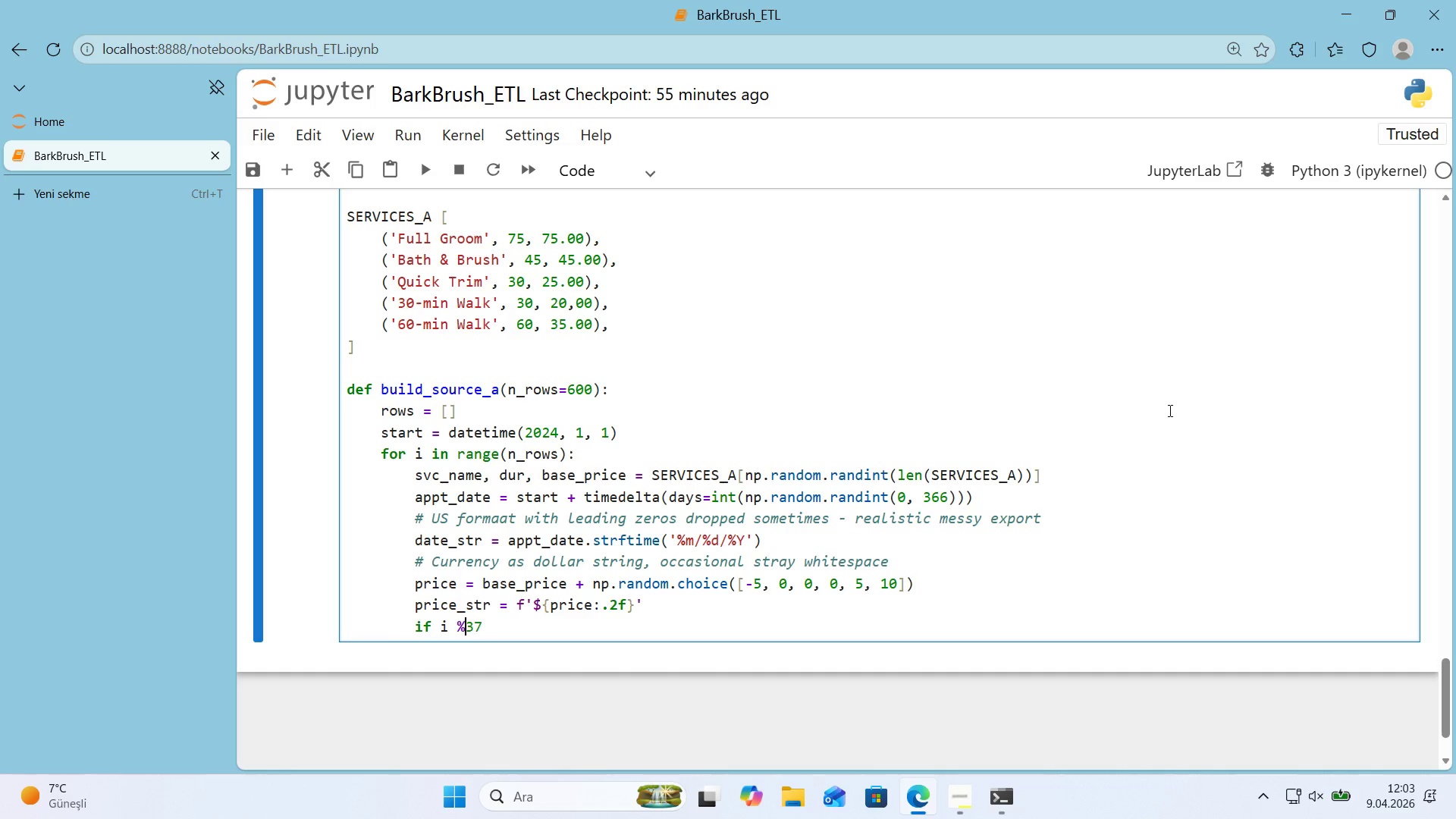 
key(ArrowLeft)
 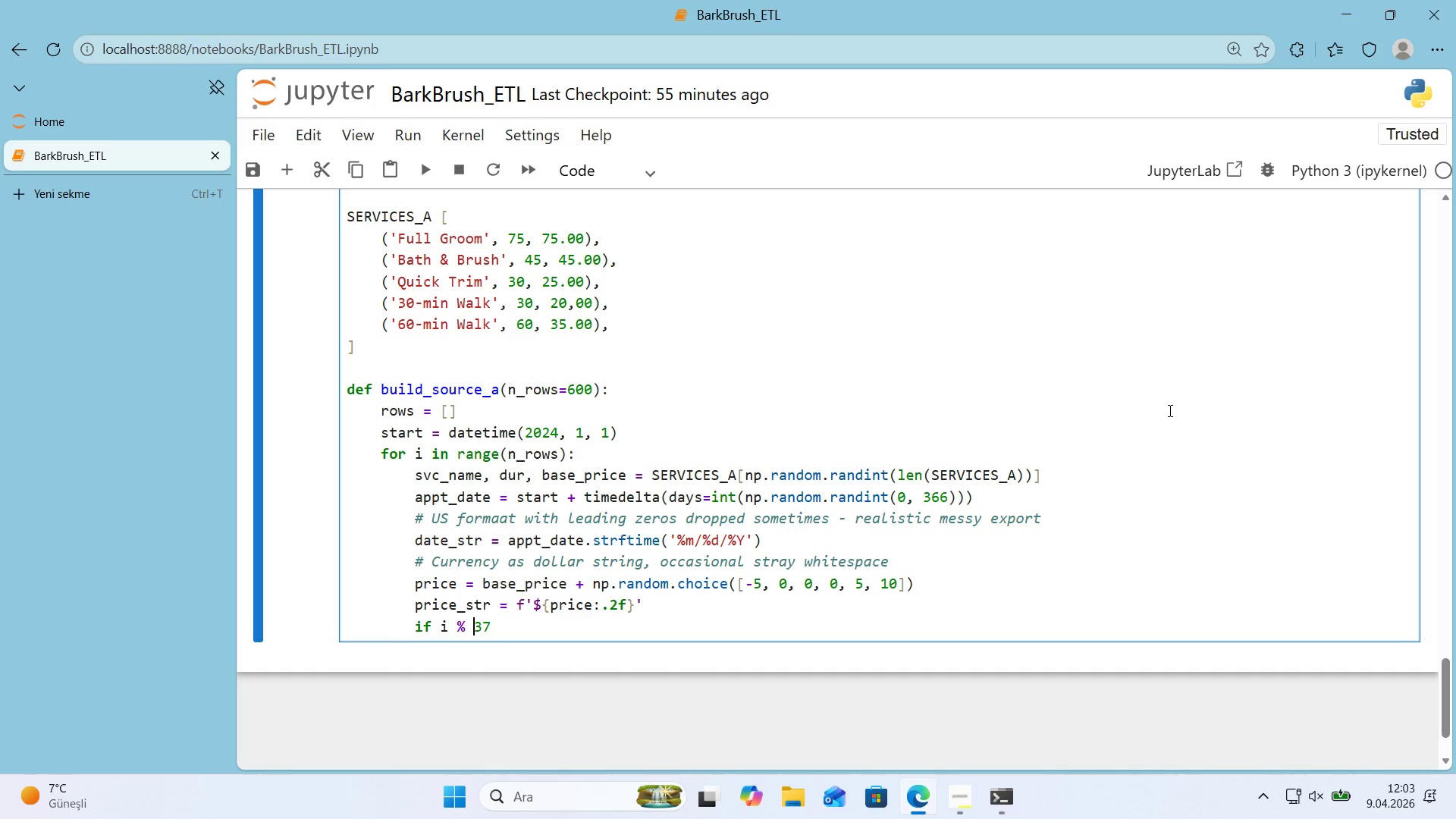 
key(Space)
 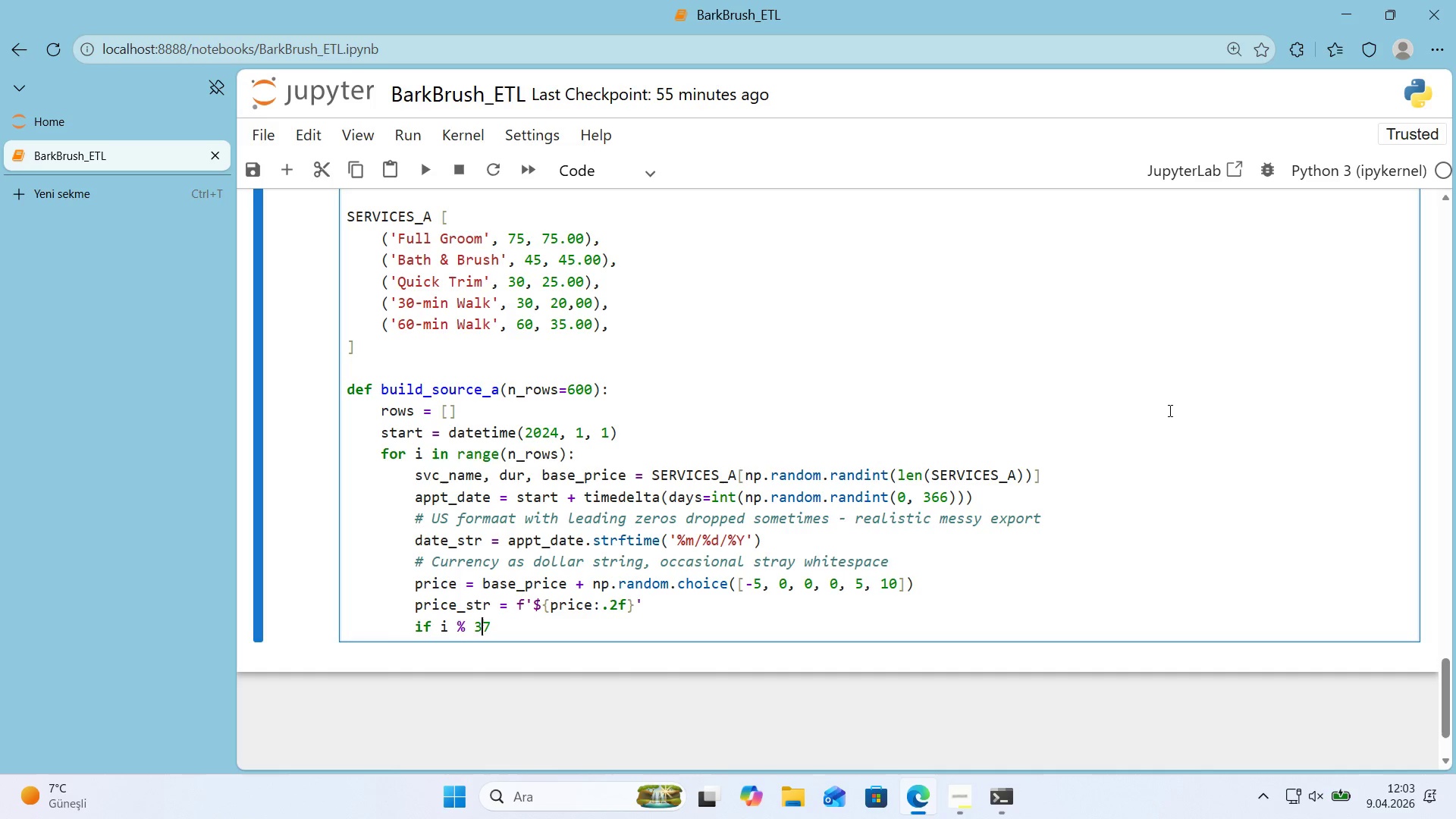 
key(ArrowRight)
 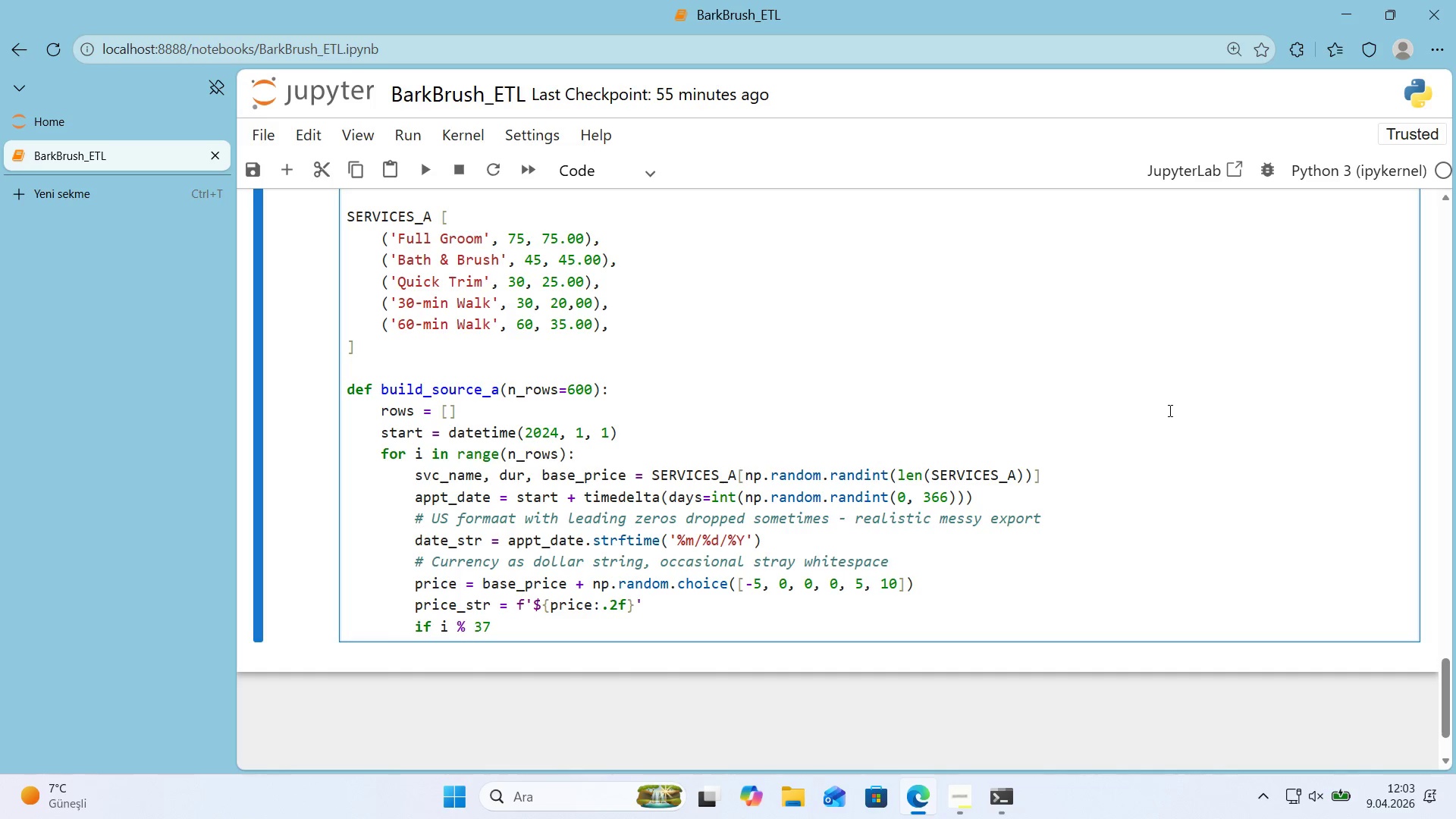 
key(ArrowRight)
 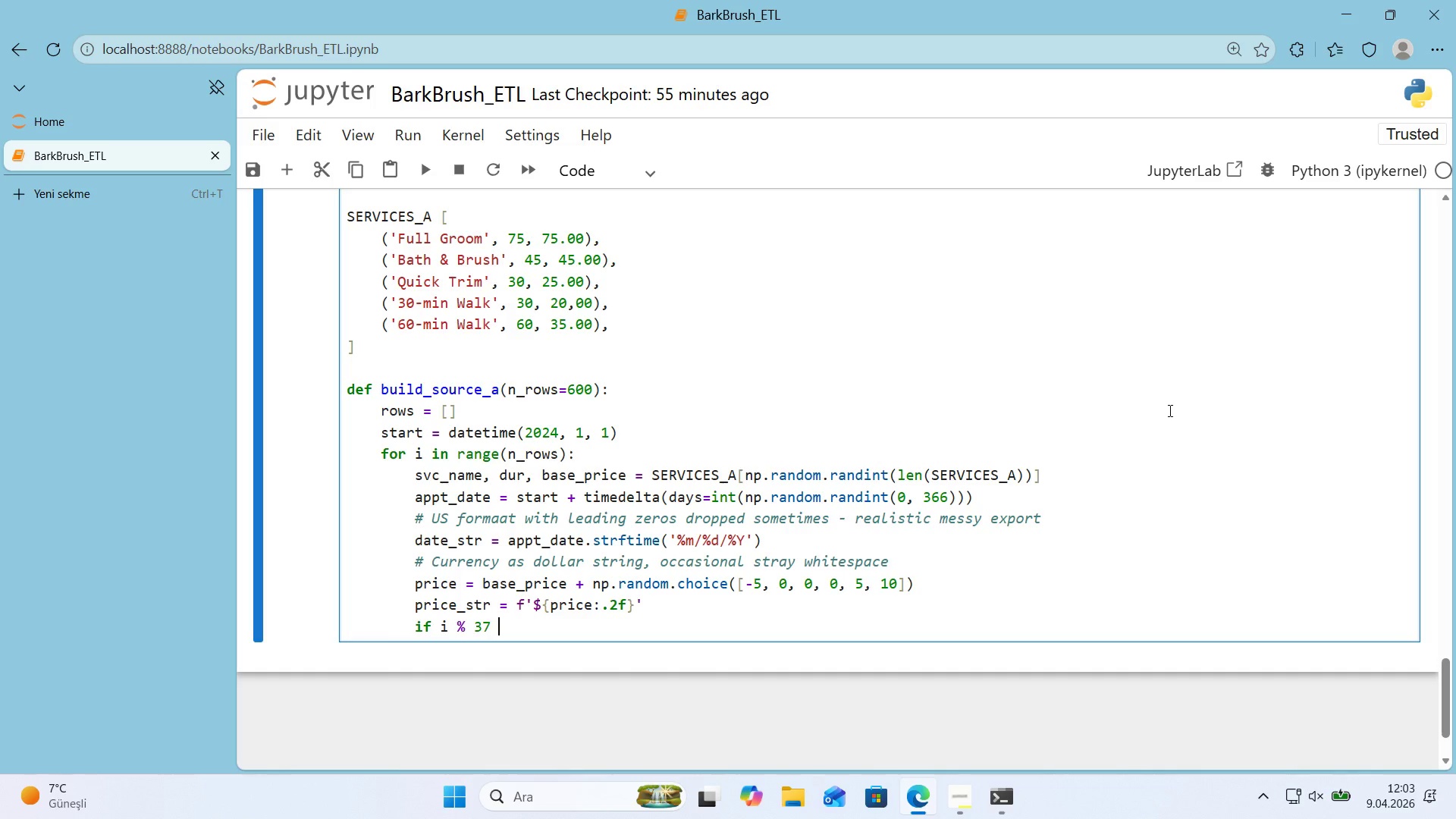 
type( )) 0>)
 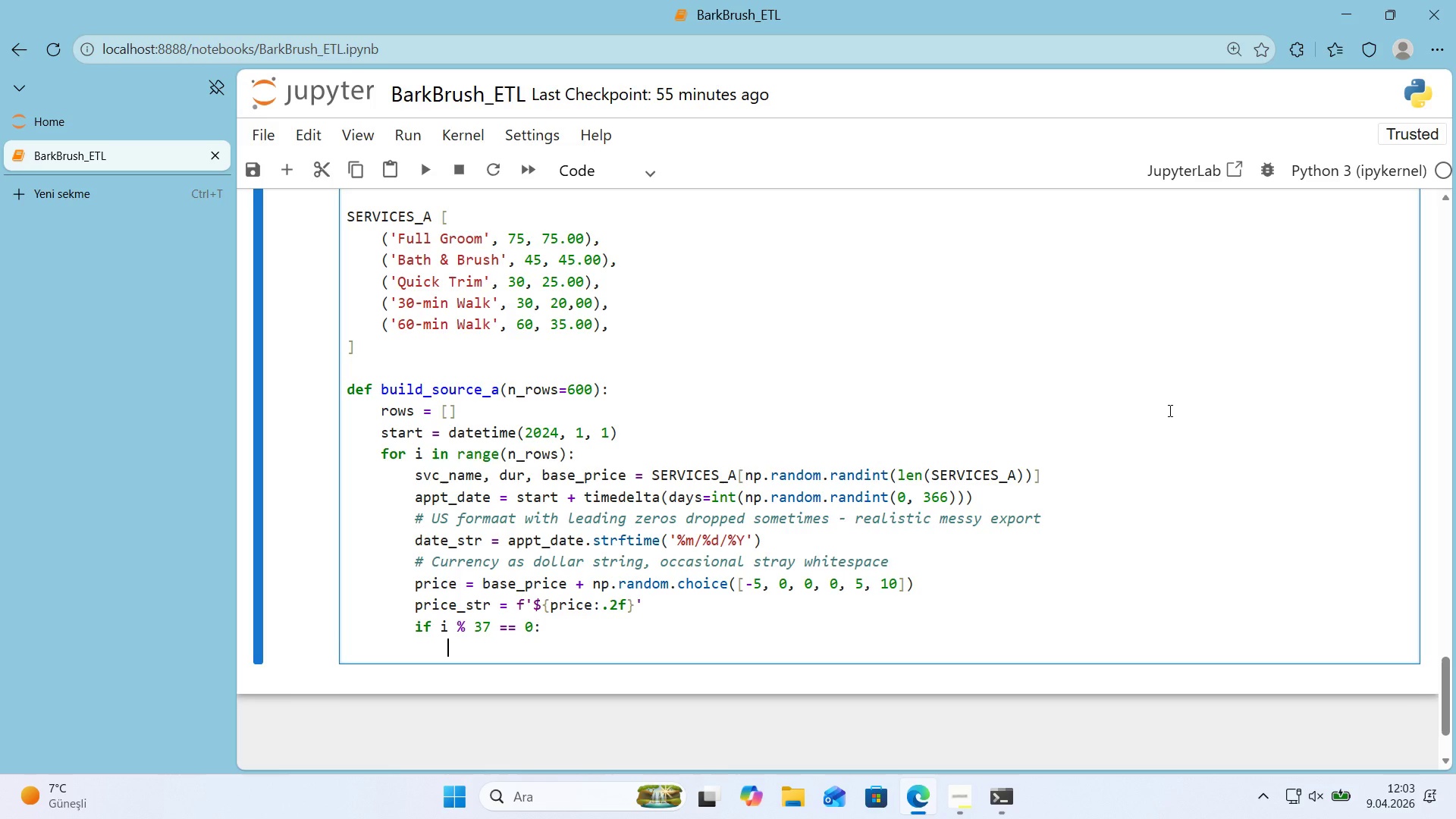 
 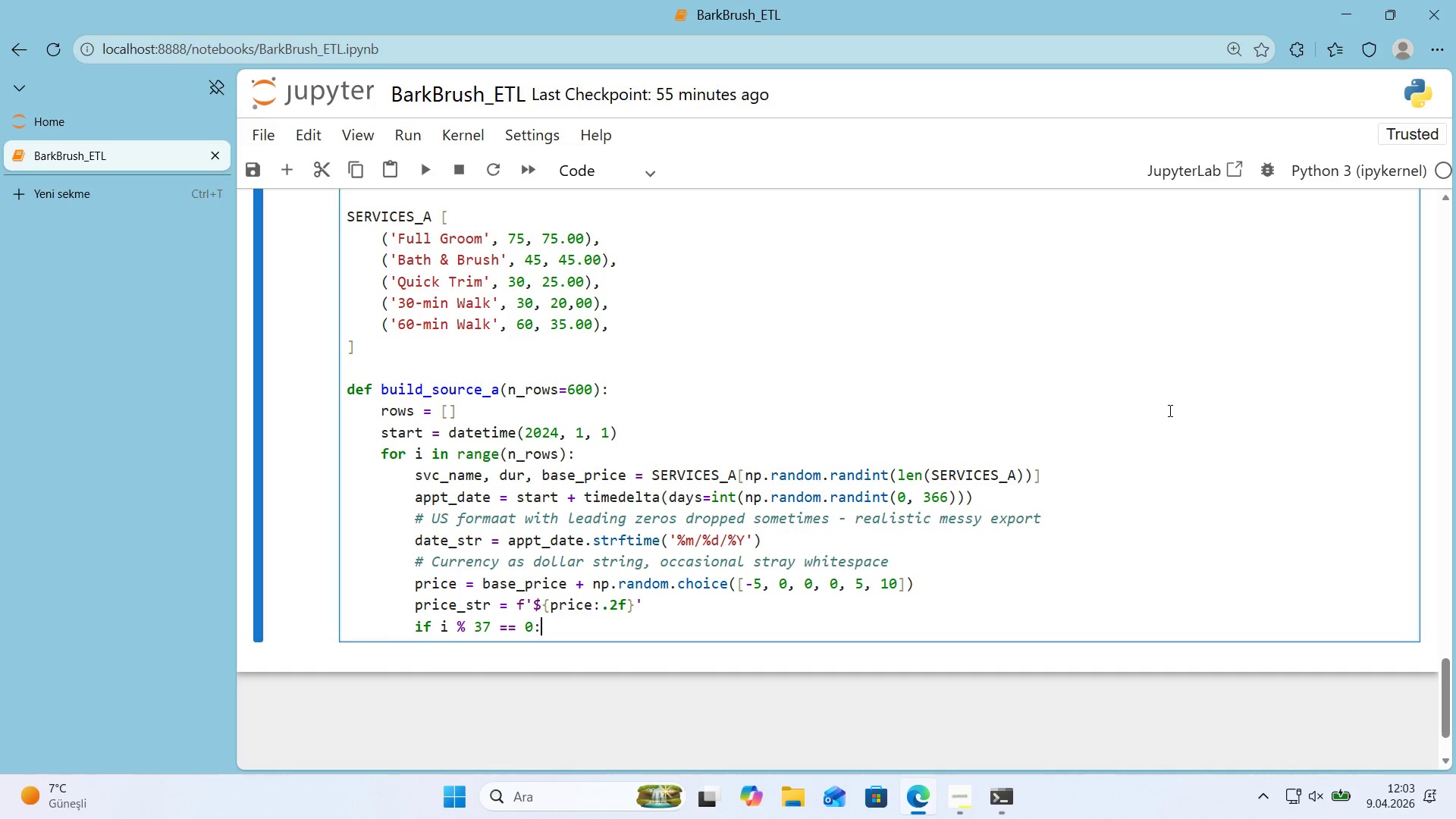 
key(Enter)
 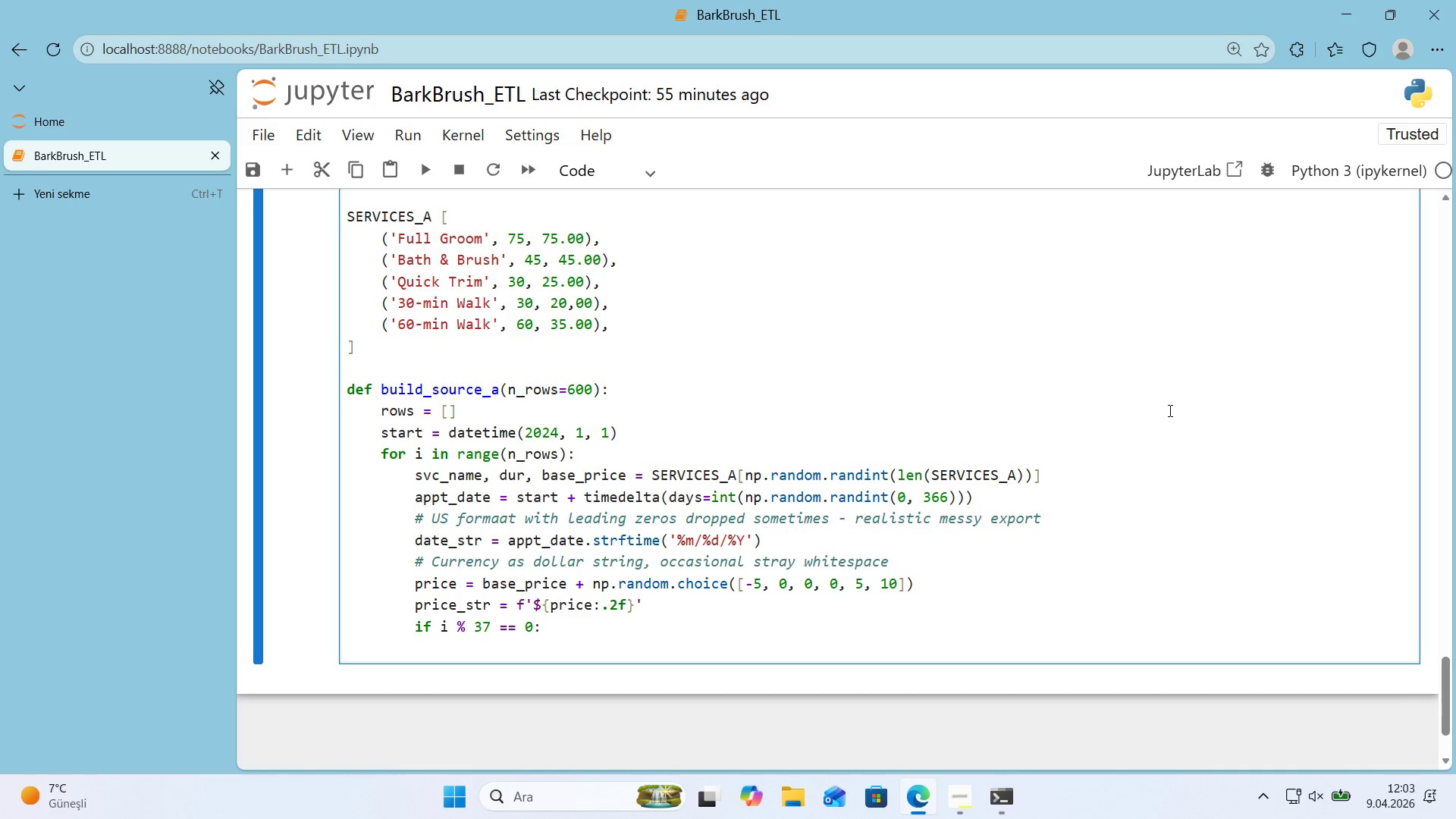 
type(pr'ce_str ) f@@)
 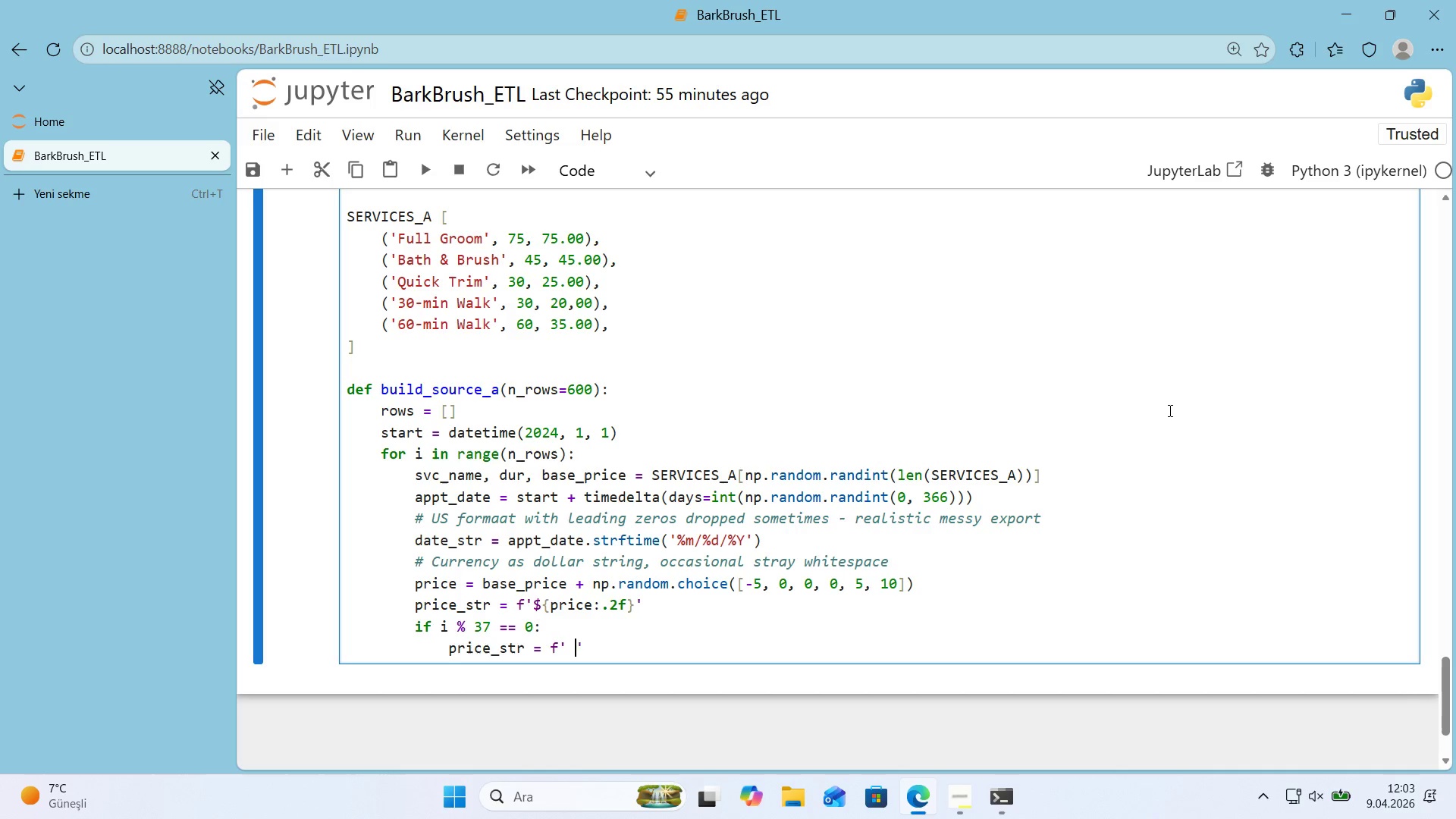 
 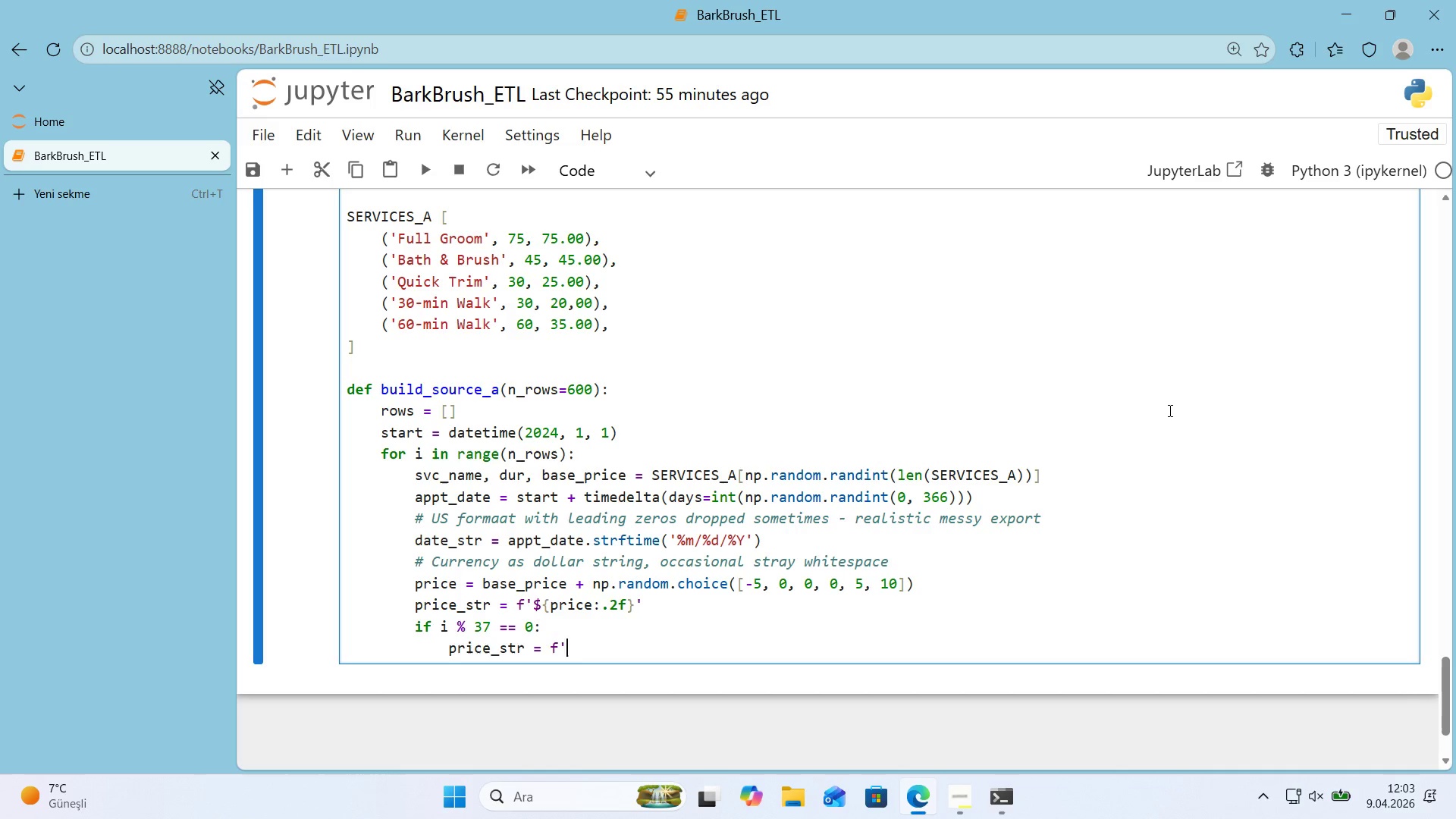 
key(ArrowLeft)
 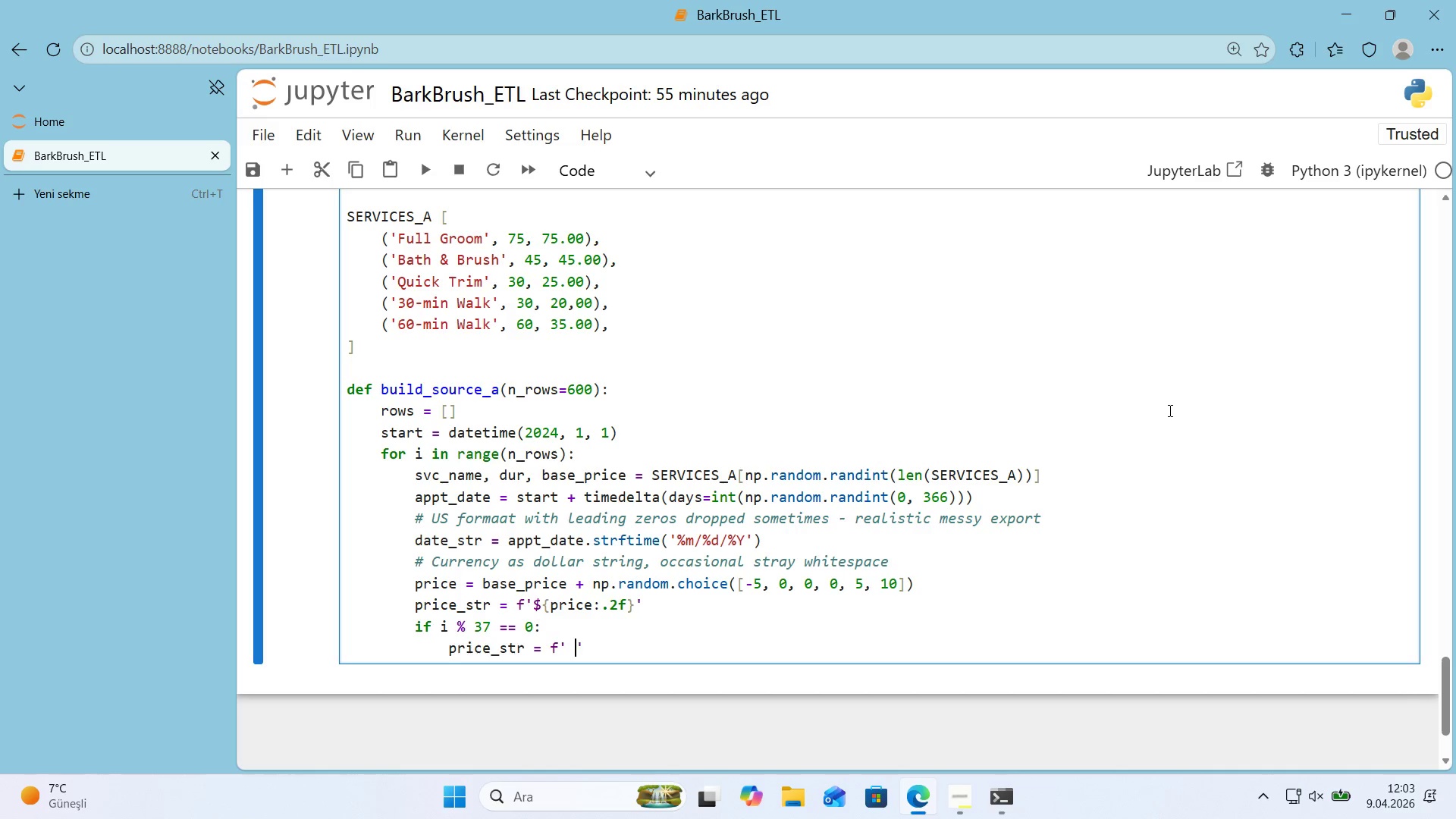 
key(Space)
 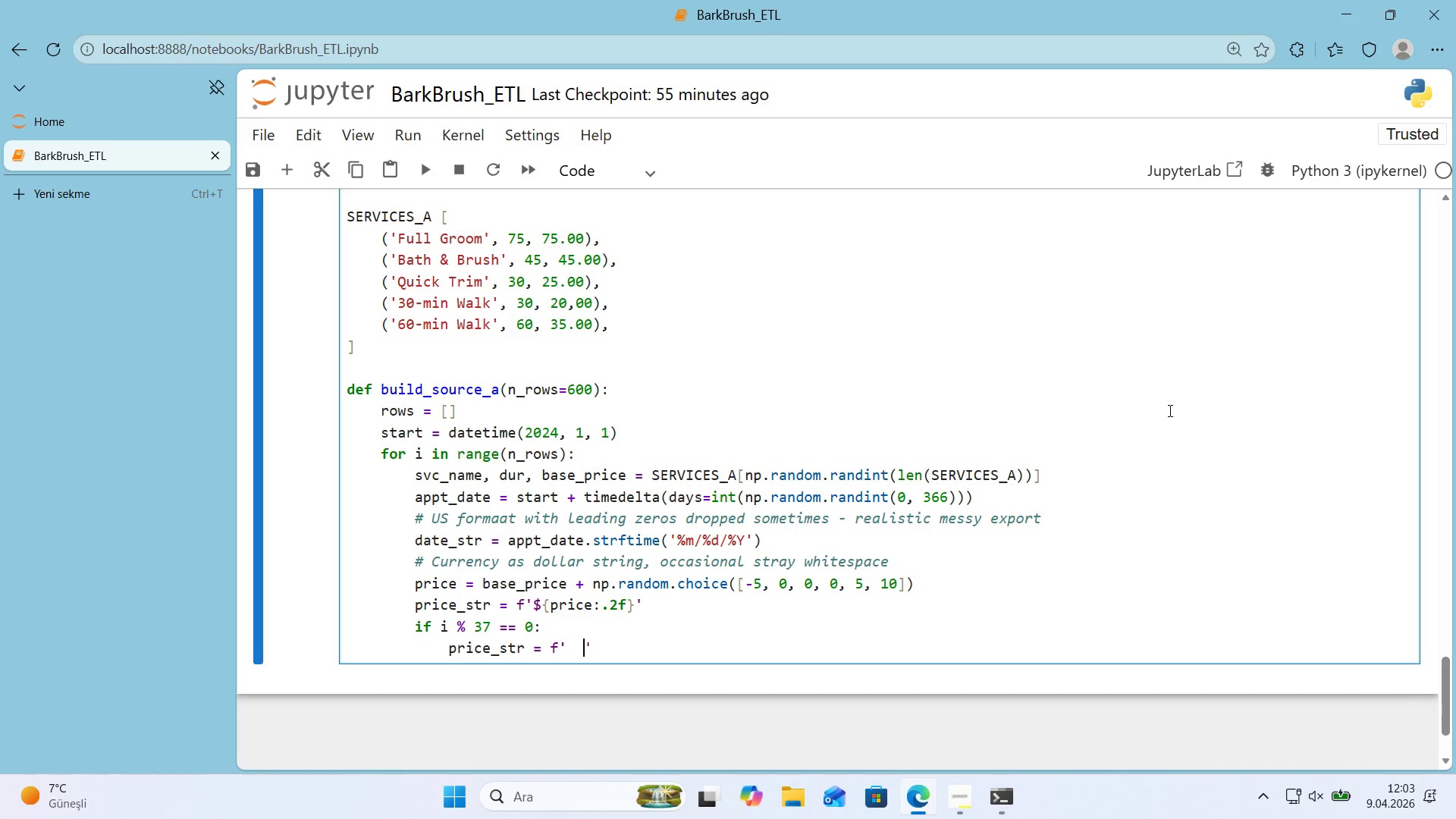 
key(Space)
 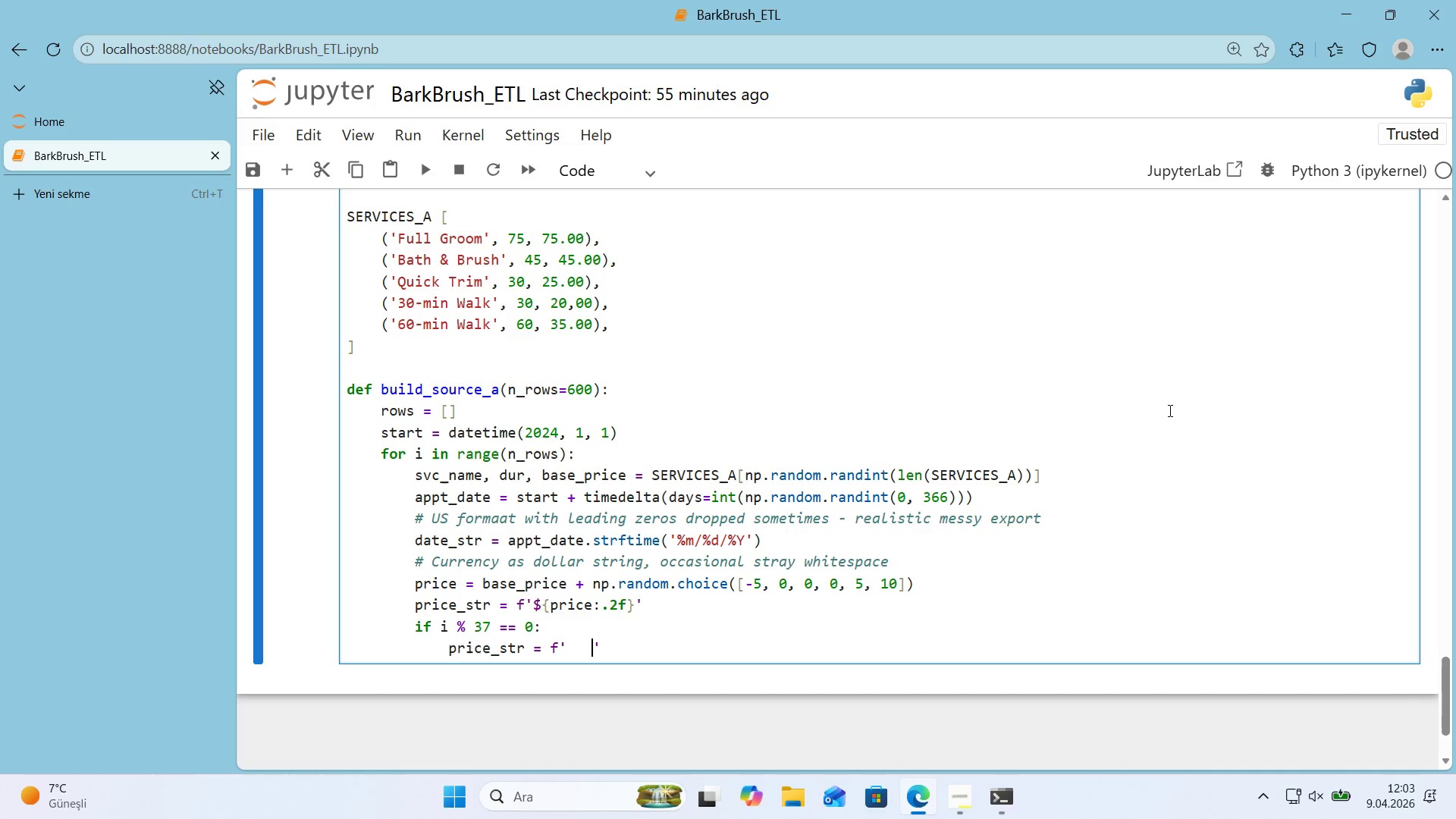 
key(Space)
 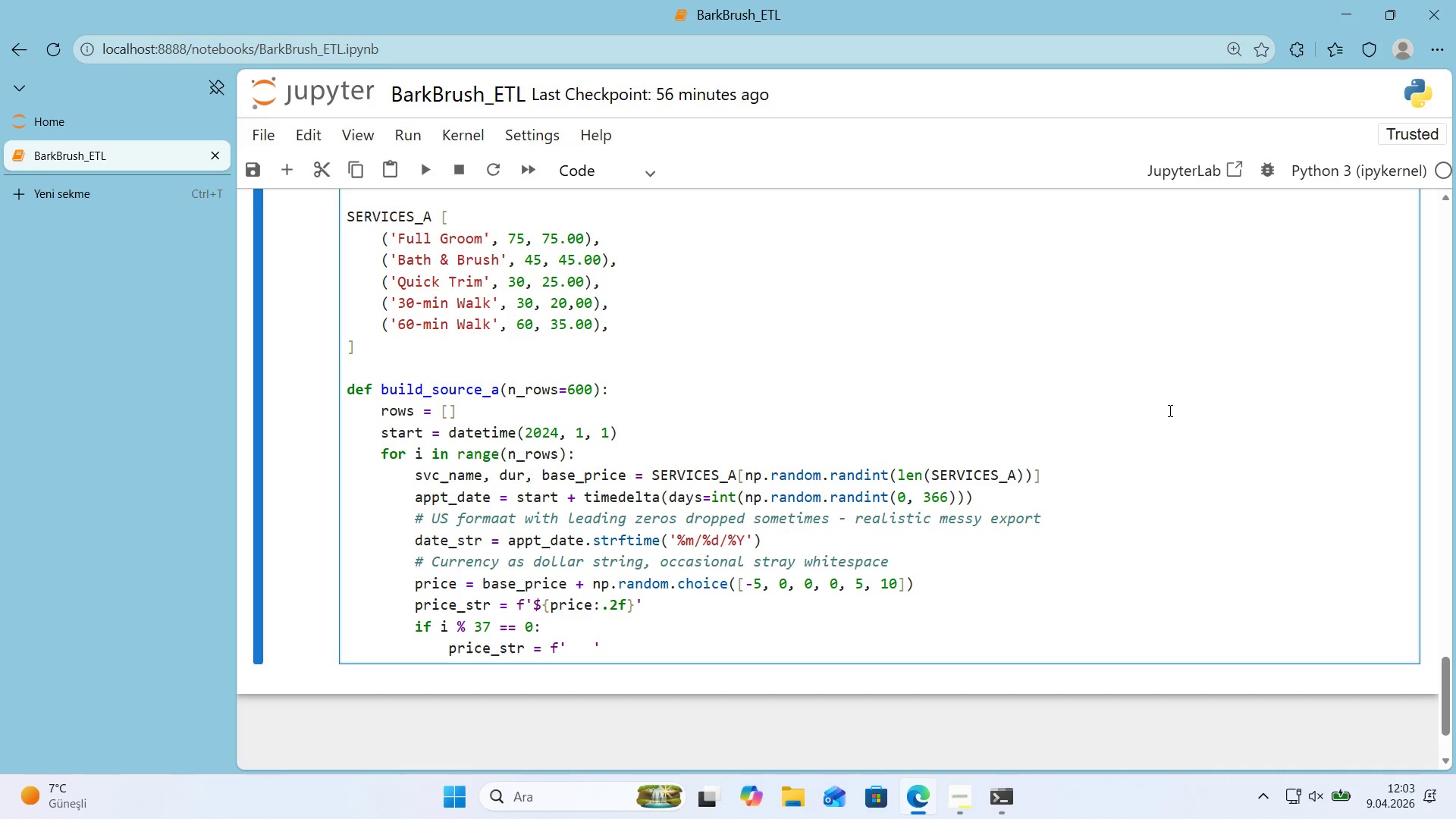 
wait(13.09)
 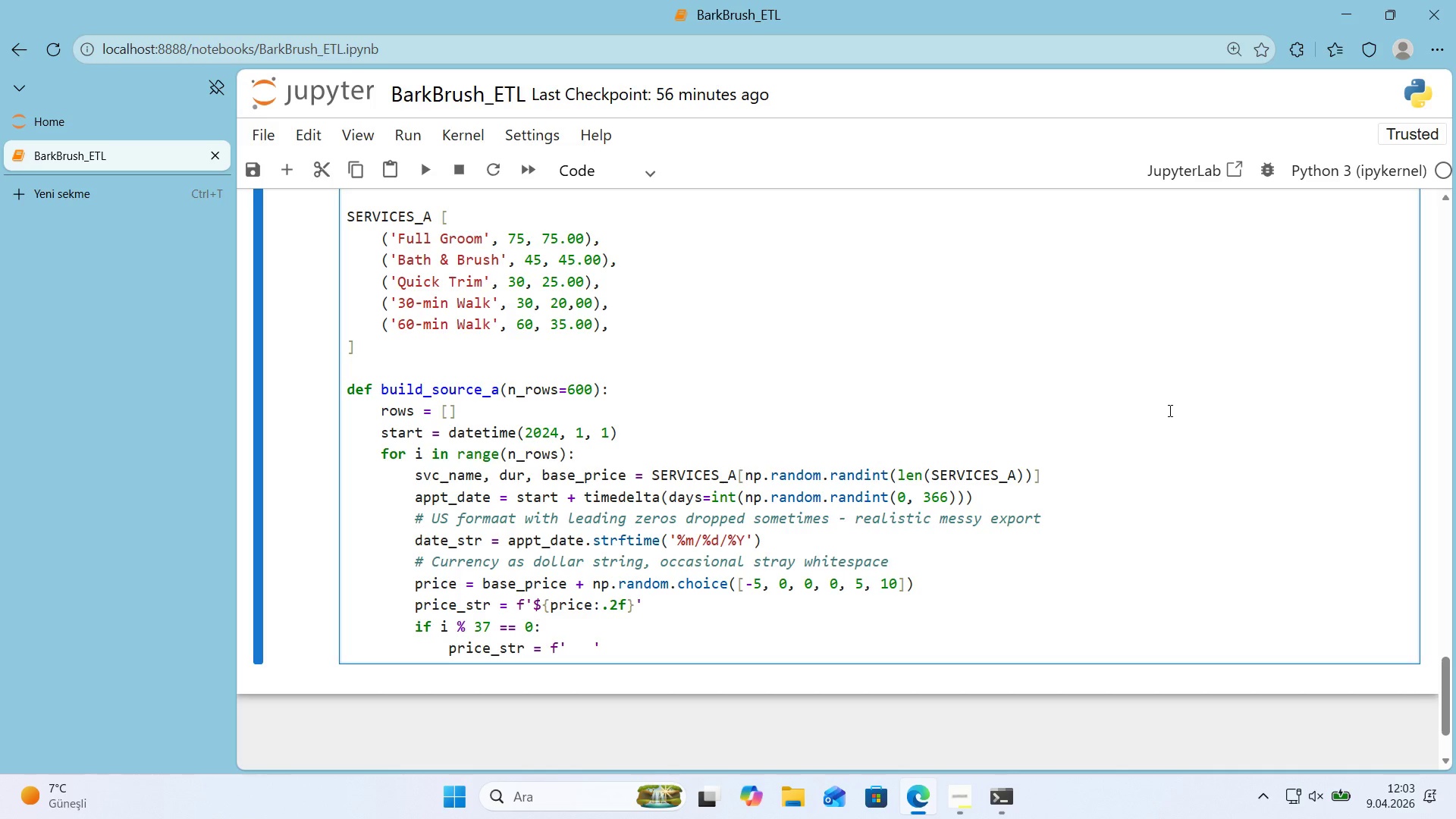 
key(Alt+Control+7)
 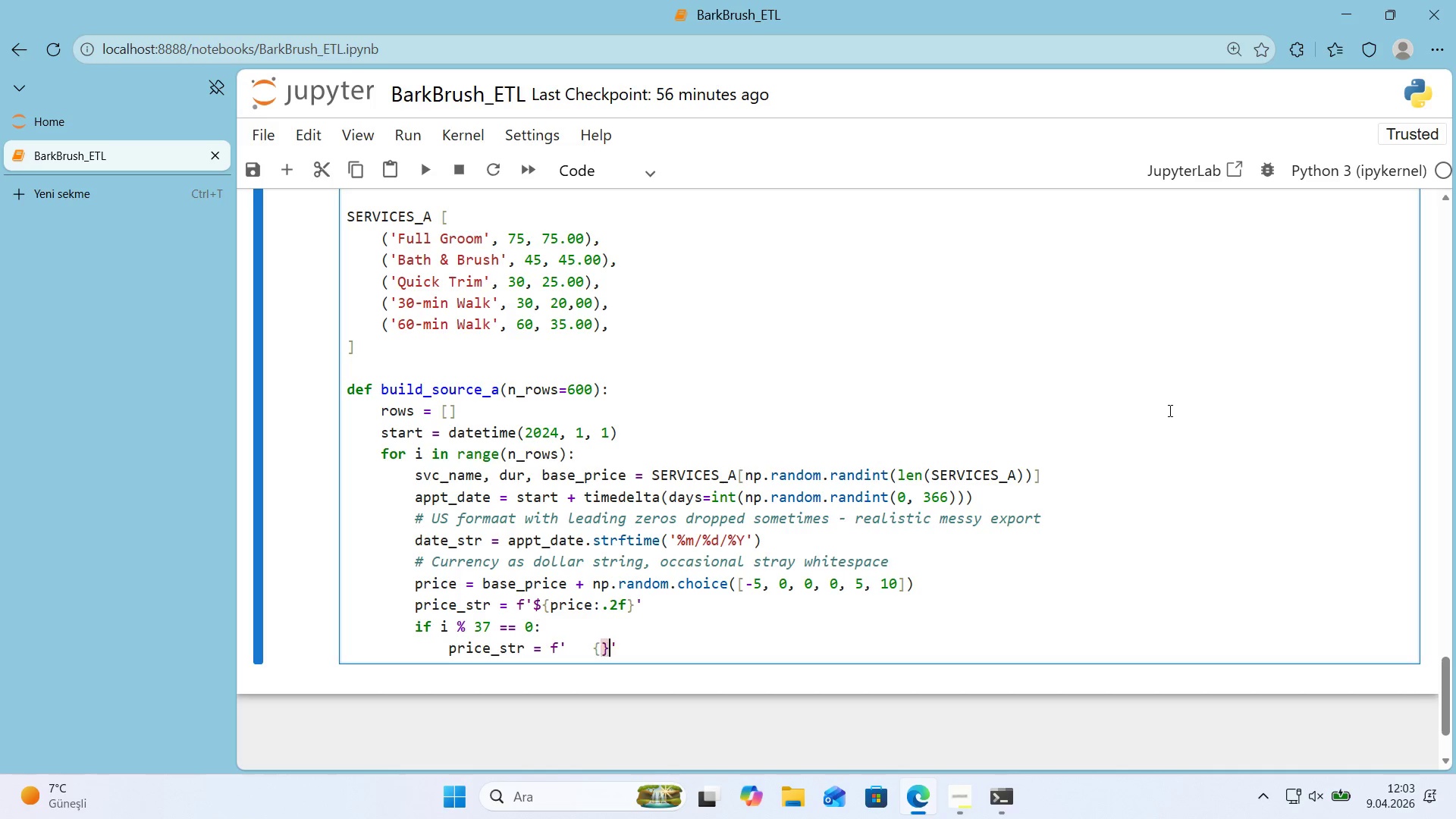 
key(Alt+Control+0)
 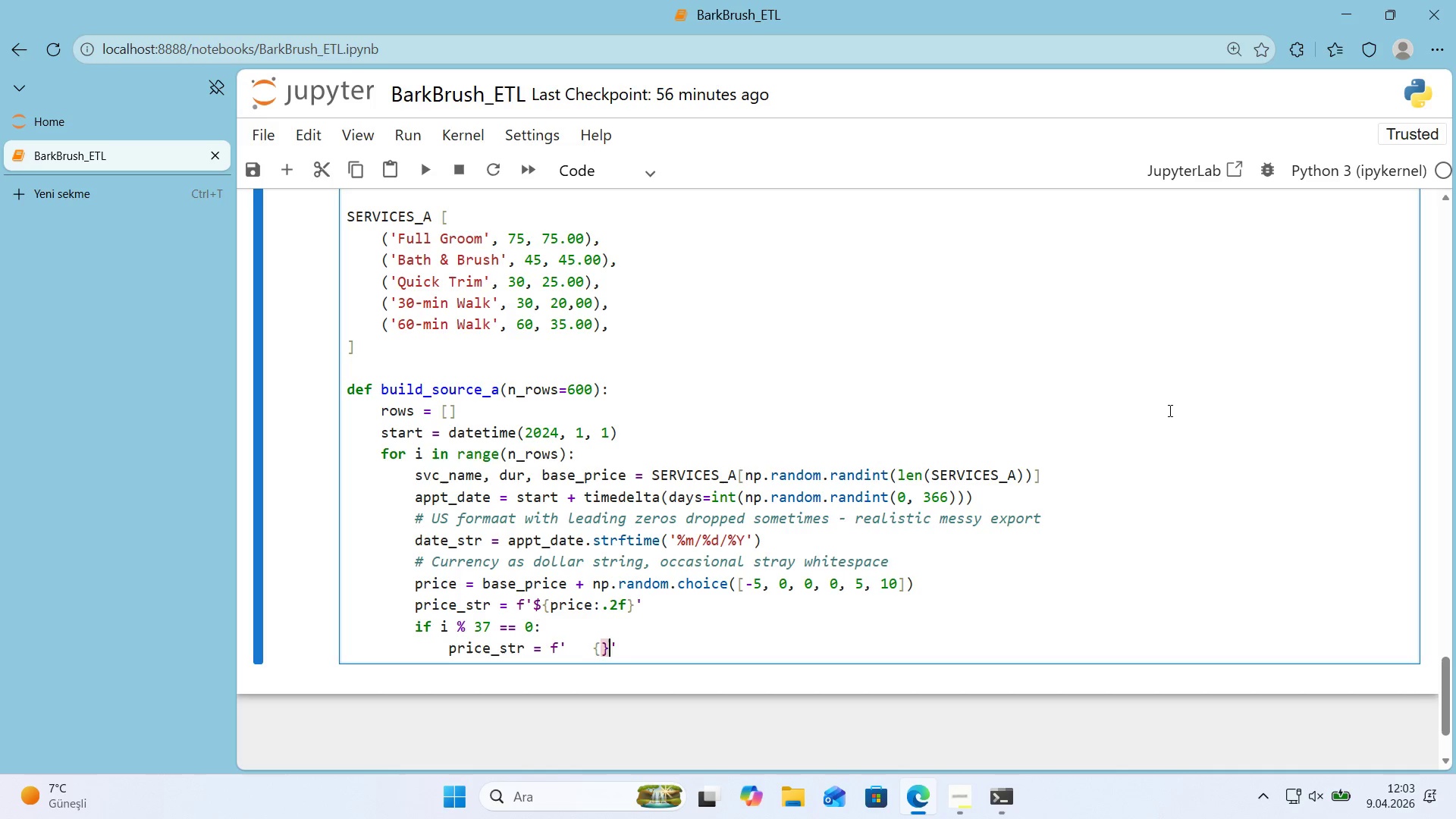 
key(ArrowLeft)
 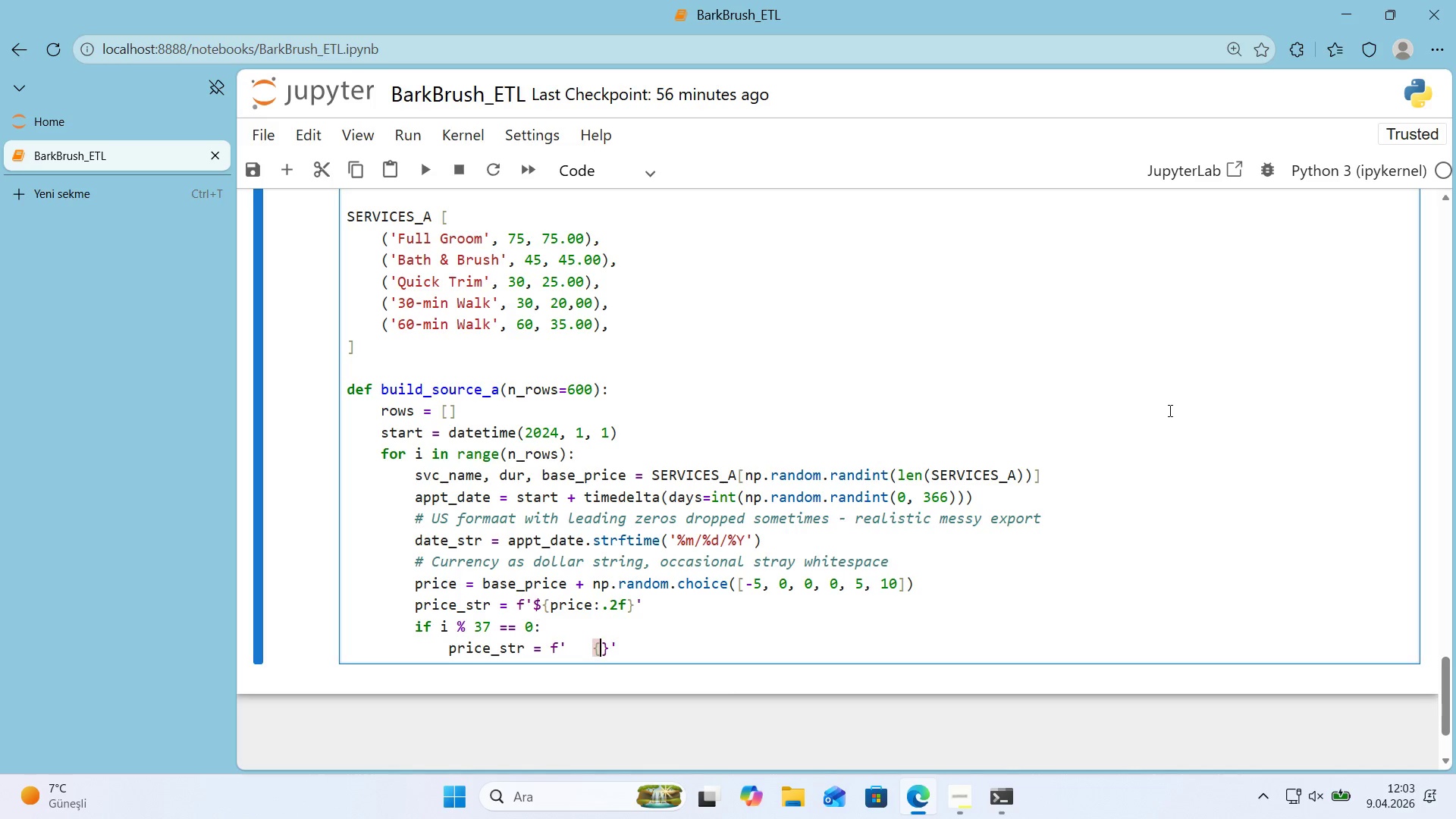 
type(pr'ce_str)
 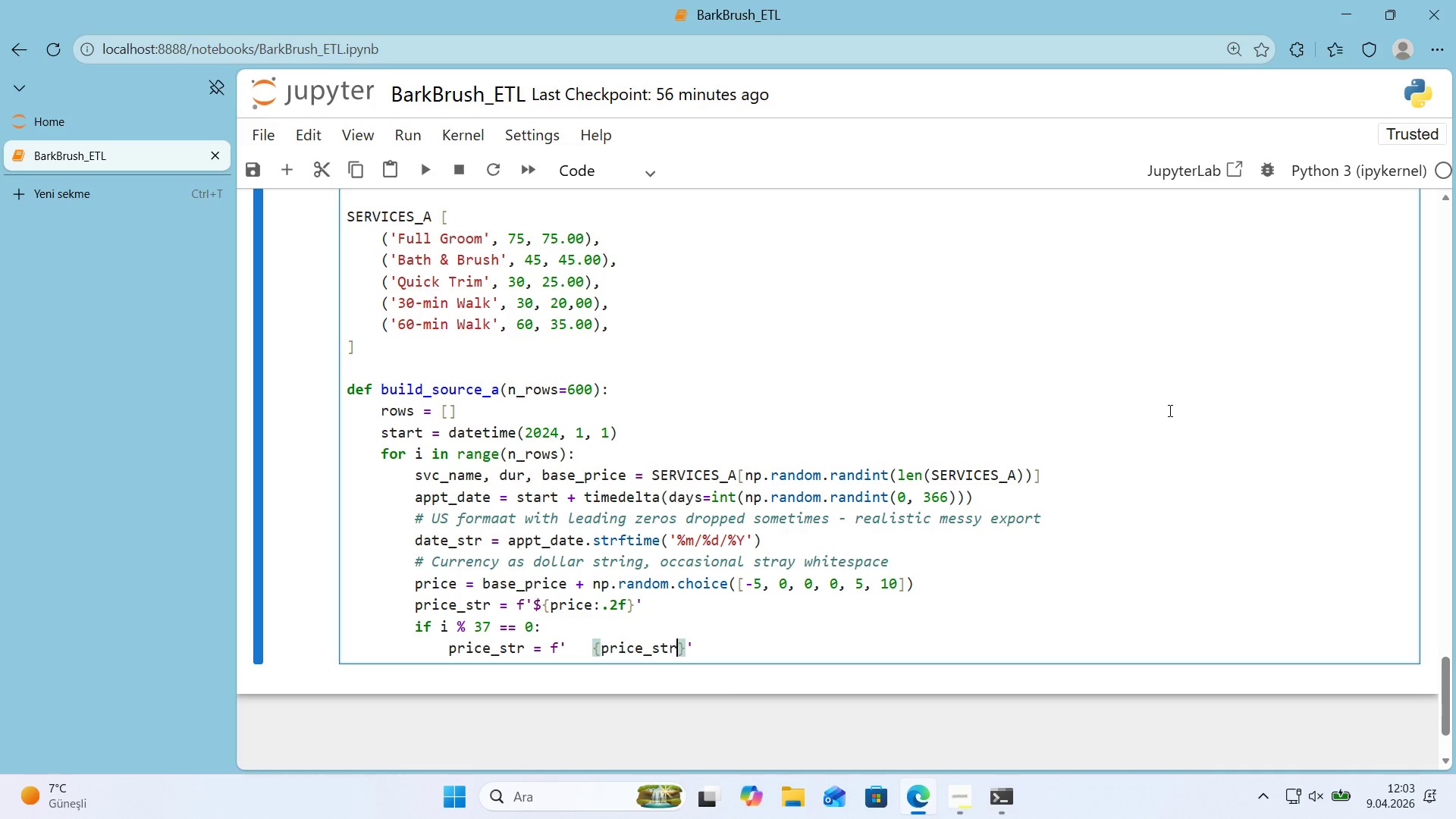 
key(ArrowRight)
 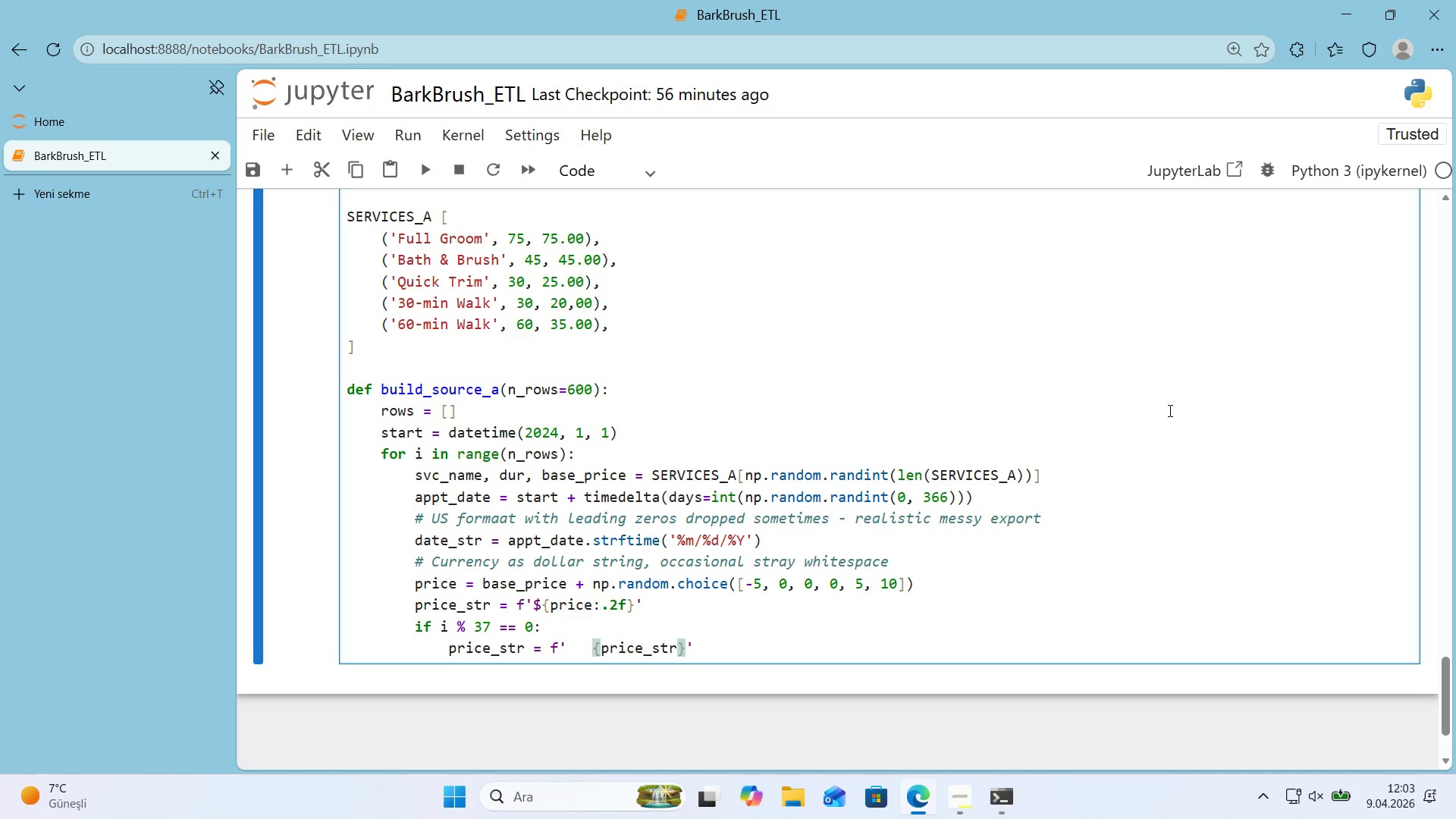 
key(Space)
 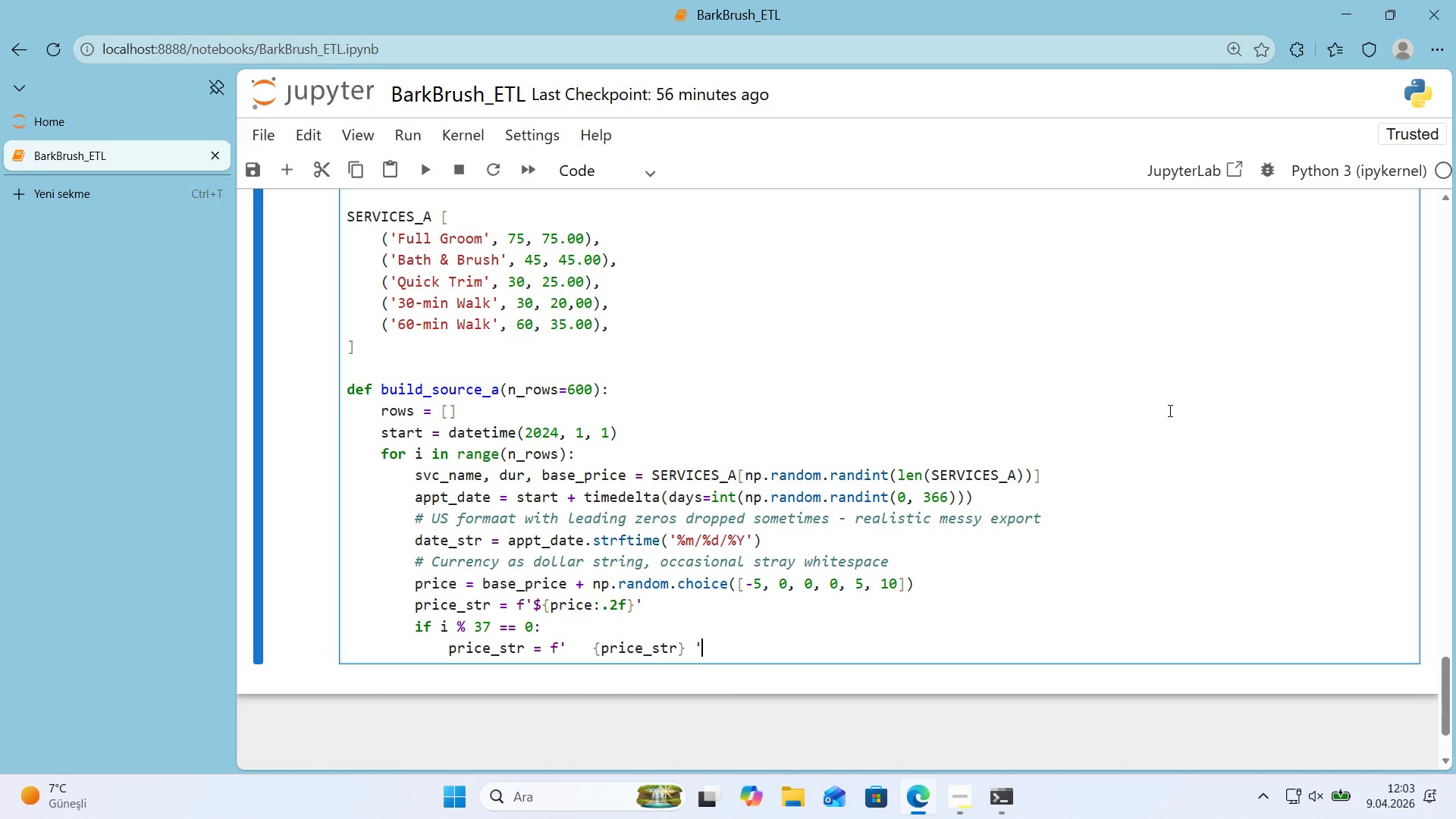 
key(ArrowRight)
 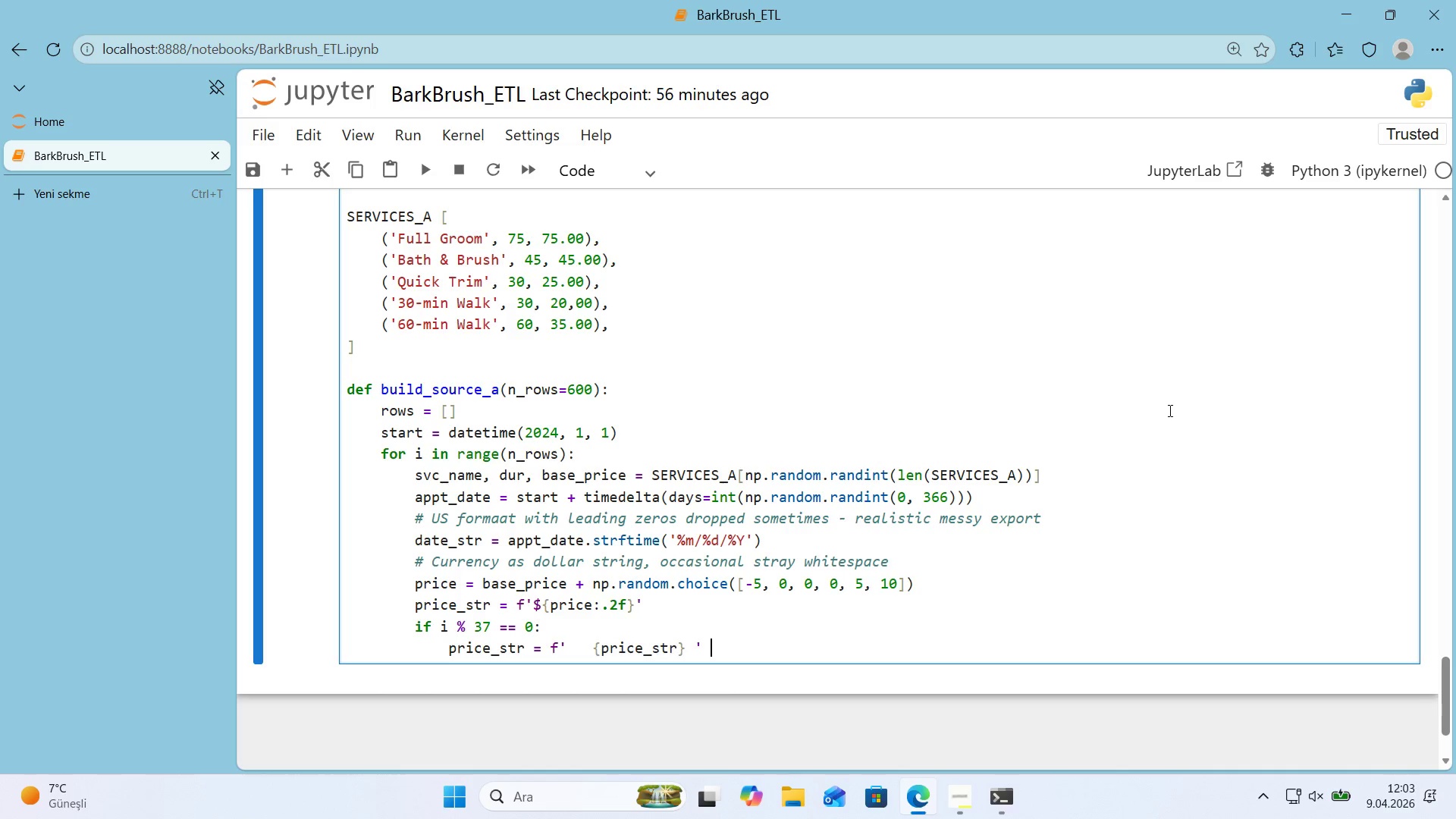 
key(Space)
 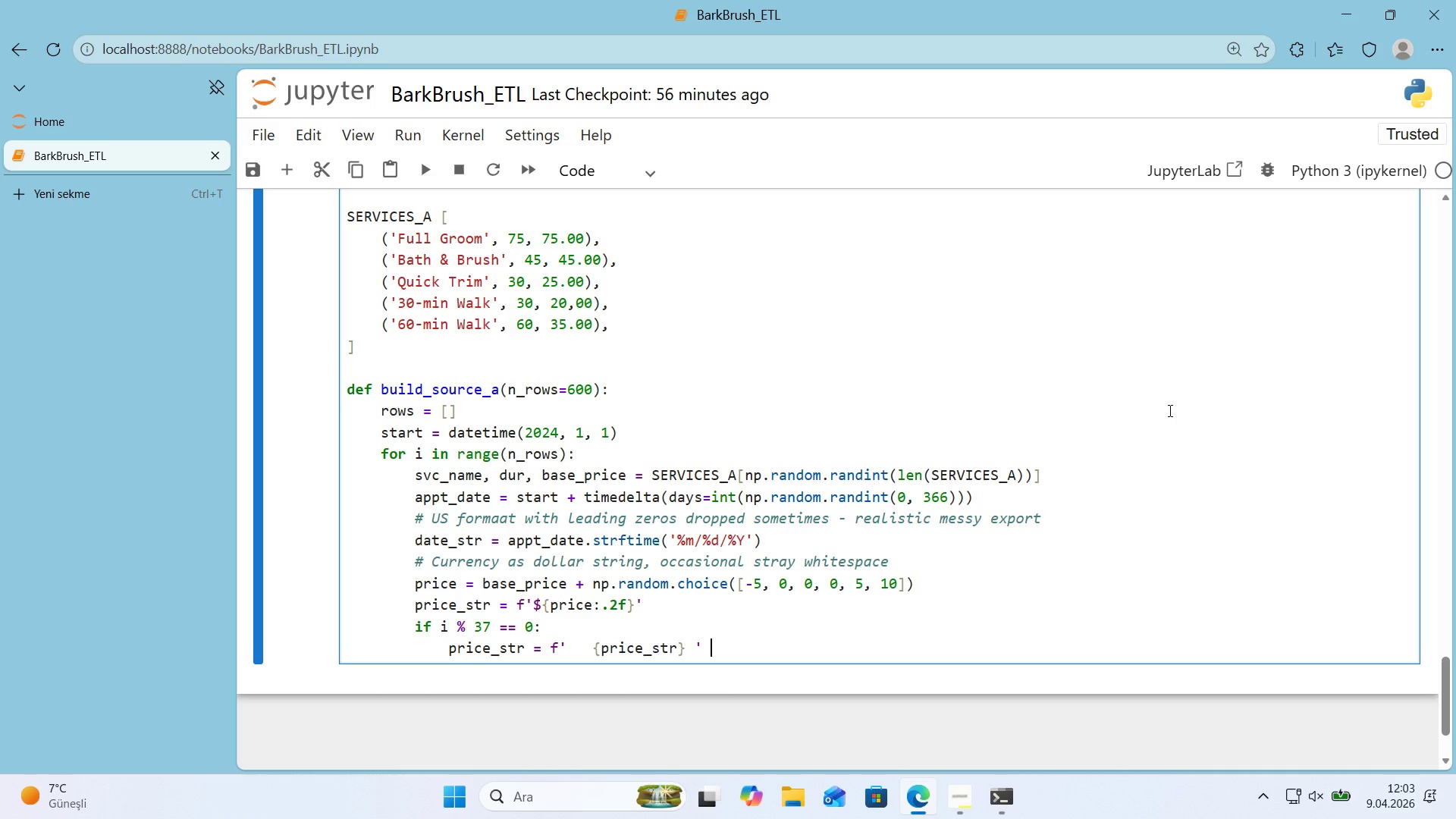 
key(Control+ControlLeft)
 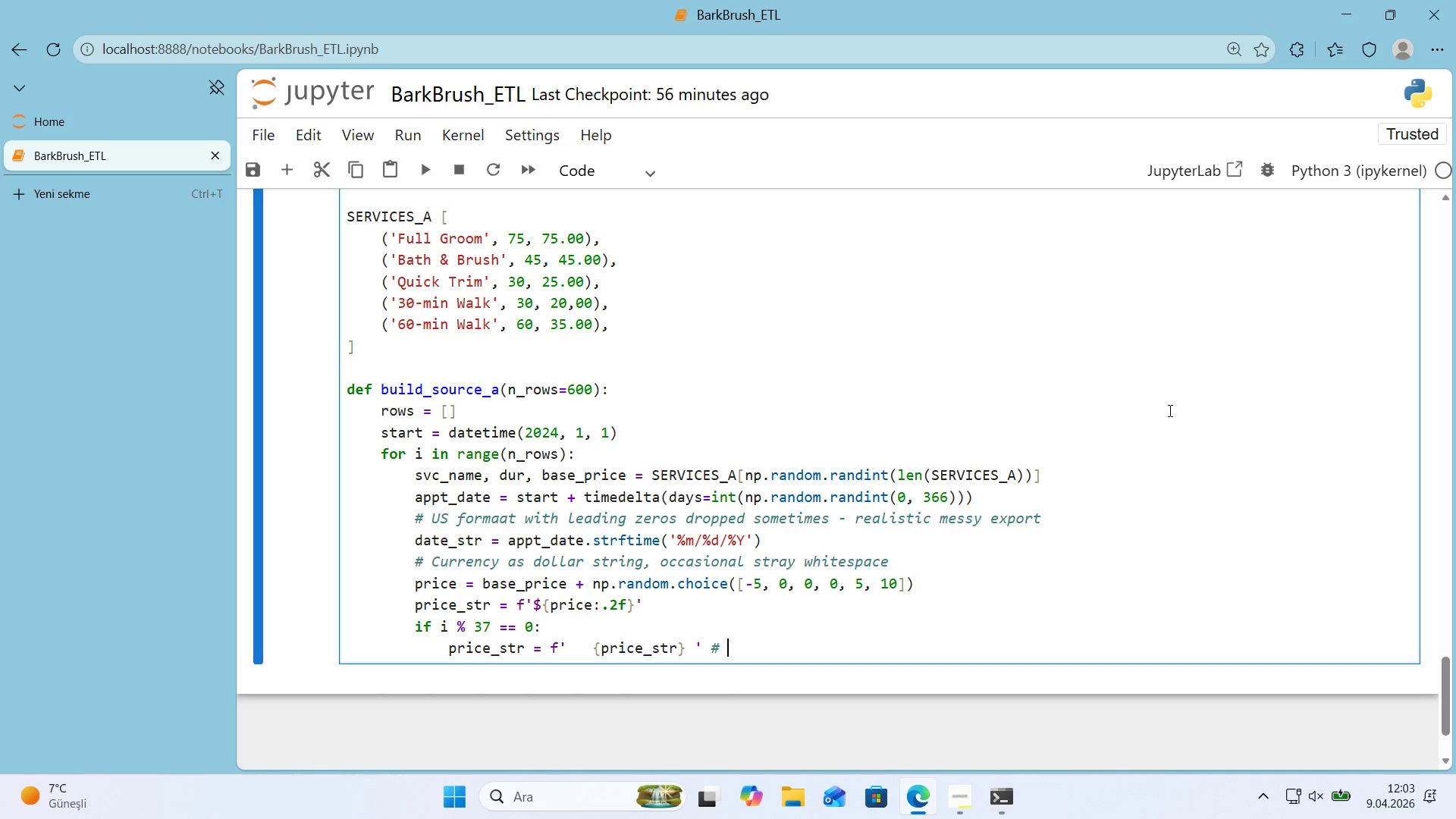 
key(Alt+Control+AltRight)
 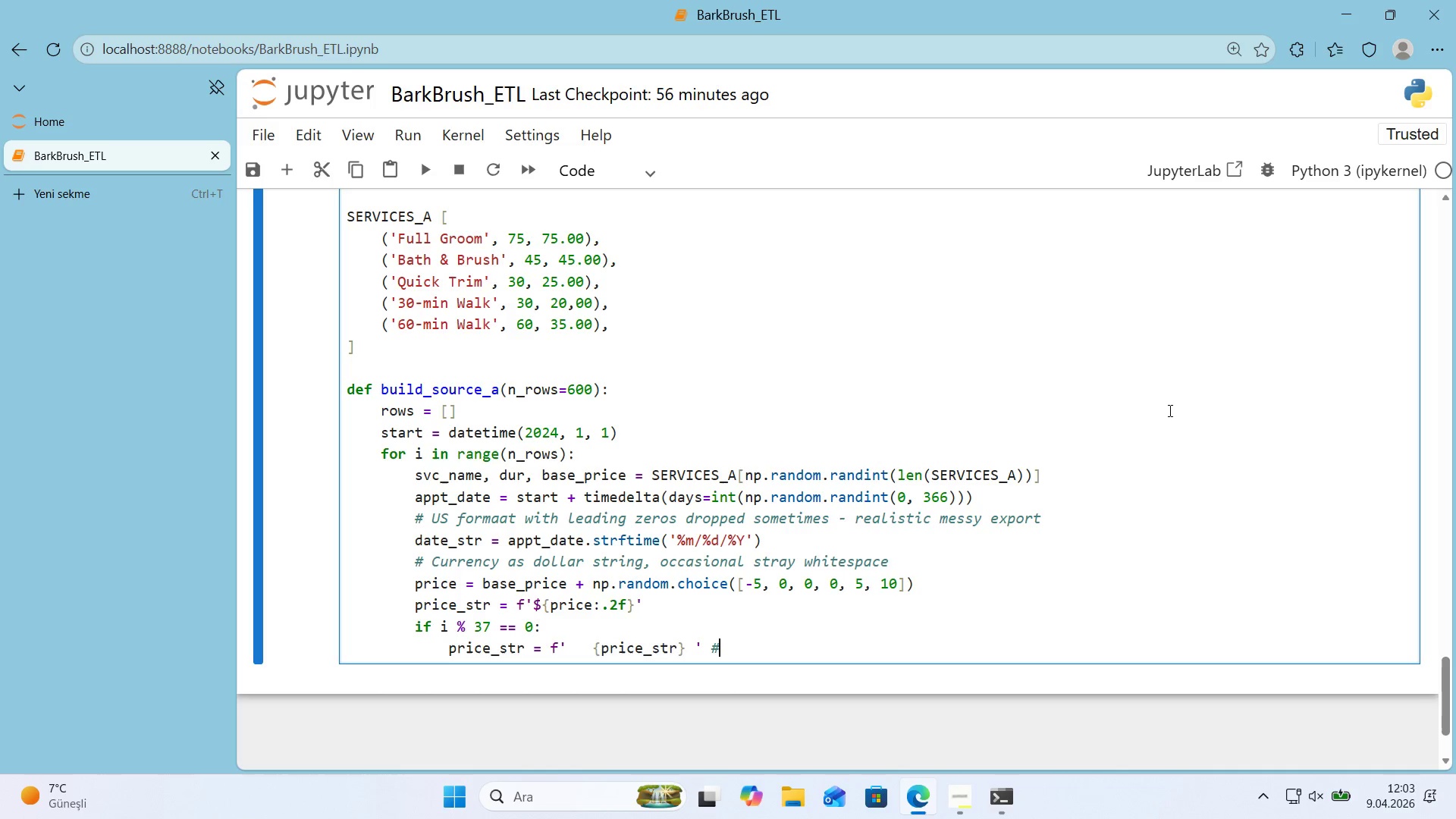 
key(Alt+Control+3)
 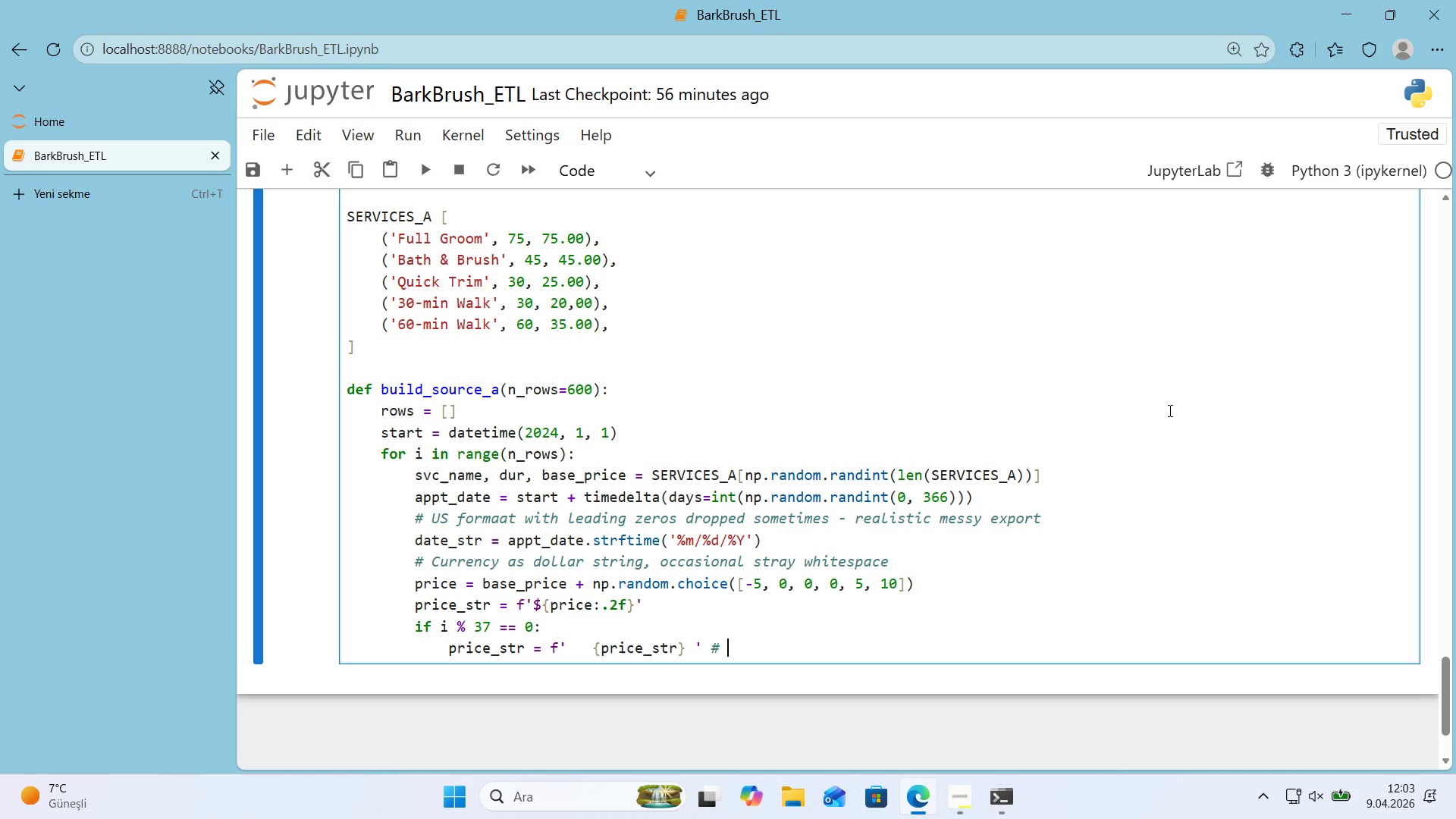 
type( Me)
key(Backspace)
key(Backspace)
type(MESSY)
key(Backspace)
key(Backspace)
key(Backspace)
key(Backspace)
key(Backspace)
type(messy h'te)
key(Backspace)
key(Backspace)
key(Backspace)
key(Backspace)
type(wh'tespace)
 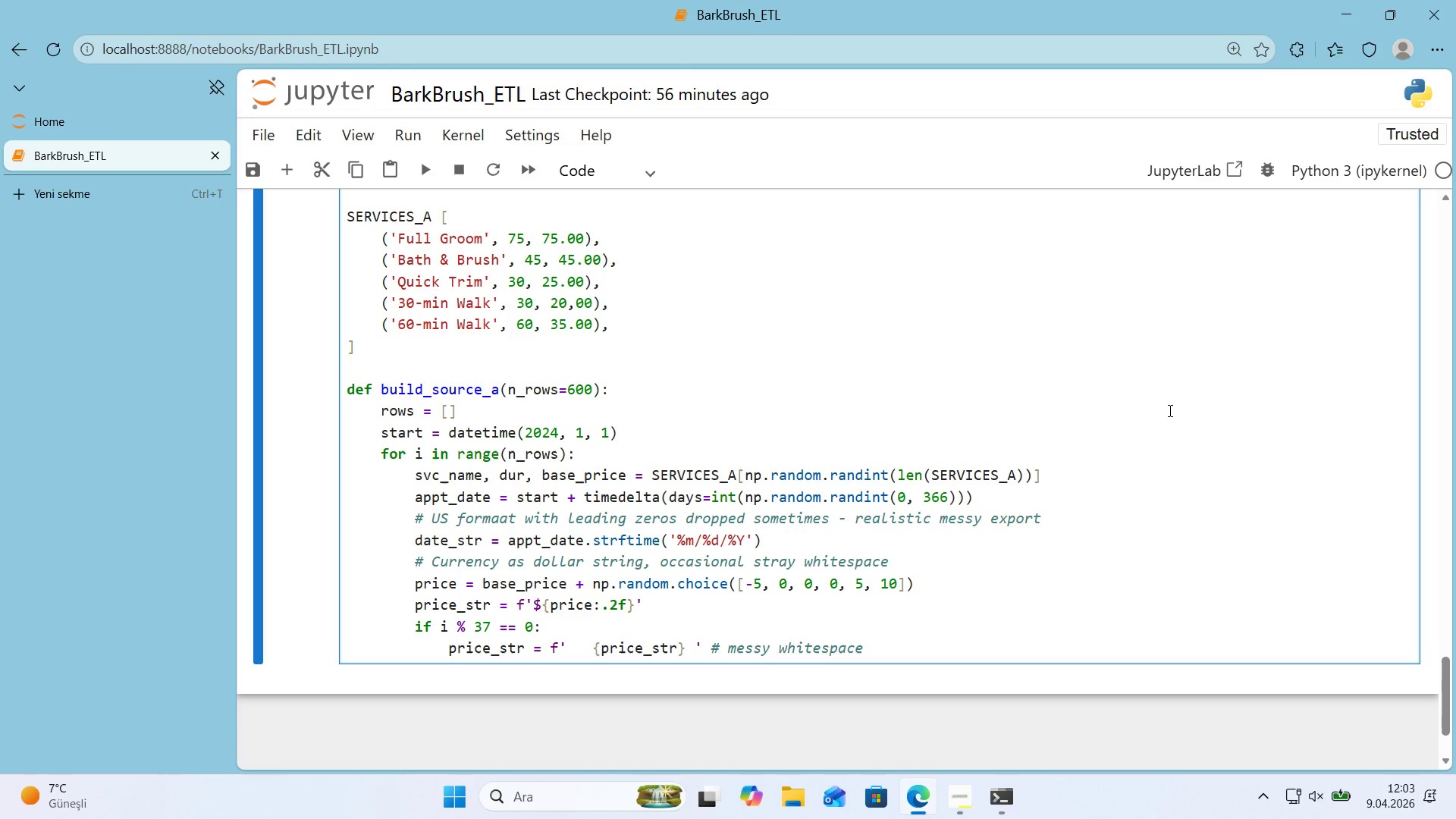 
key(Enter)
 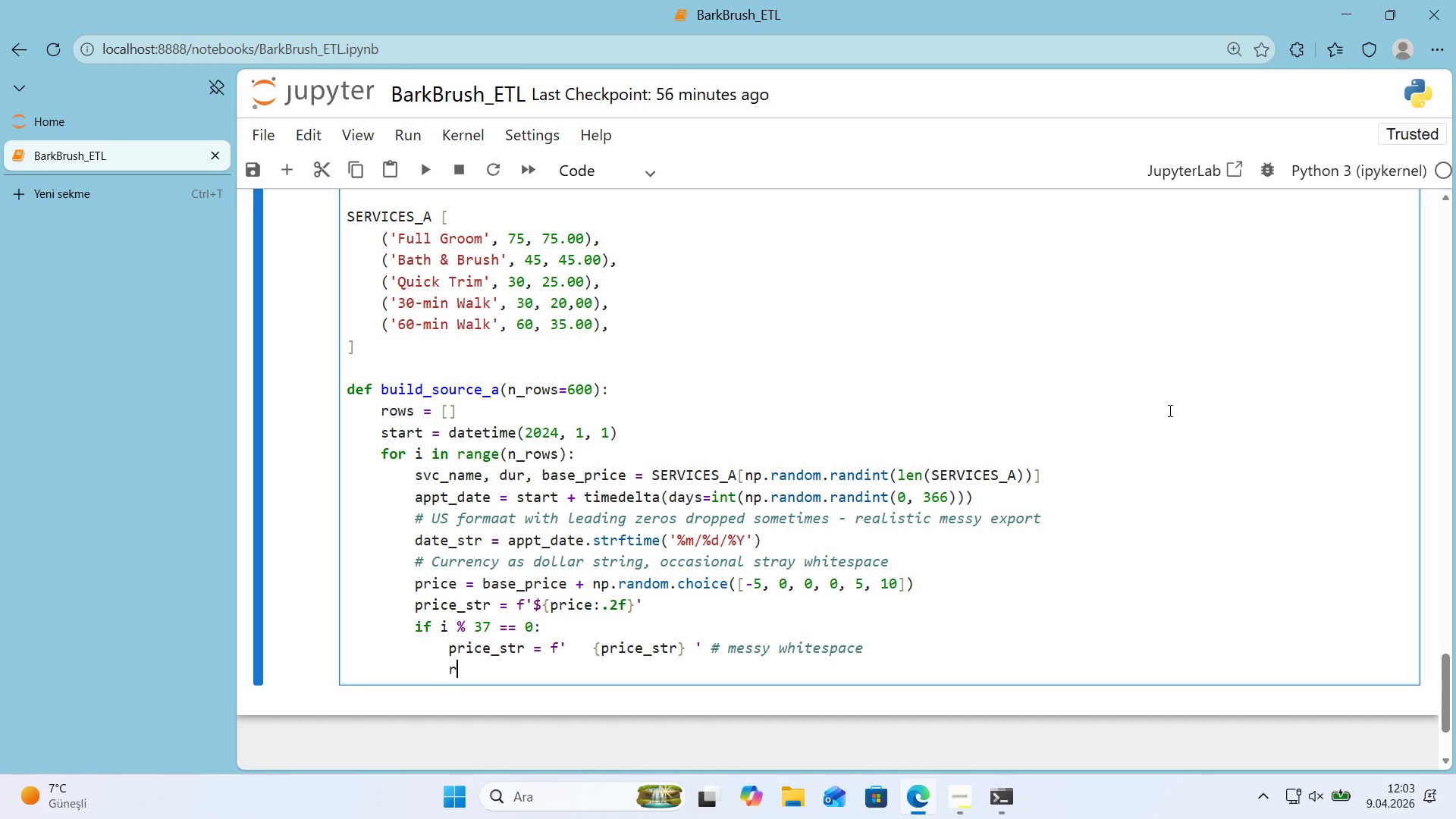 
type(rowws.)
key(Backspace)
key(Backspace)
key(Backspace)
type(s.append*()
 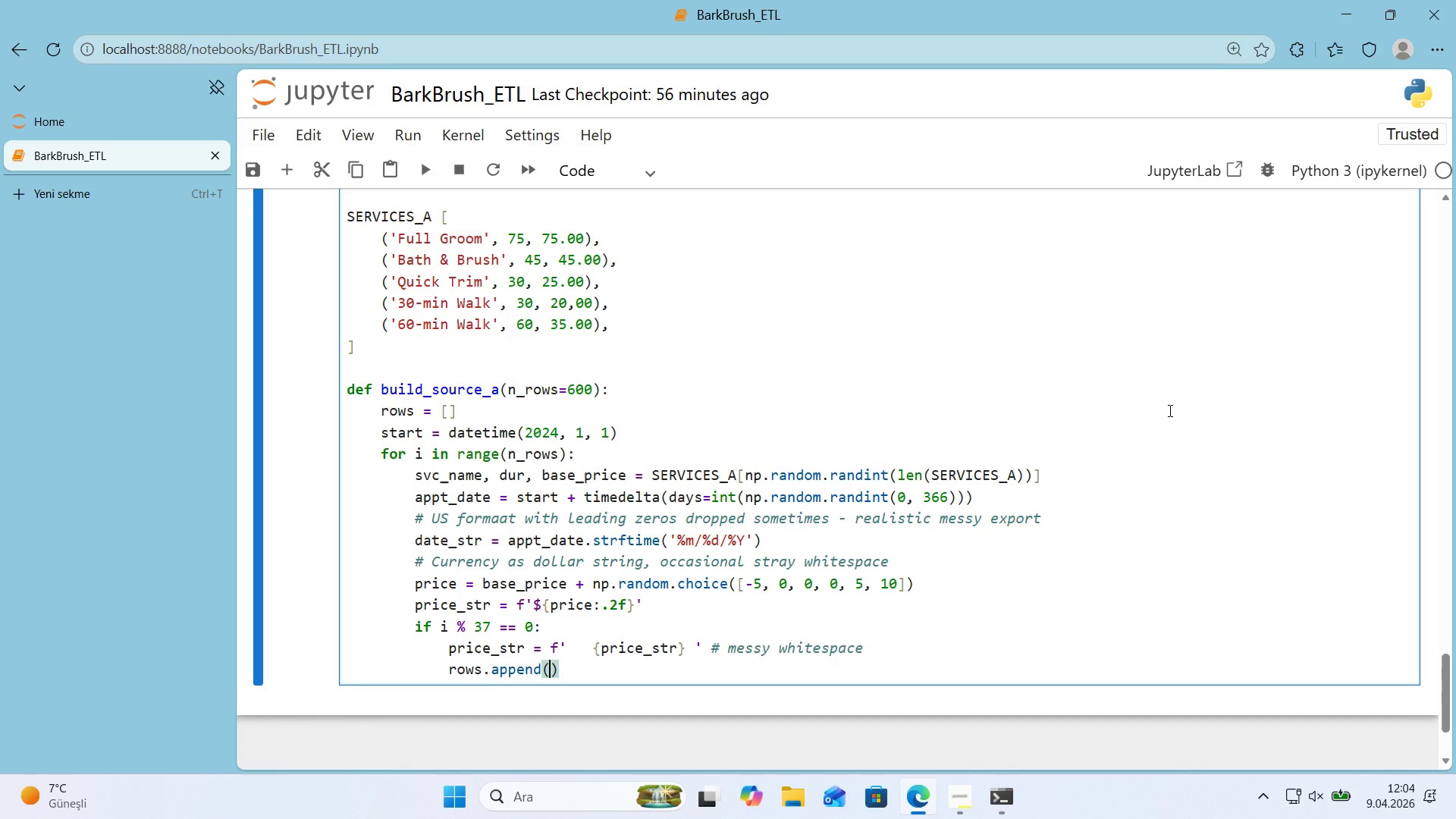 
 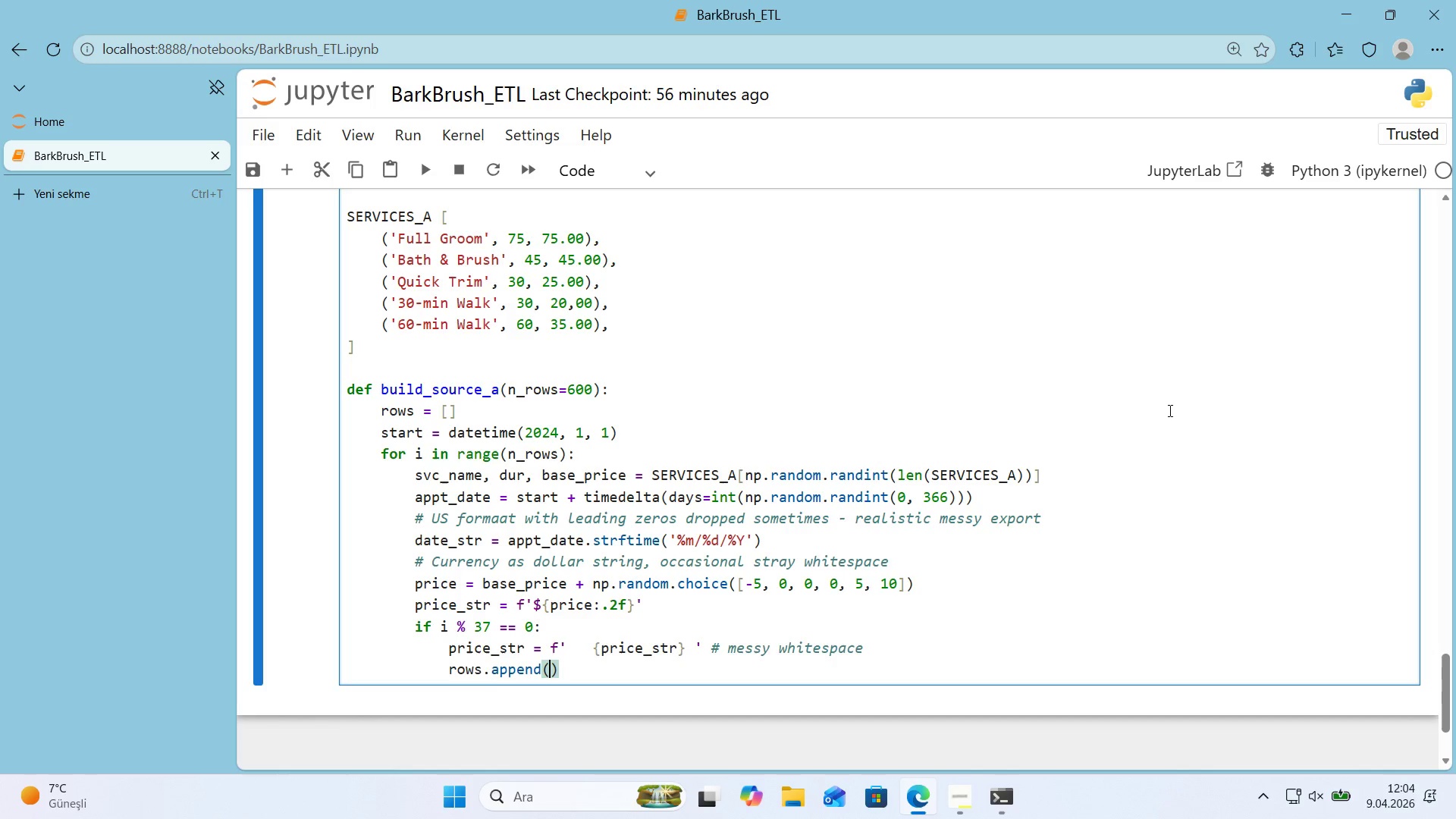 
key(ArrowLeft)
 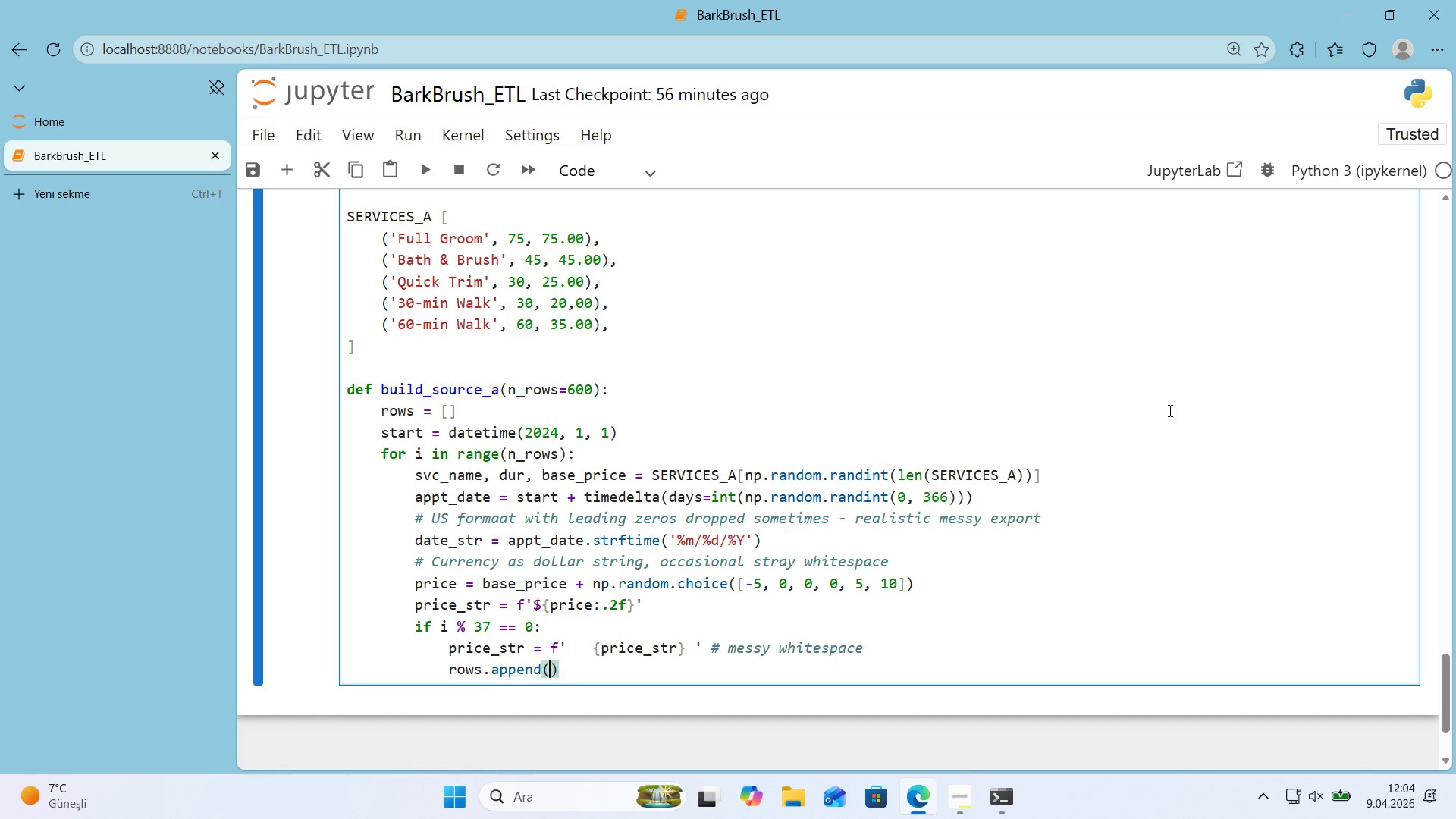 
key(Alt+Control+7)
 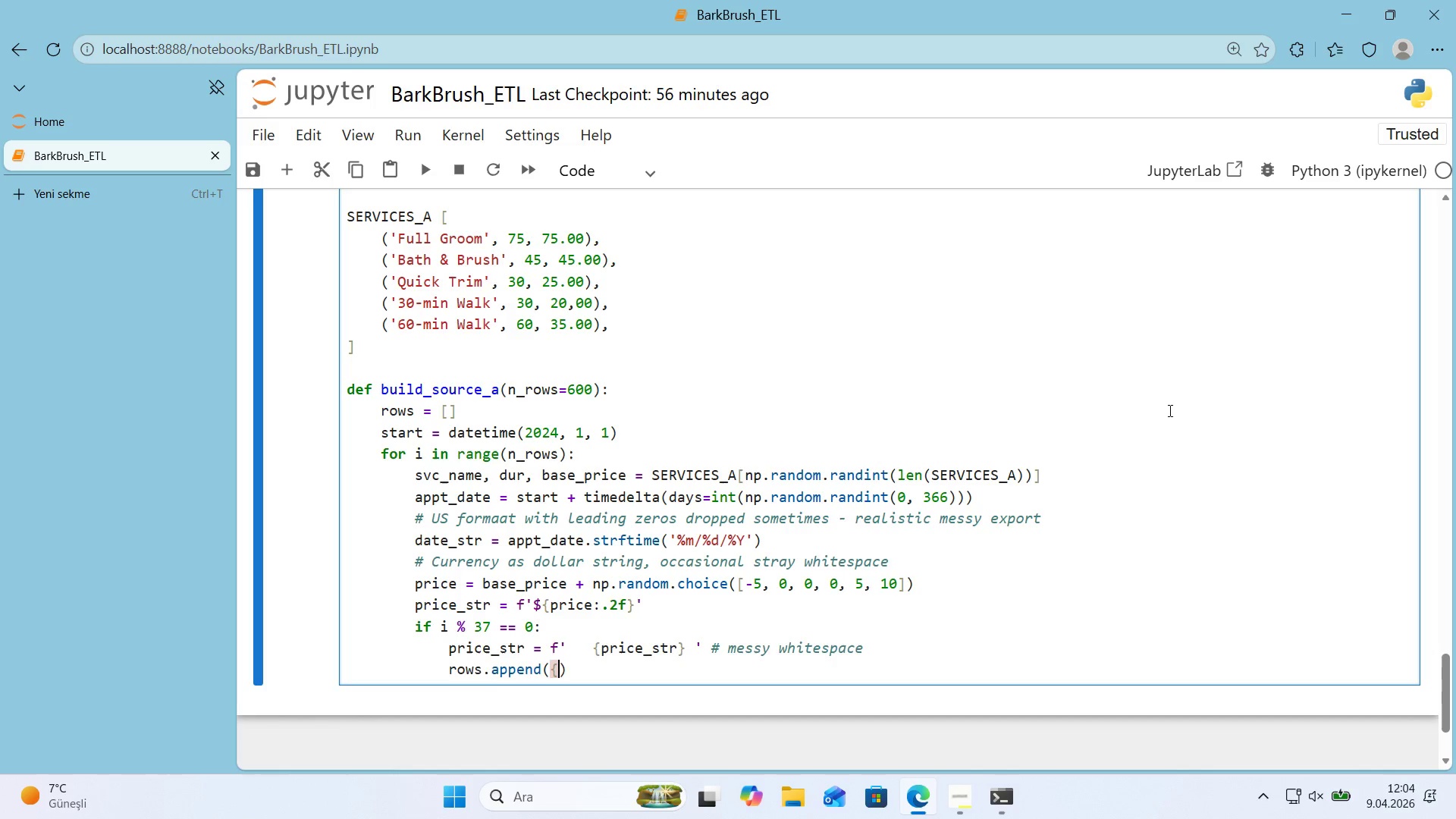 
key(Alt+Control+0)
 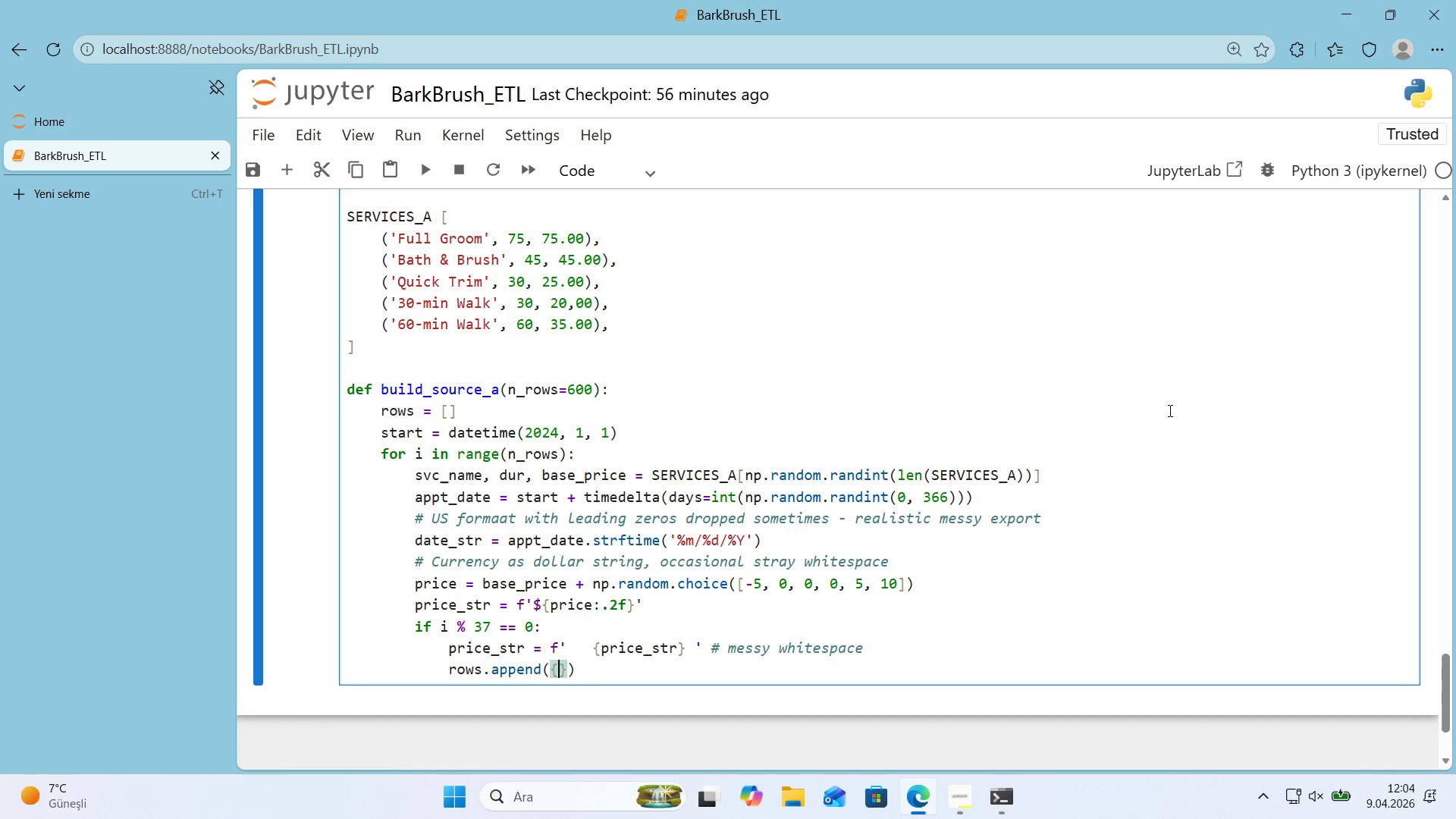 
key(ArrowLeft)
 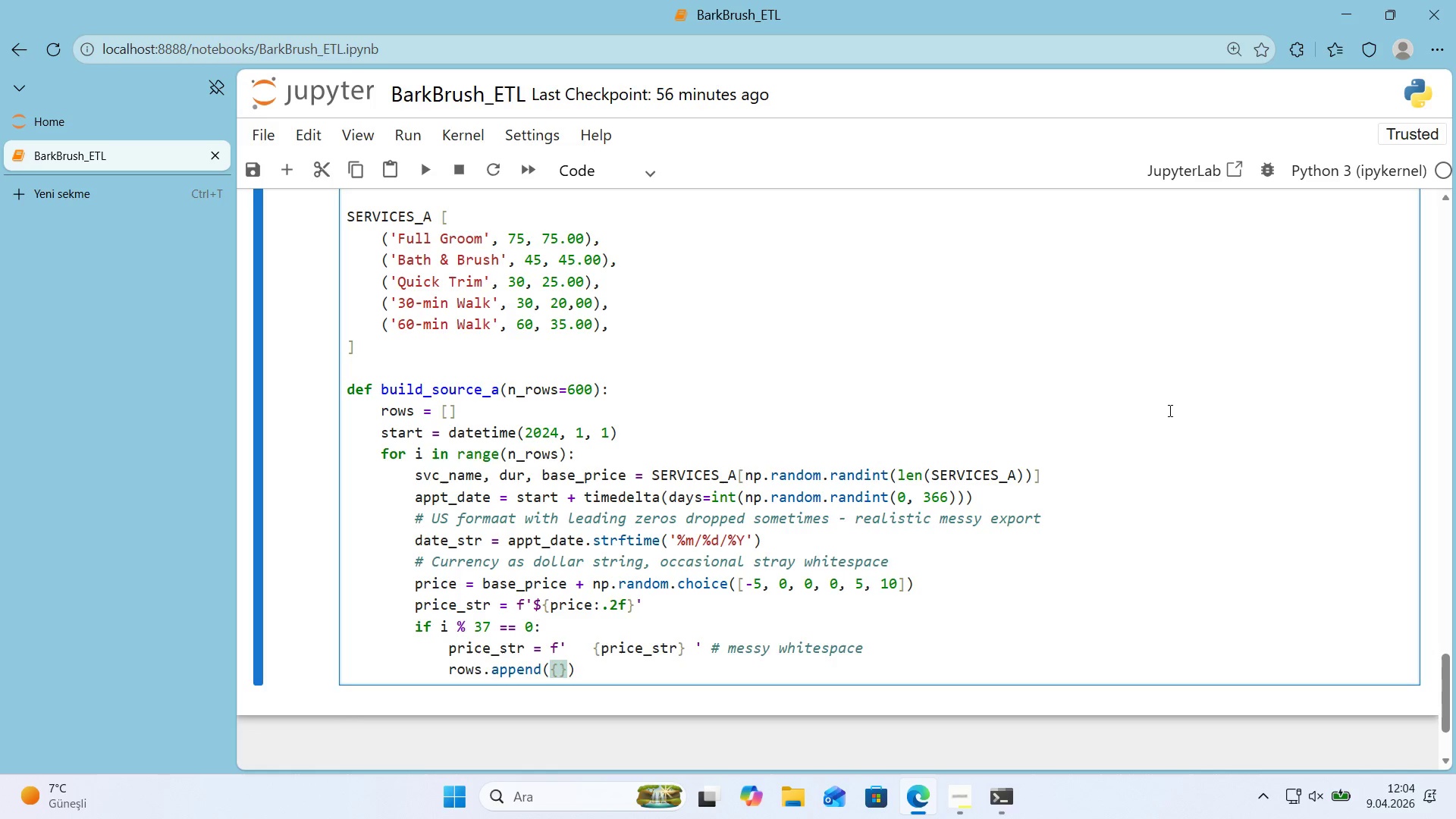 
key(Enter)
 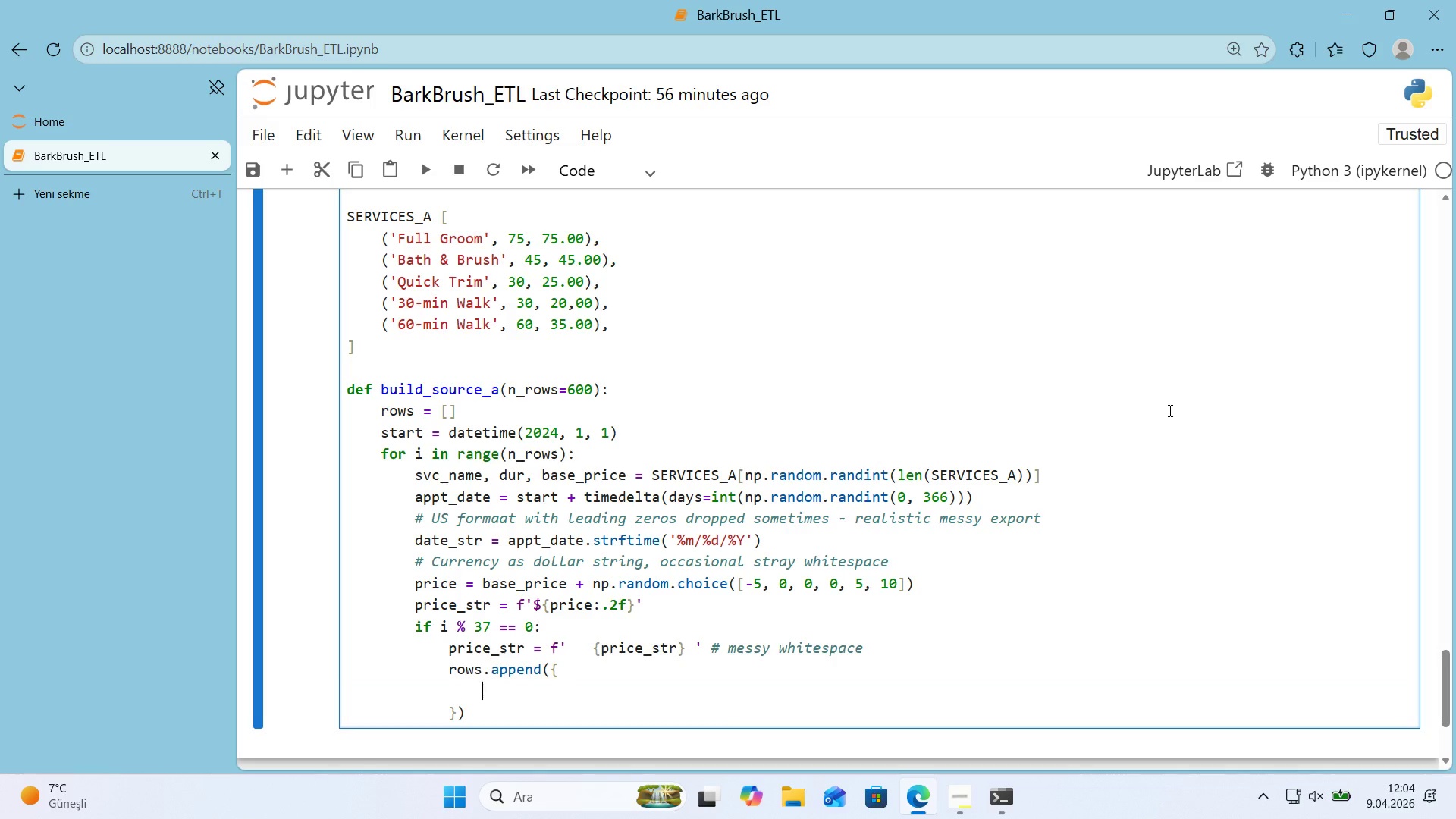 
type(@@)
 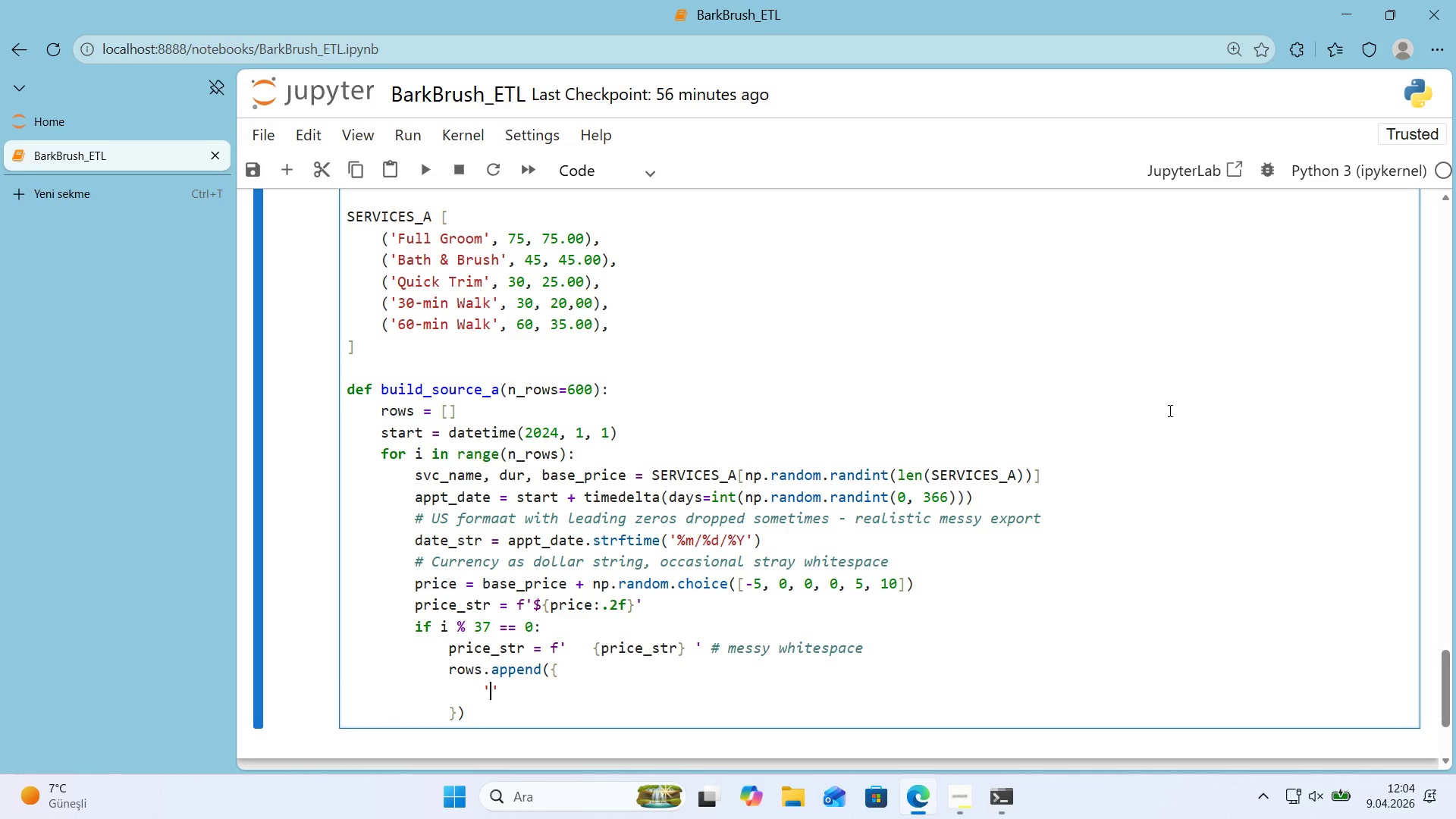 
key(ArrowLeft)
 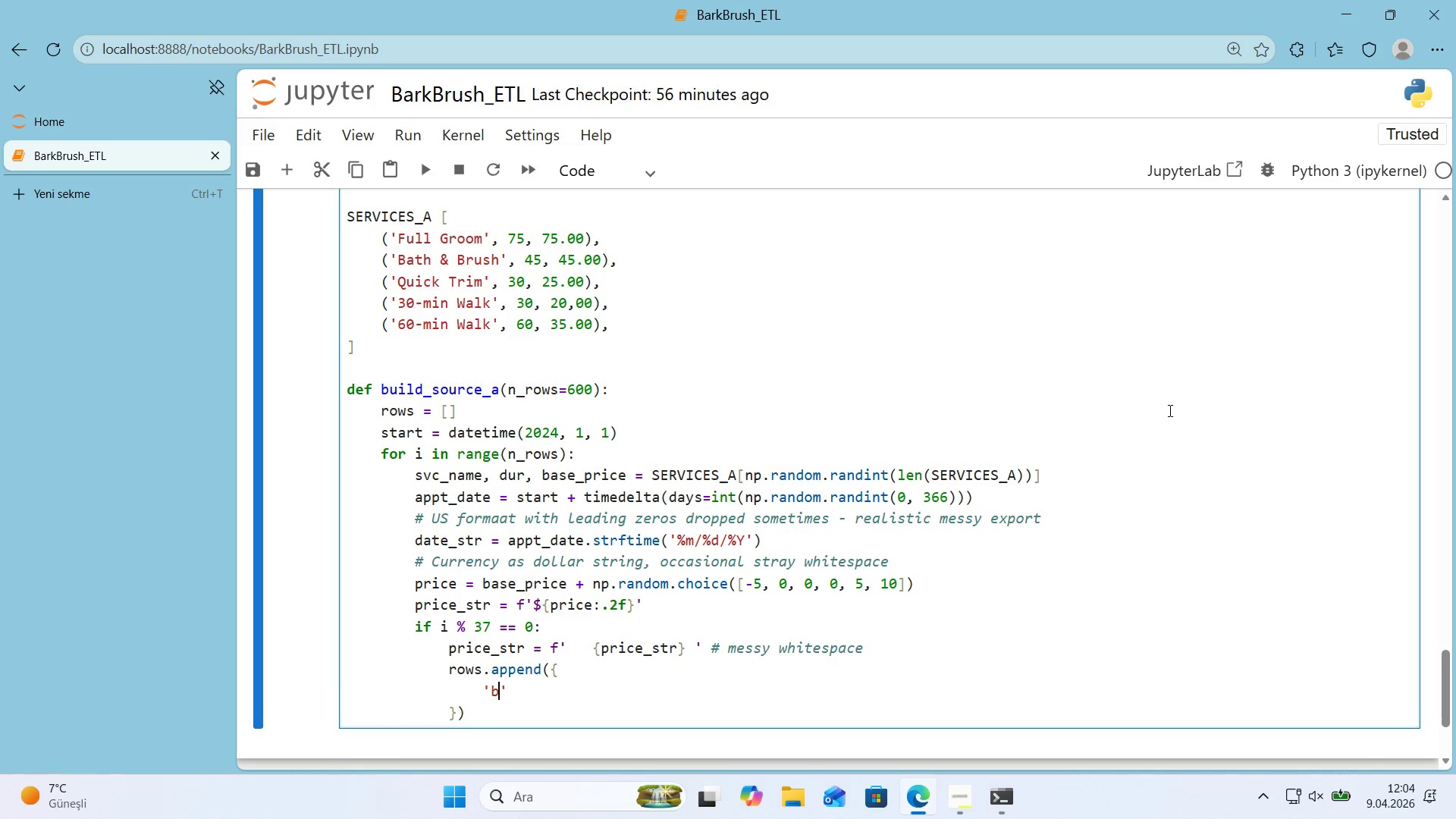 
type(book'ng_'d)
 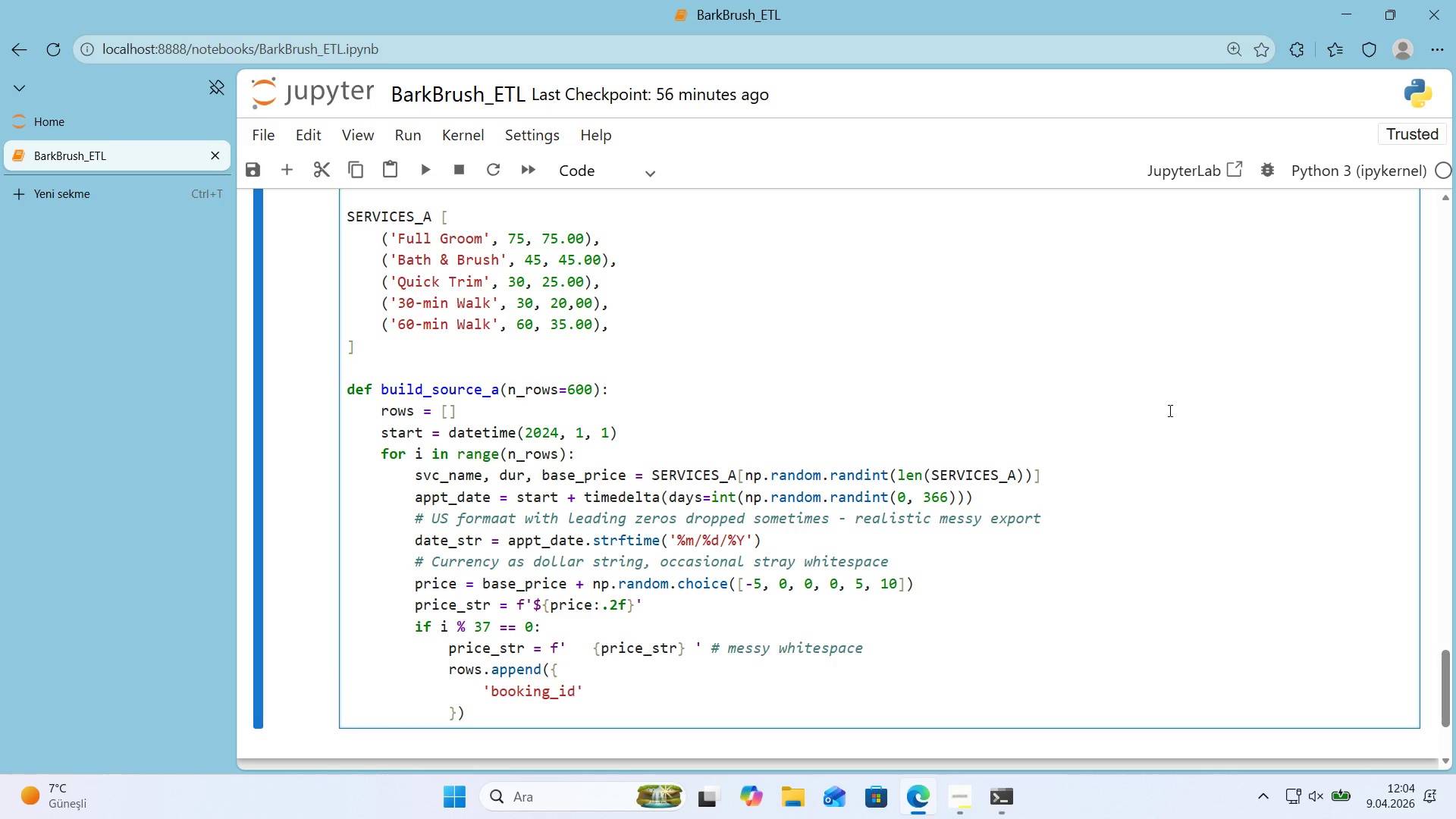 
key(ArrowRight)
 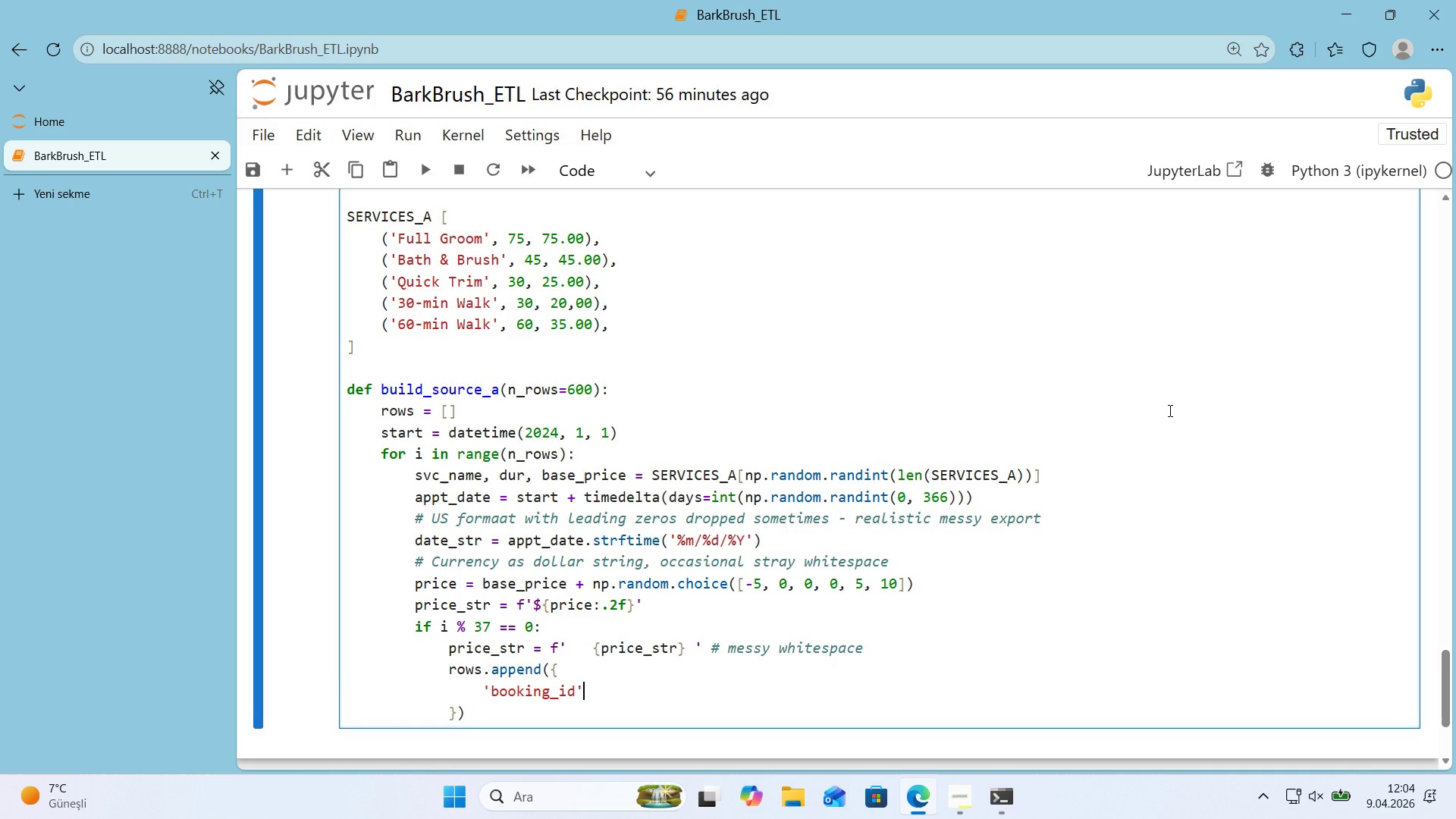 
type(> f@@)
 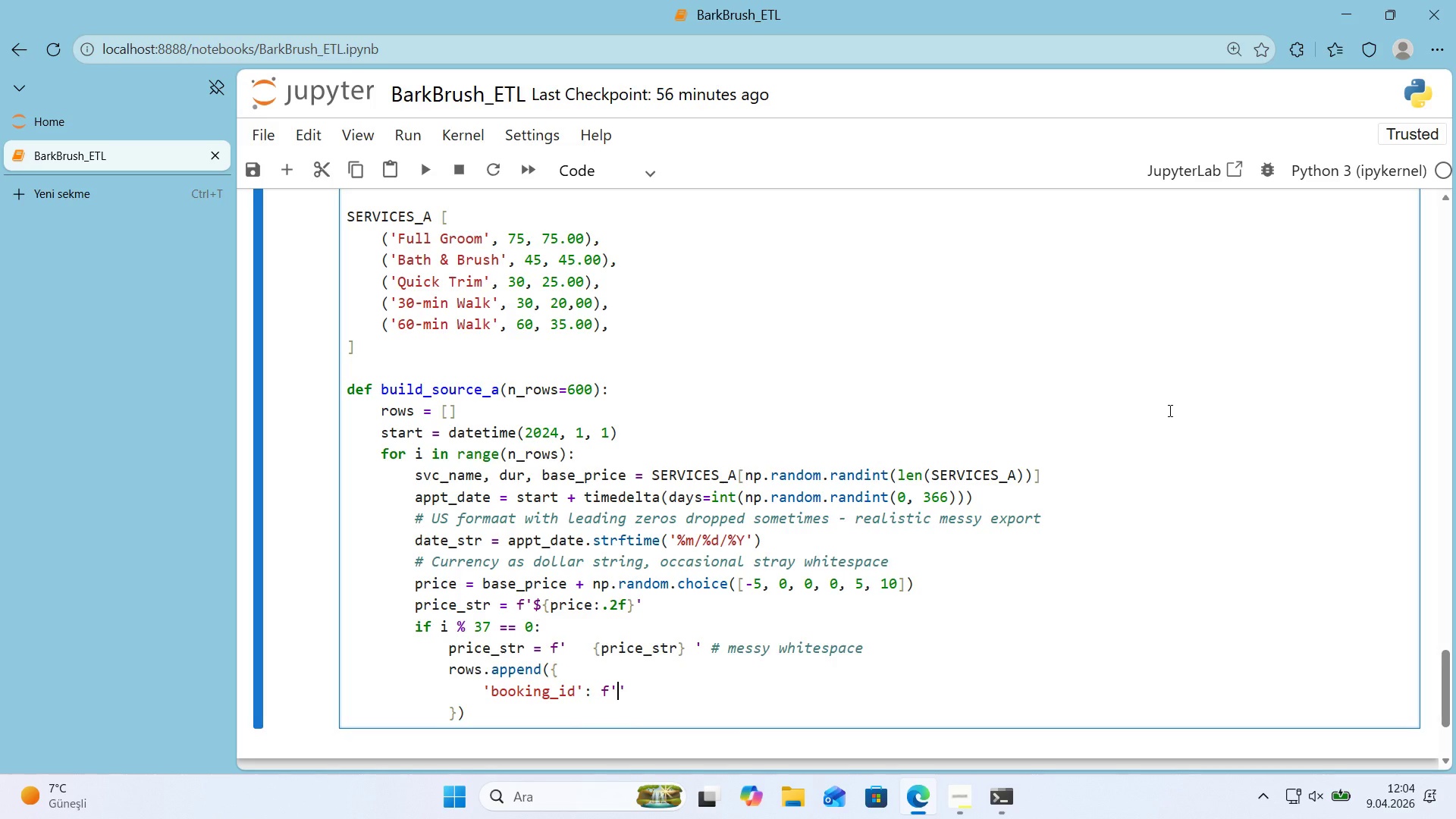 
 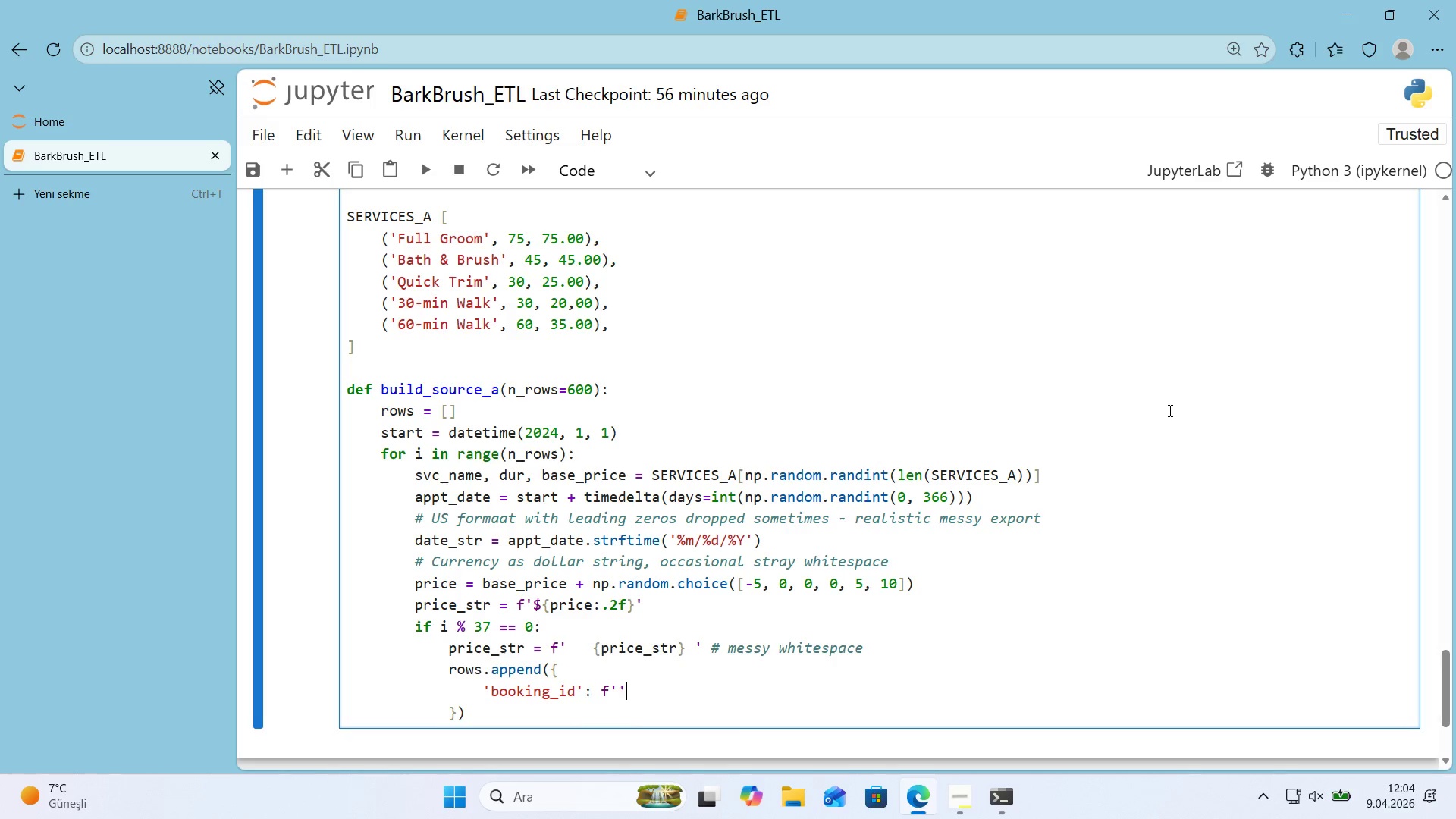 
key(ArrowLeft)
 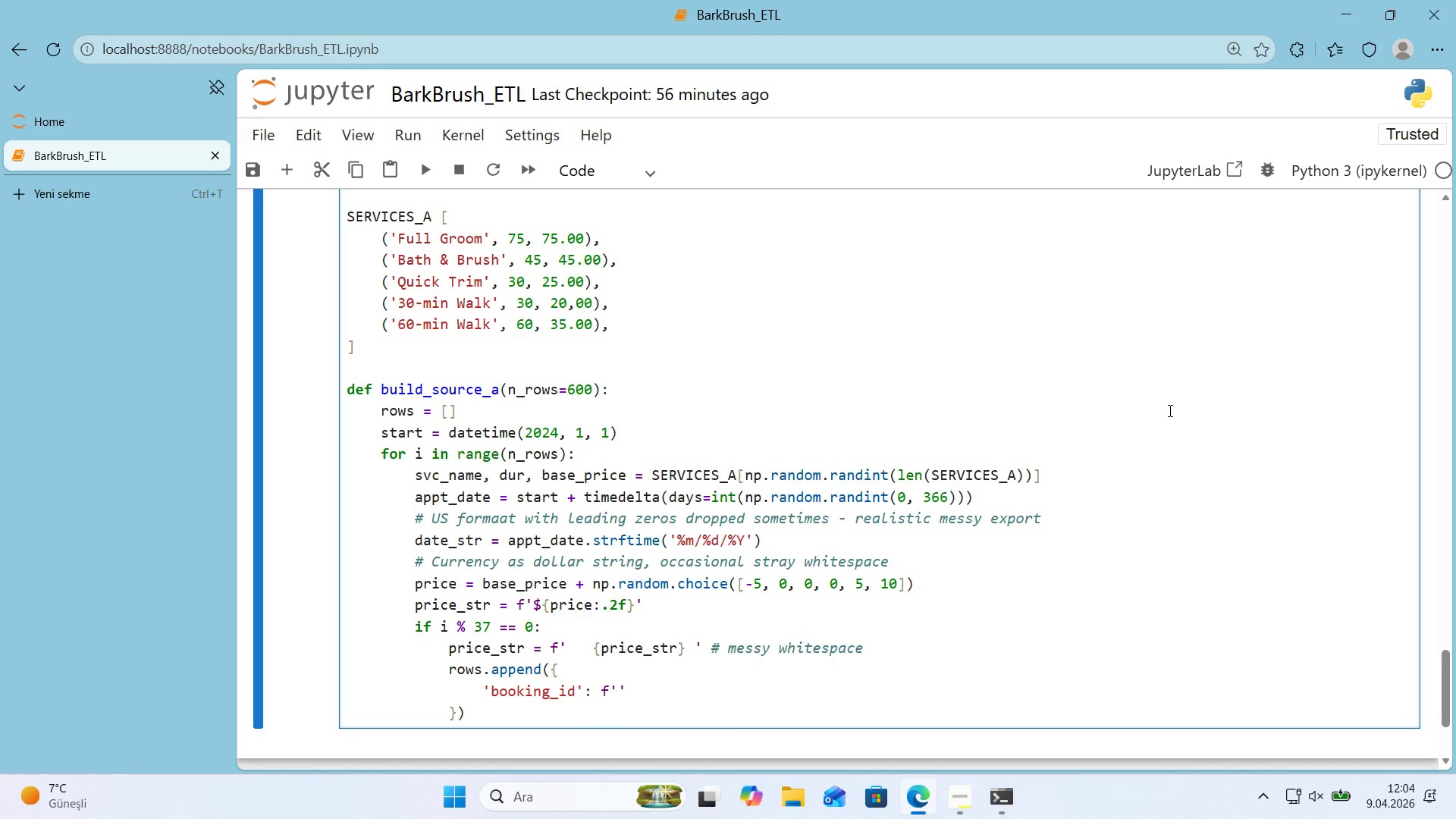 
type(BB-)
 